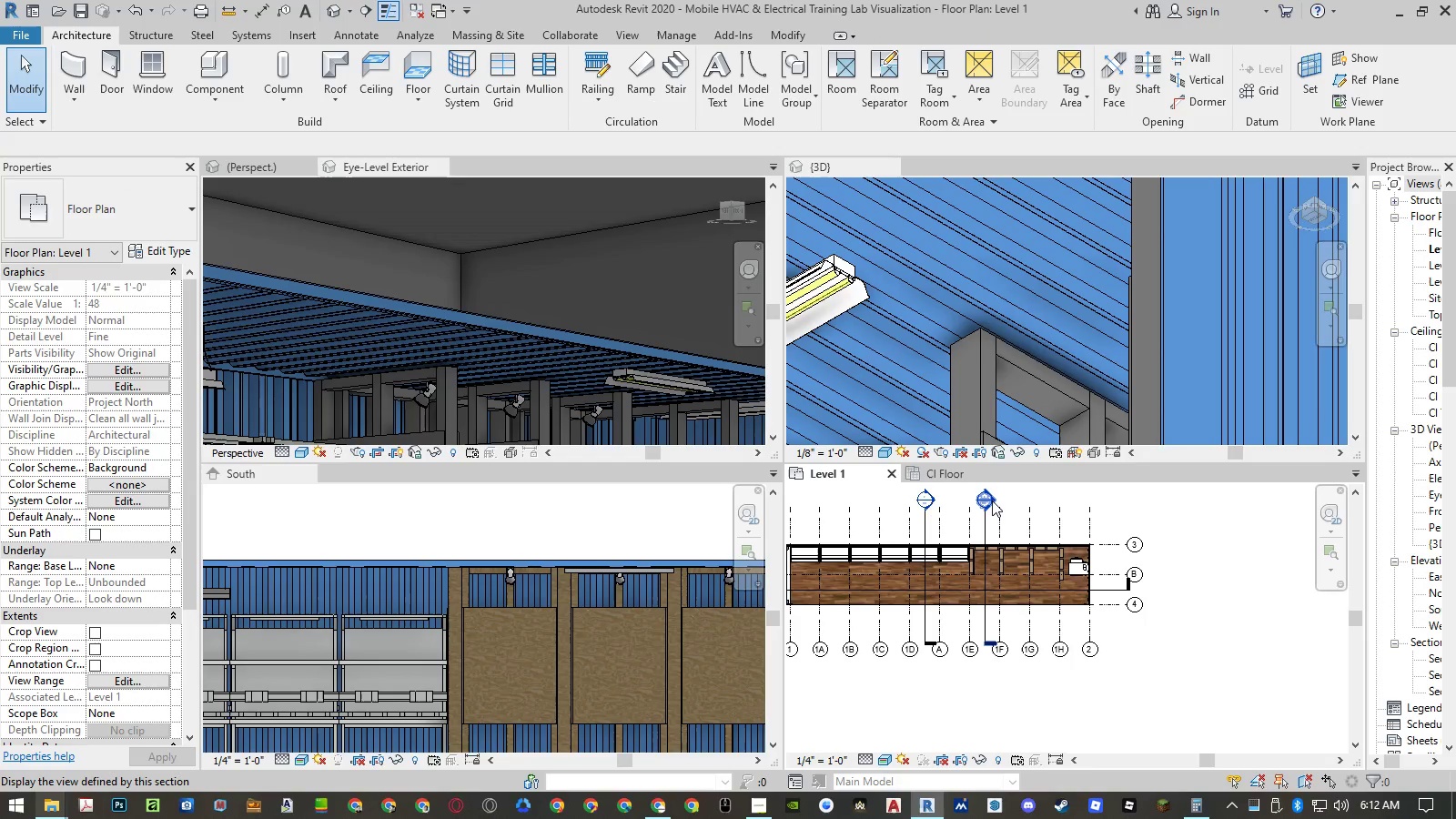 
double_click([992, 500])
 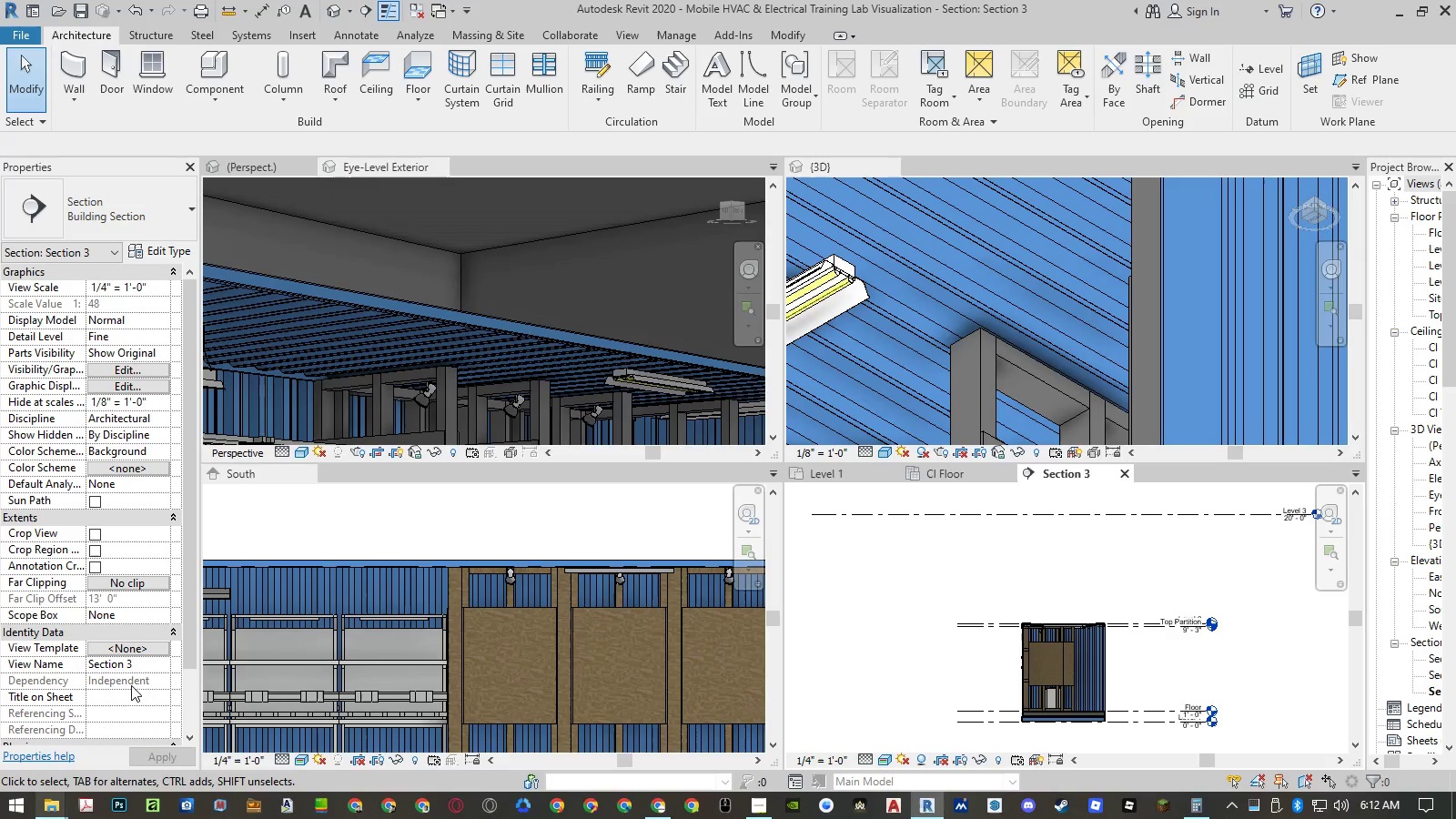 
left_click([137, 647])
 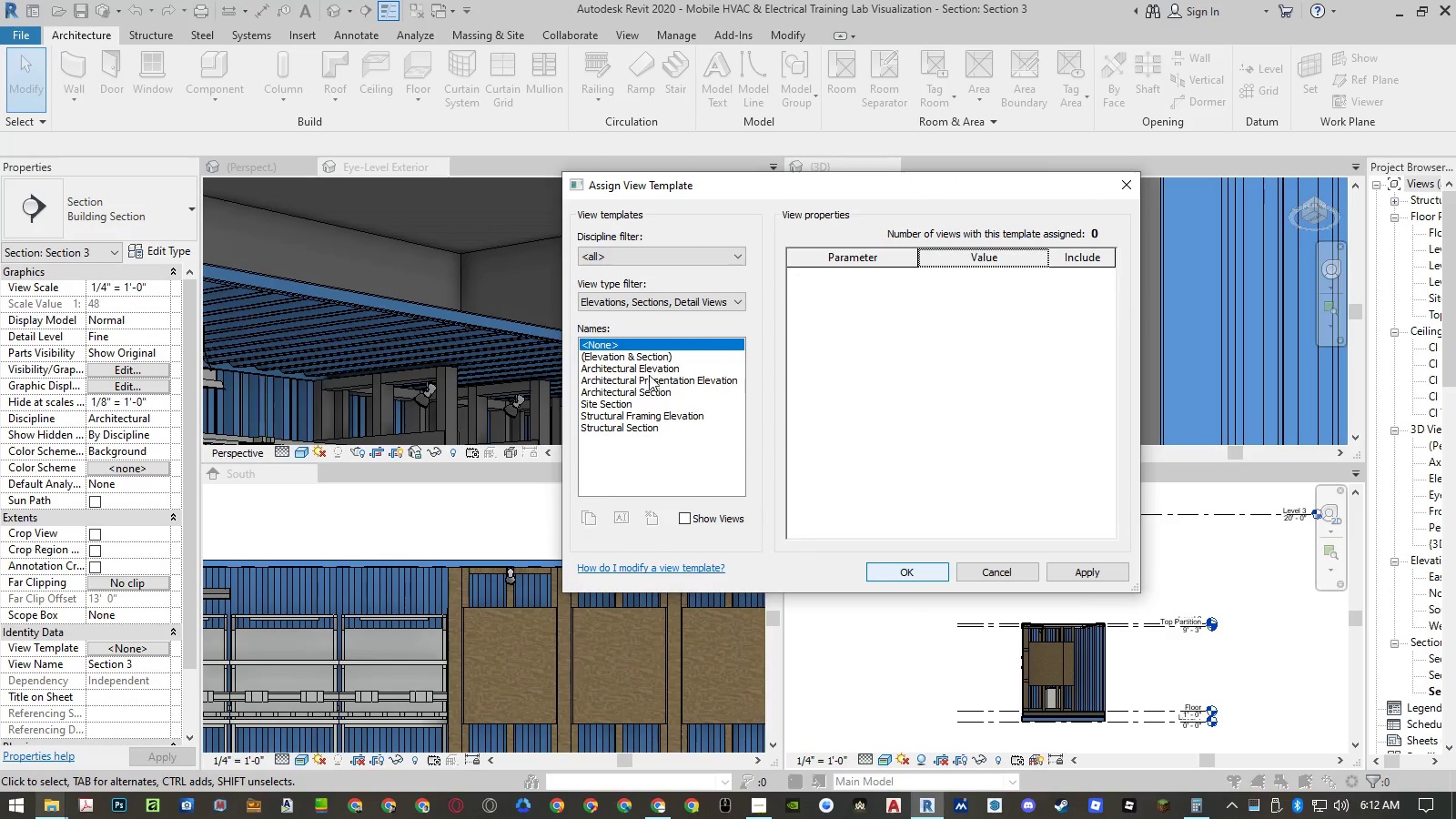 
double_click([627, 357])
 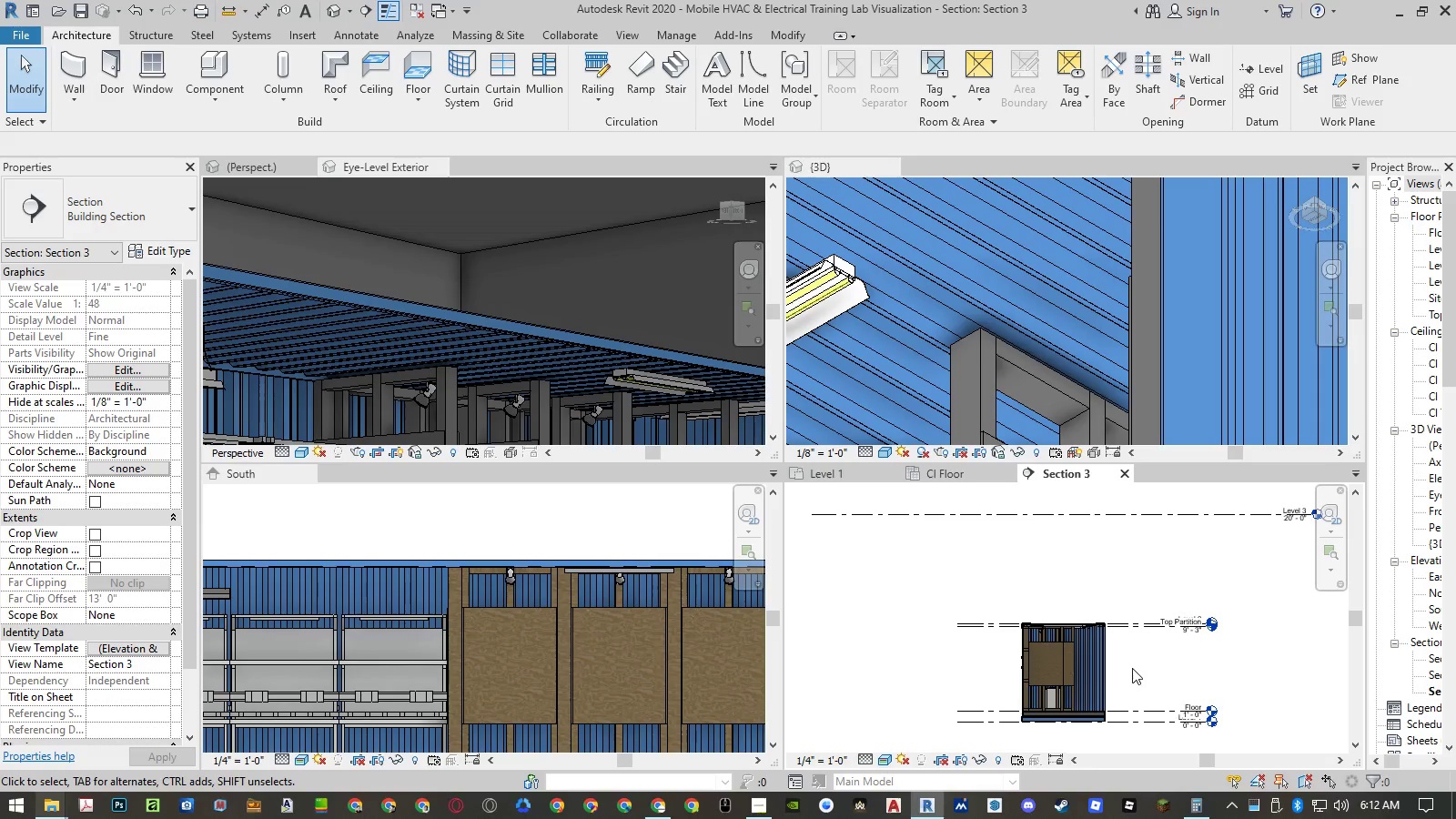 
scroll: coordinate [1007, 583], scroll_direction: down, amount: 2.0
 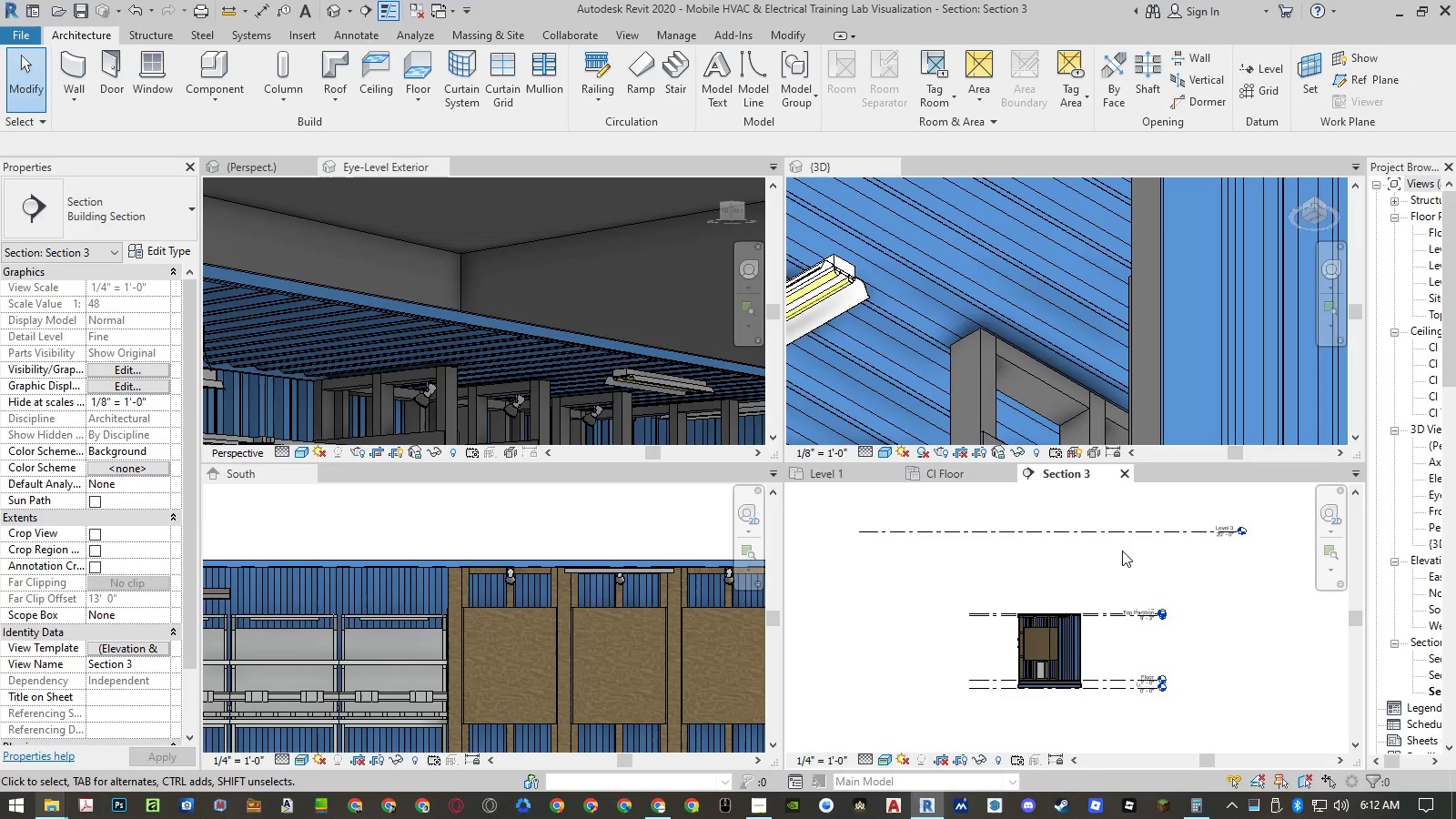 
left_click([1124, 536])
 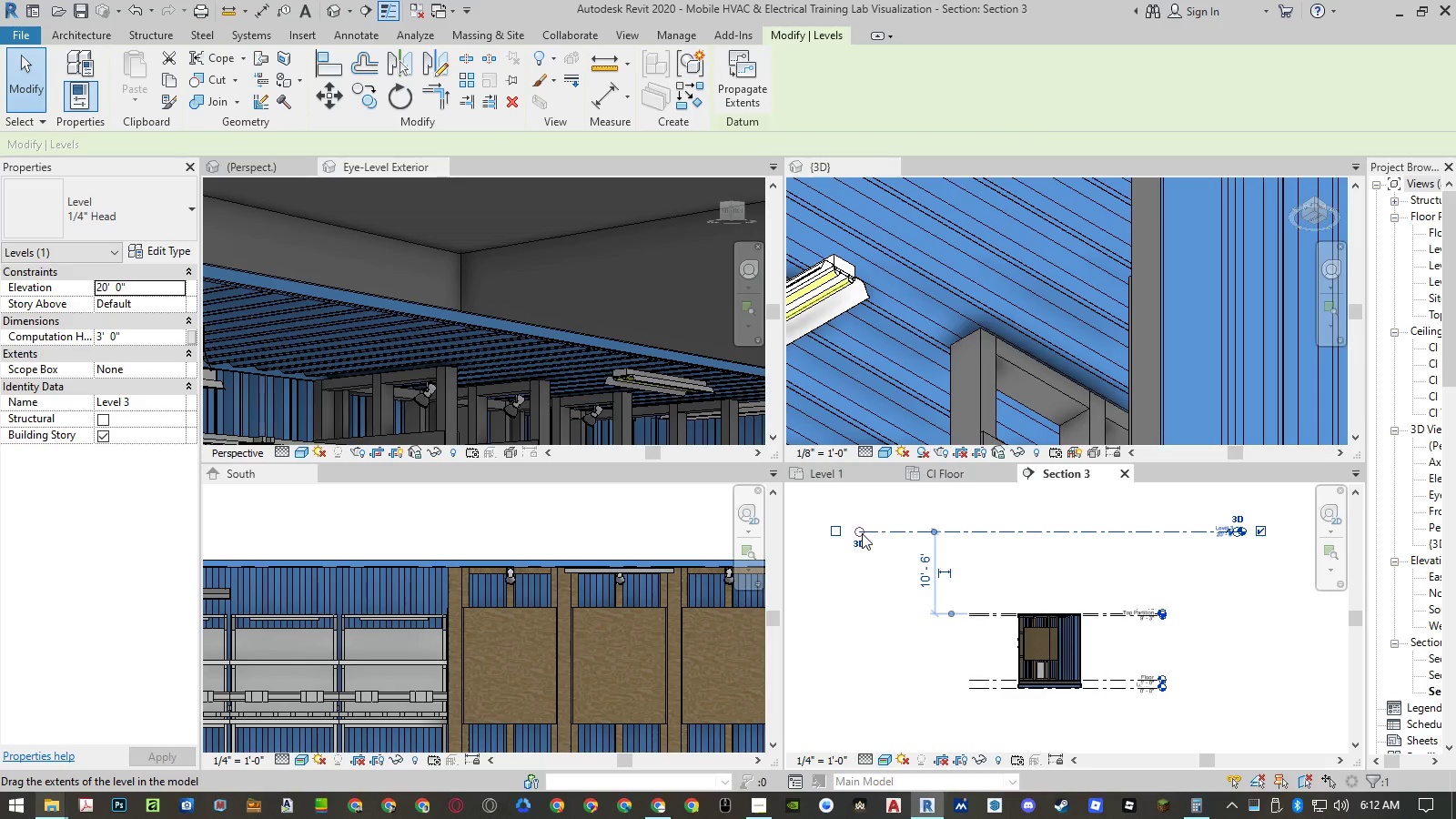 
left_click_drag(start_coordinate=[861, 532], to_coordinate=[971, 541])
 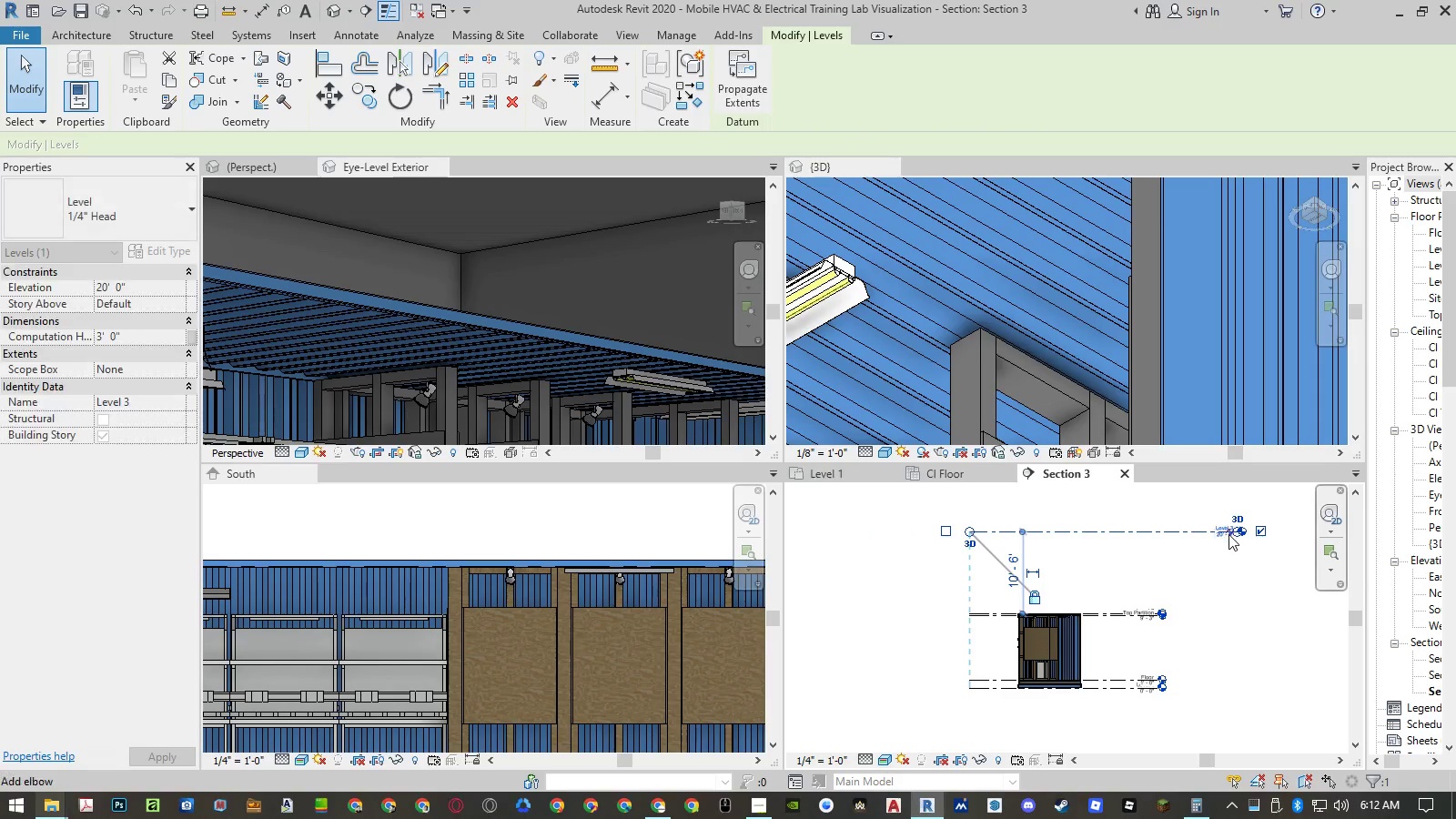 
scroll: coordinate [1238, 531], scroll_direction: up, amount: 7.0
 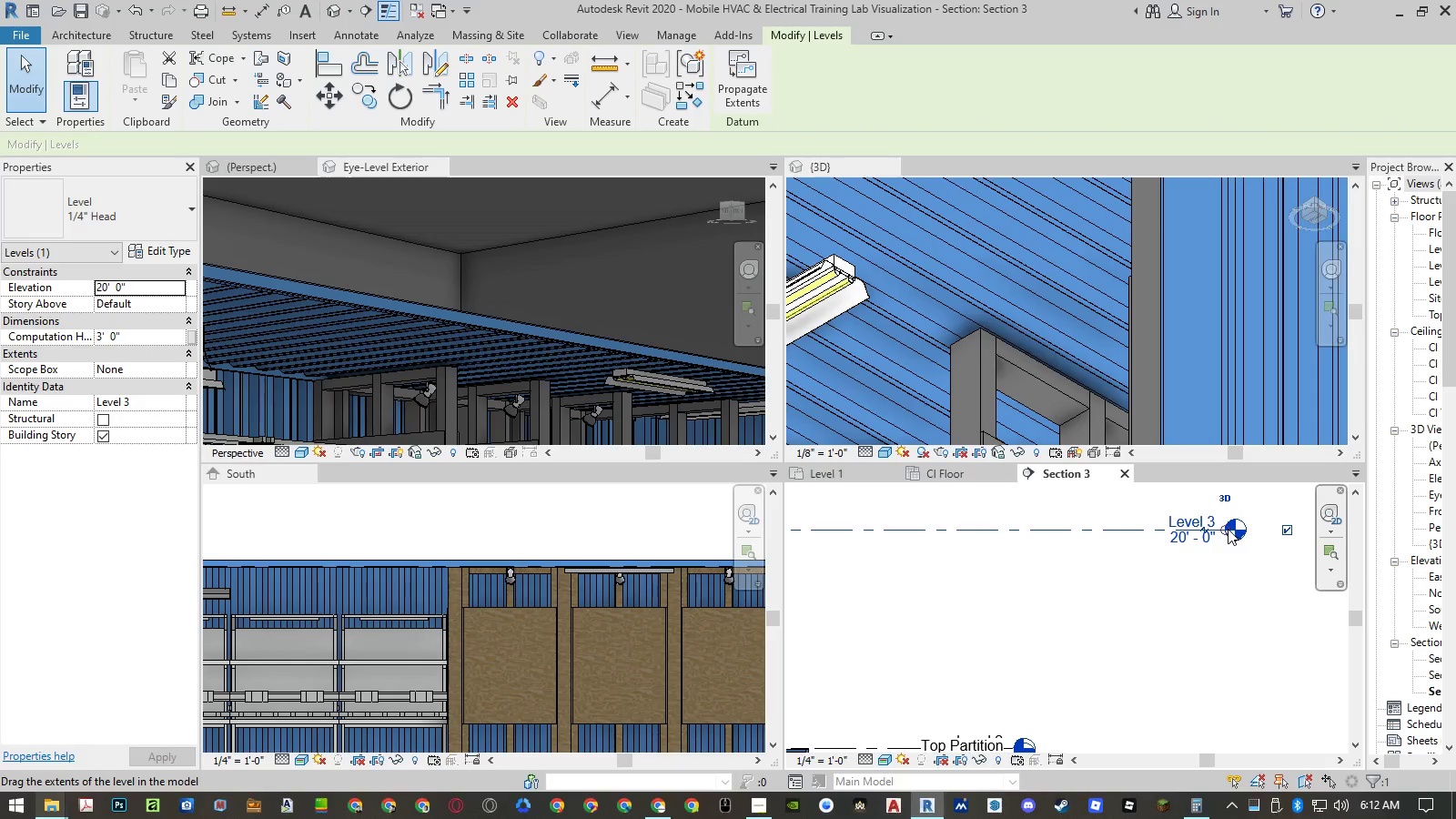 
left_click_drag(start_coordinate=[1228, 529], to_coordinate=[1007, 561])
 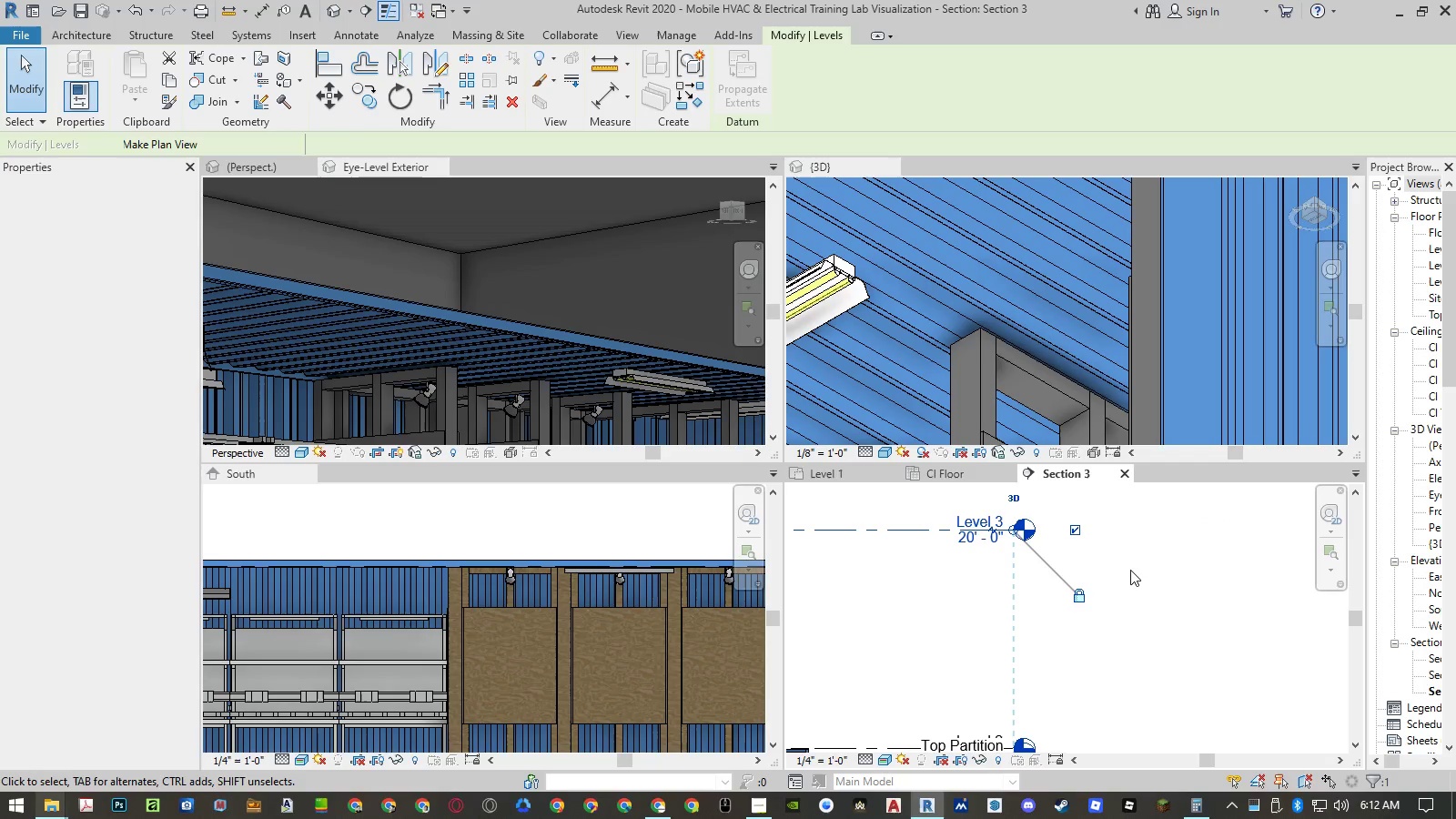 
key(Escape)
 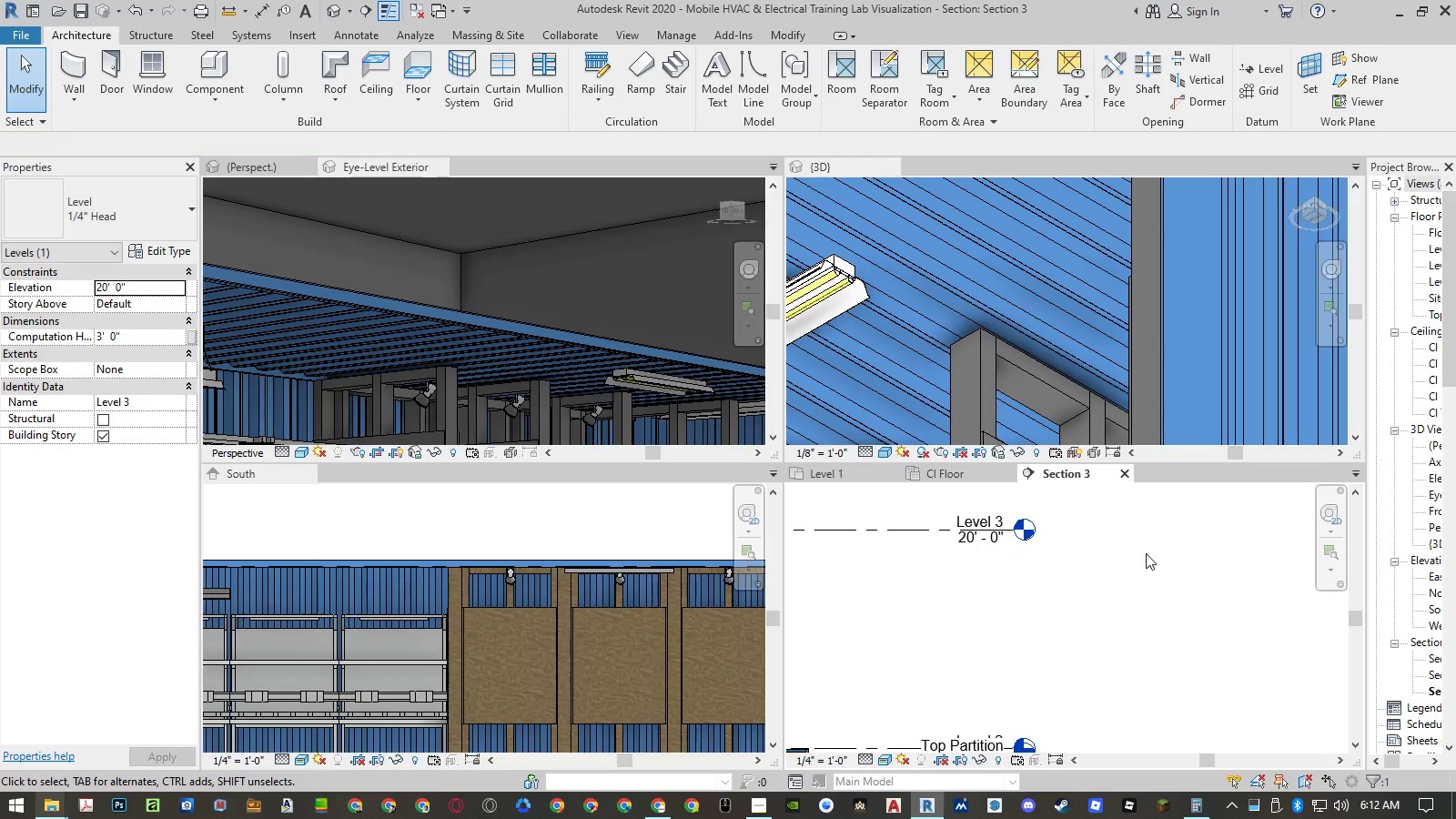 
scroll: coordinate [902, 588], scroll_direction: up, amount: 7.0
 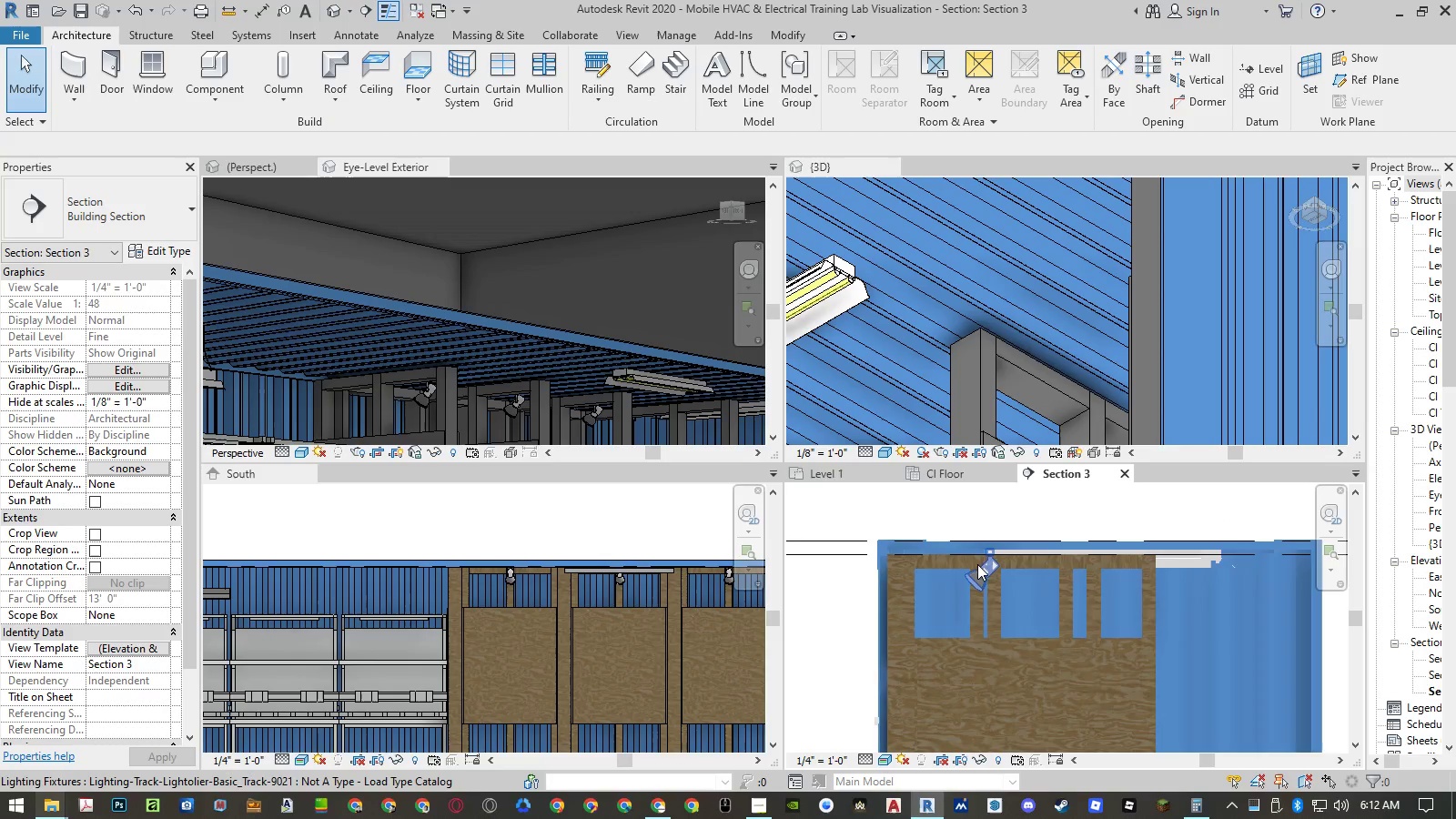 
scroll: coordinate [983, 558], scroll_direction: down, amount: 2.0
 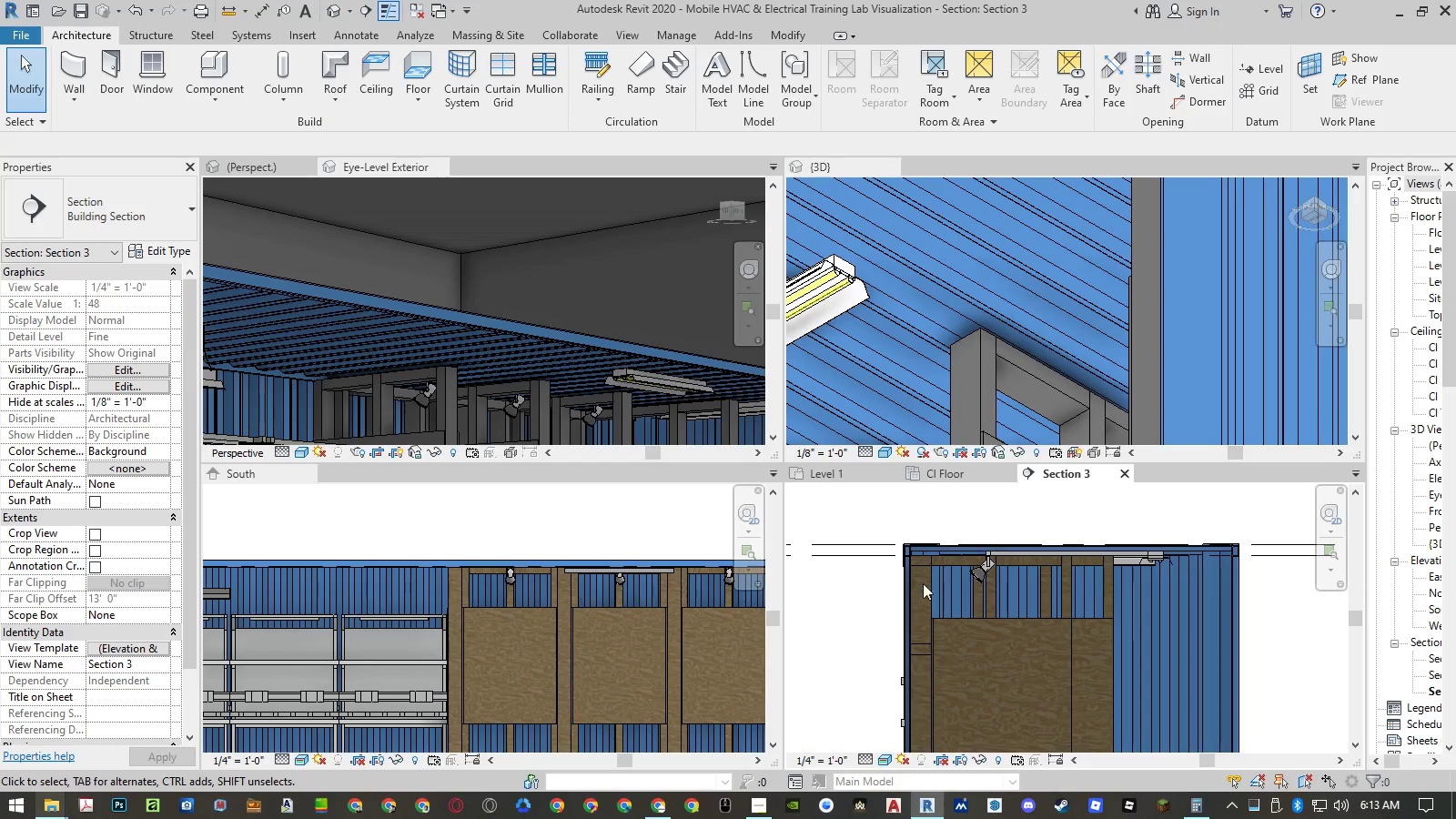 
left_click([984, 568])
 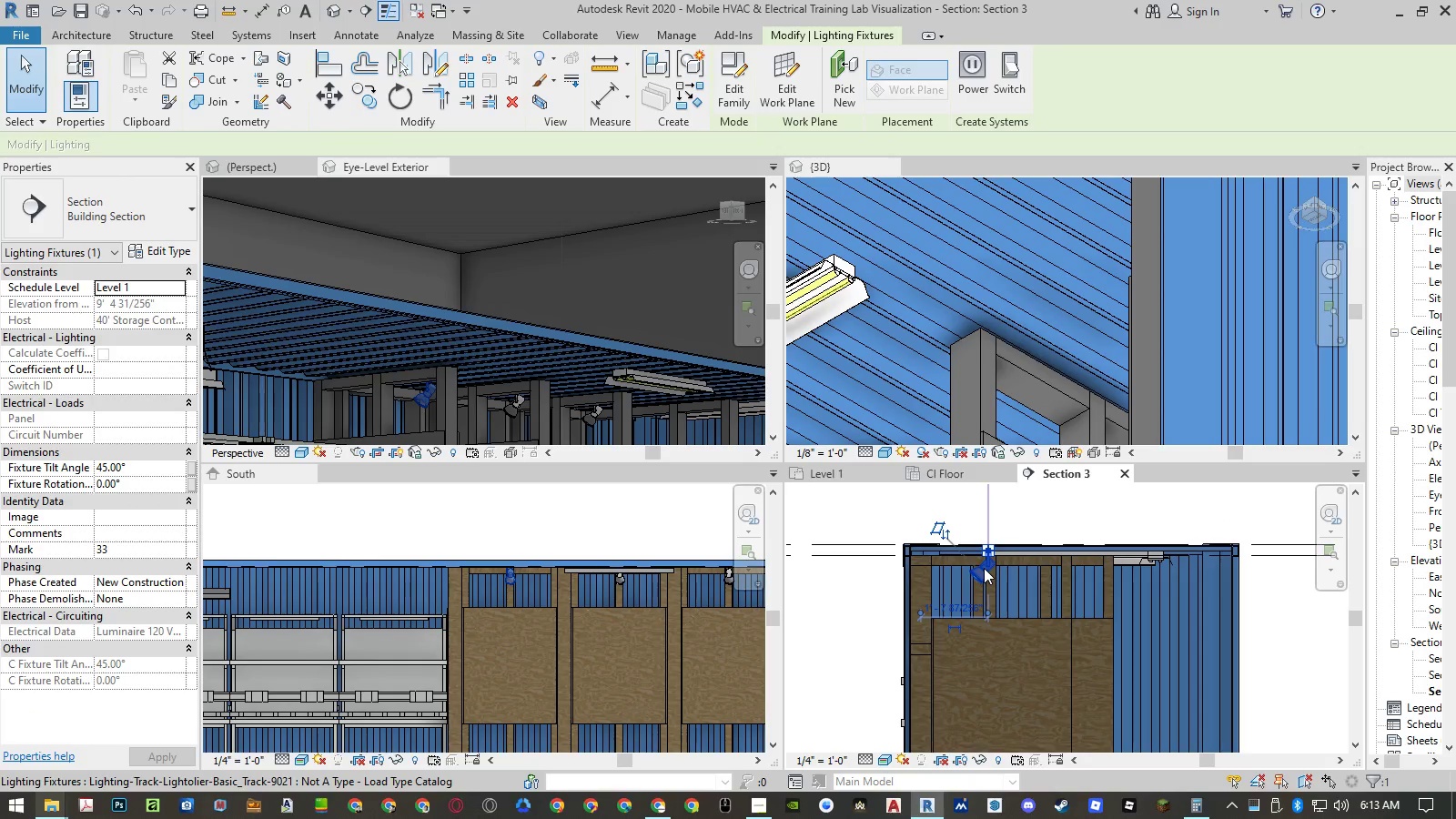 
right_click([984, 568])
 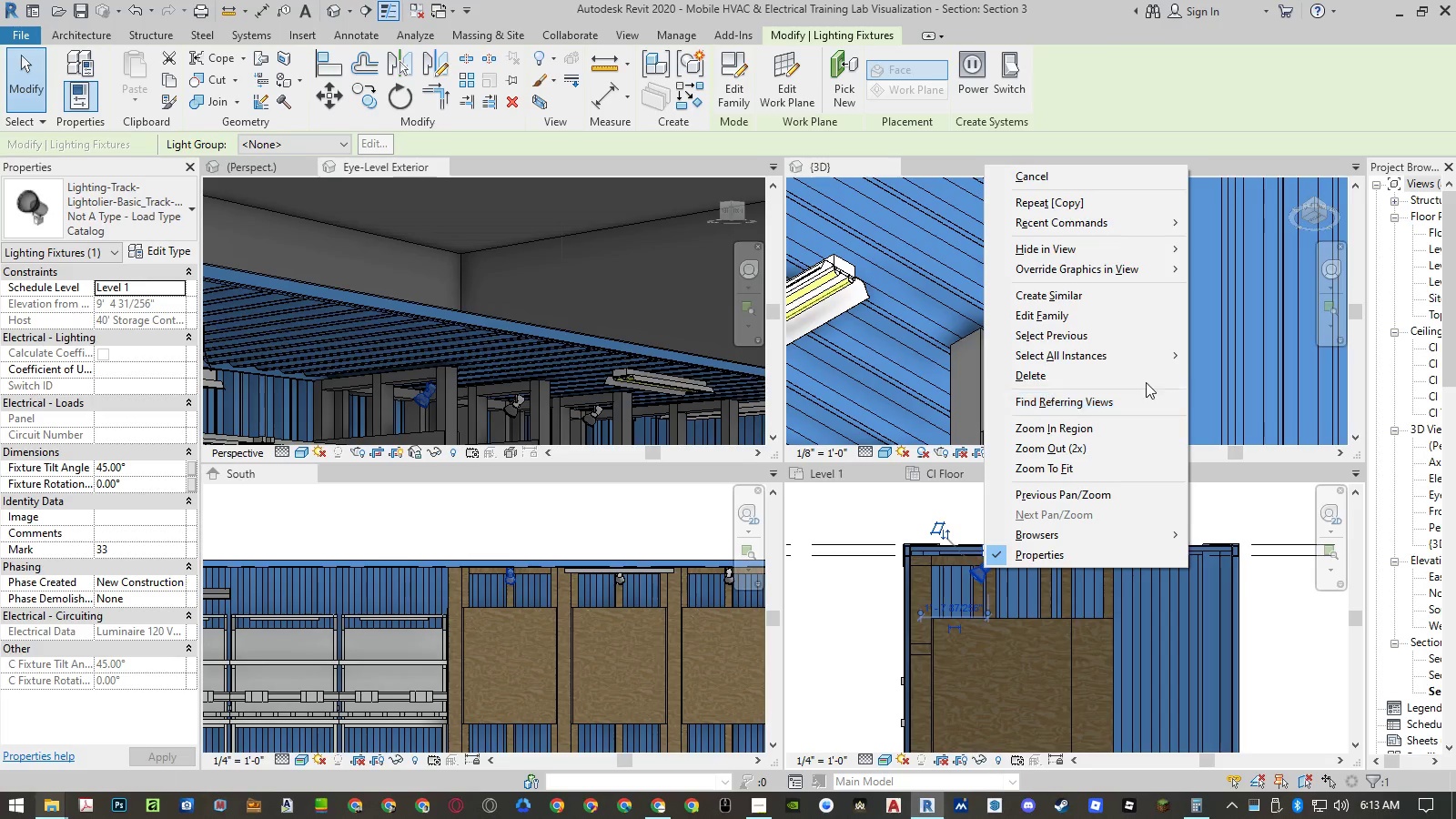 
left_click([1139, 360])
 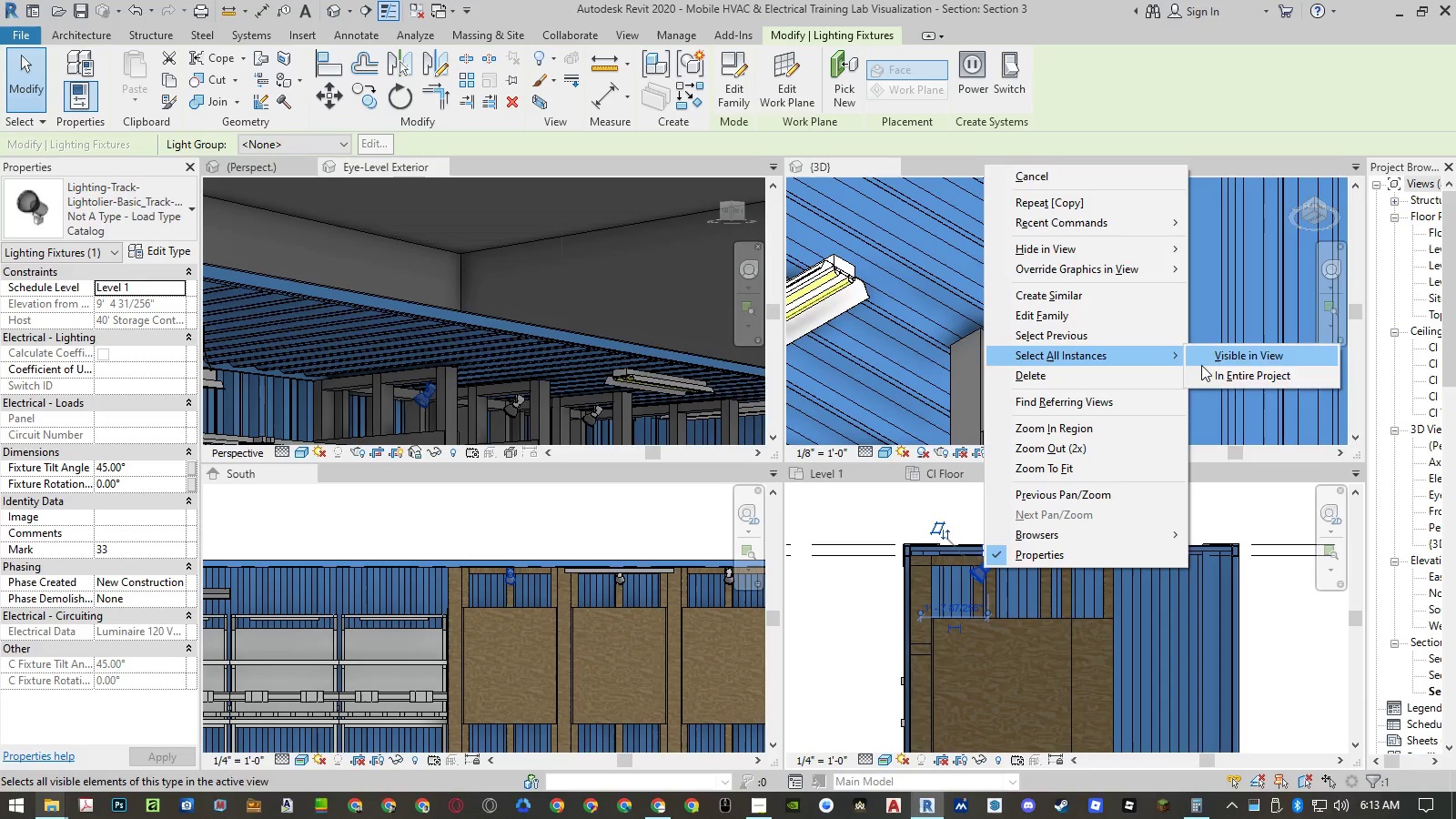 
double_click([1205, 369])
 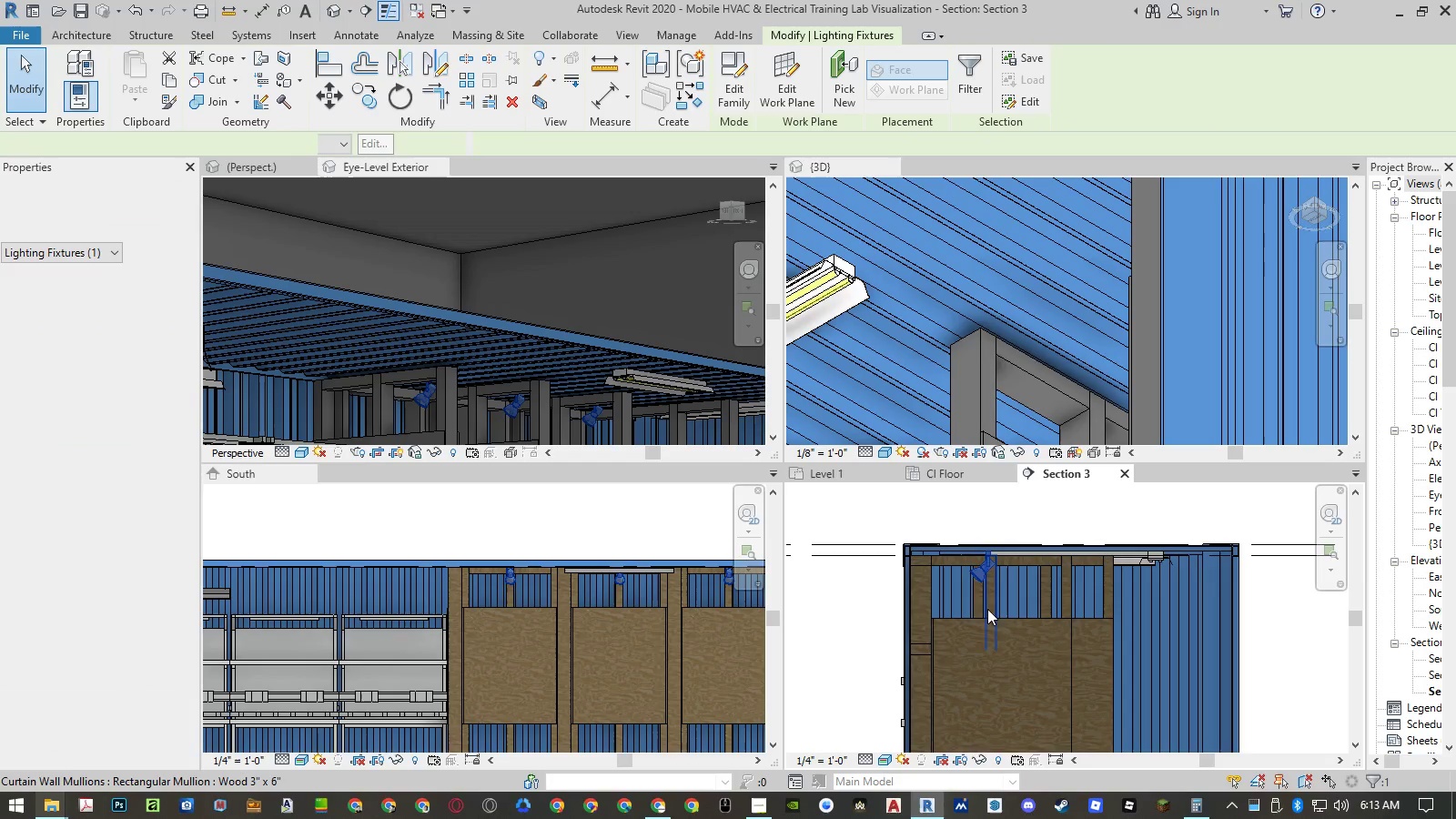 
scroll: coordinate [923, 603], scroll_direction: down, amount: 5.0
 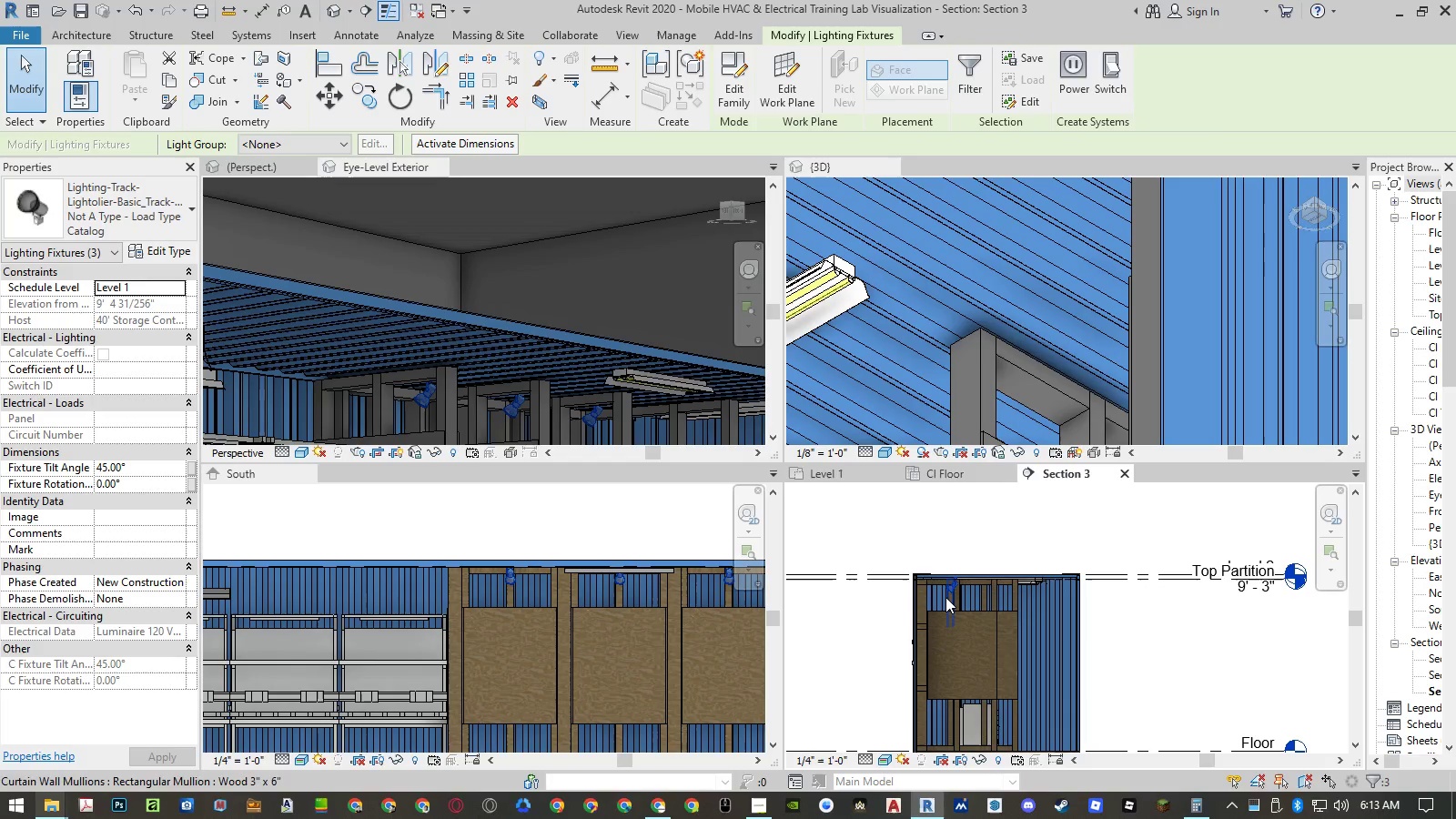 
type(mv)
 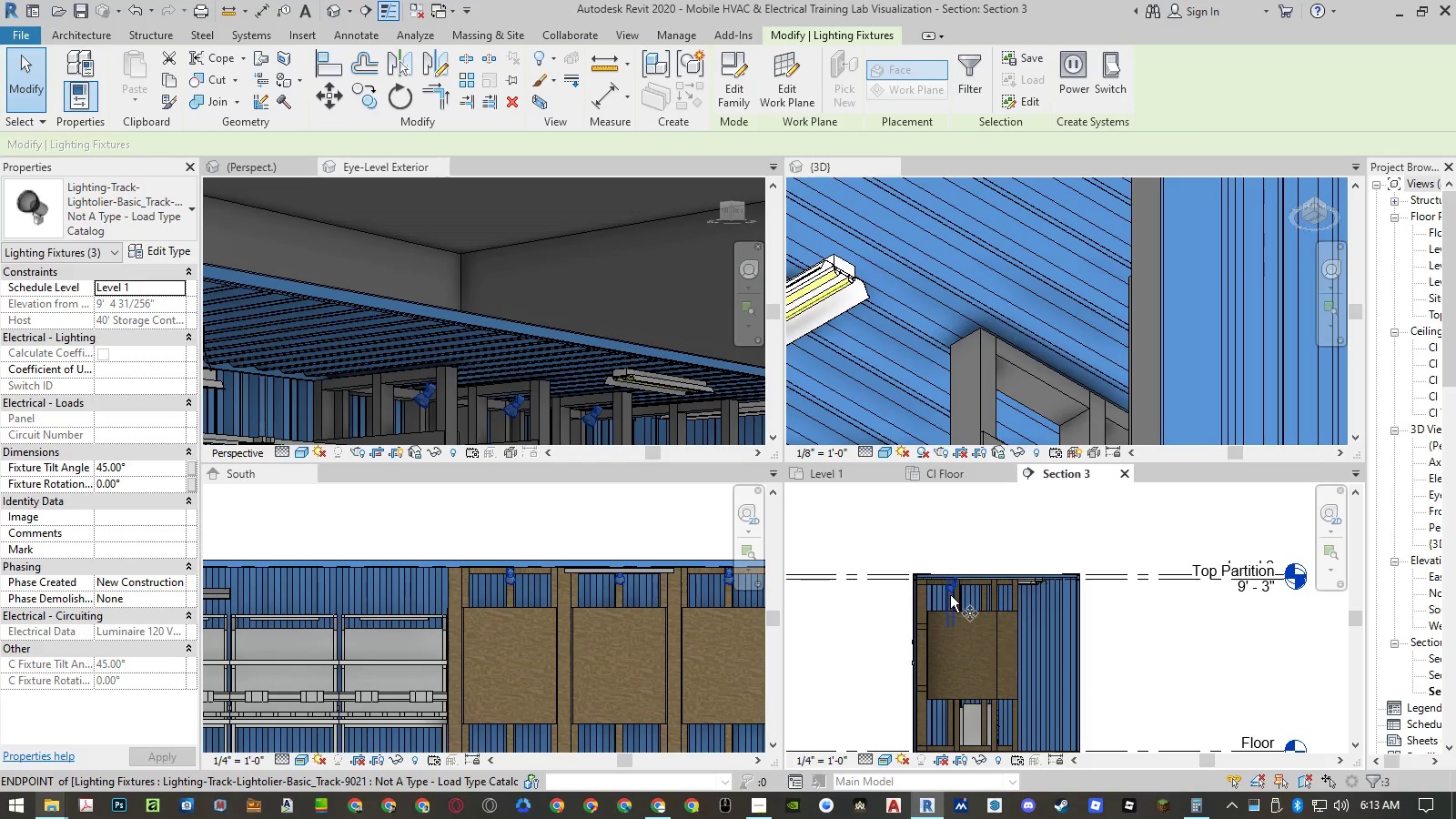 
scroll: coordinate [952, 593], scroll_direction: up, amount: 5.0
 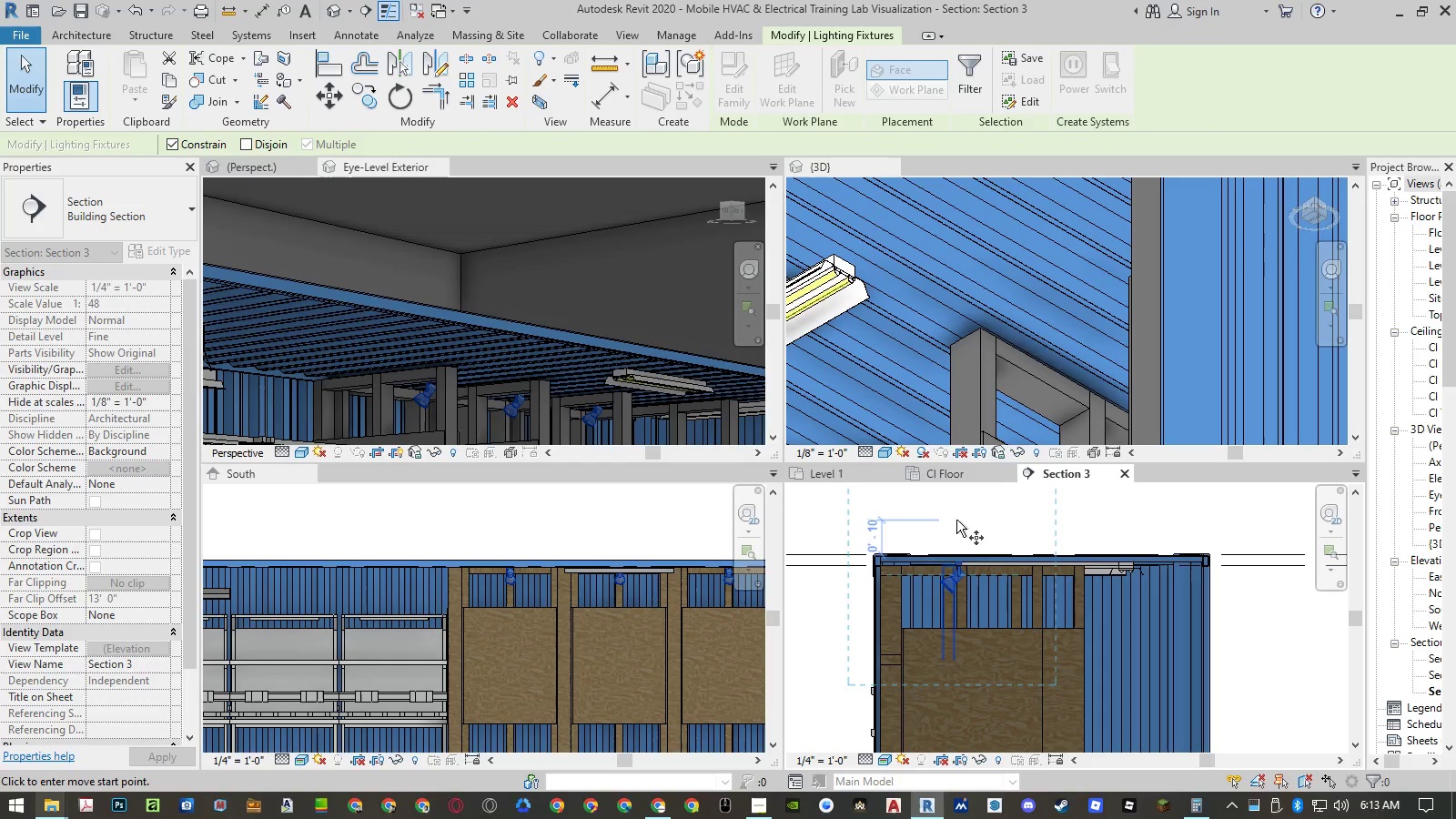 
left_click([953, 520])
 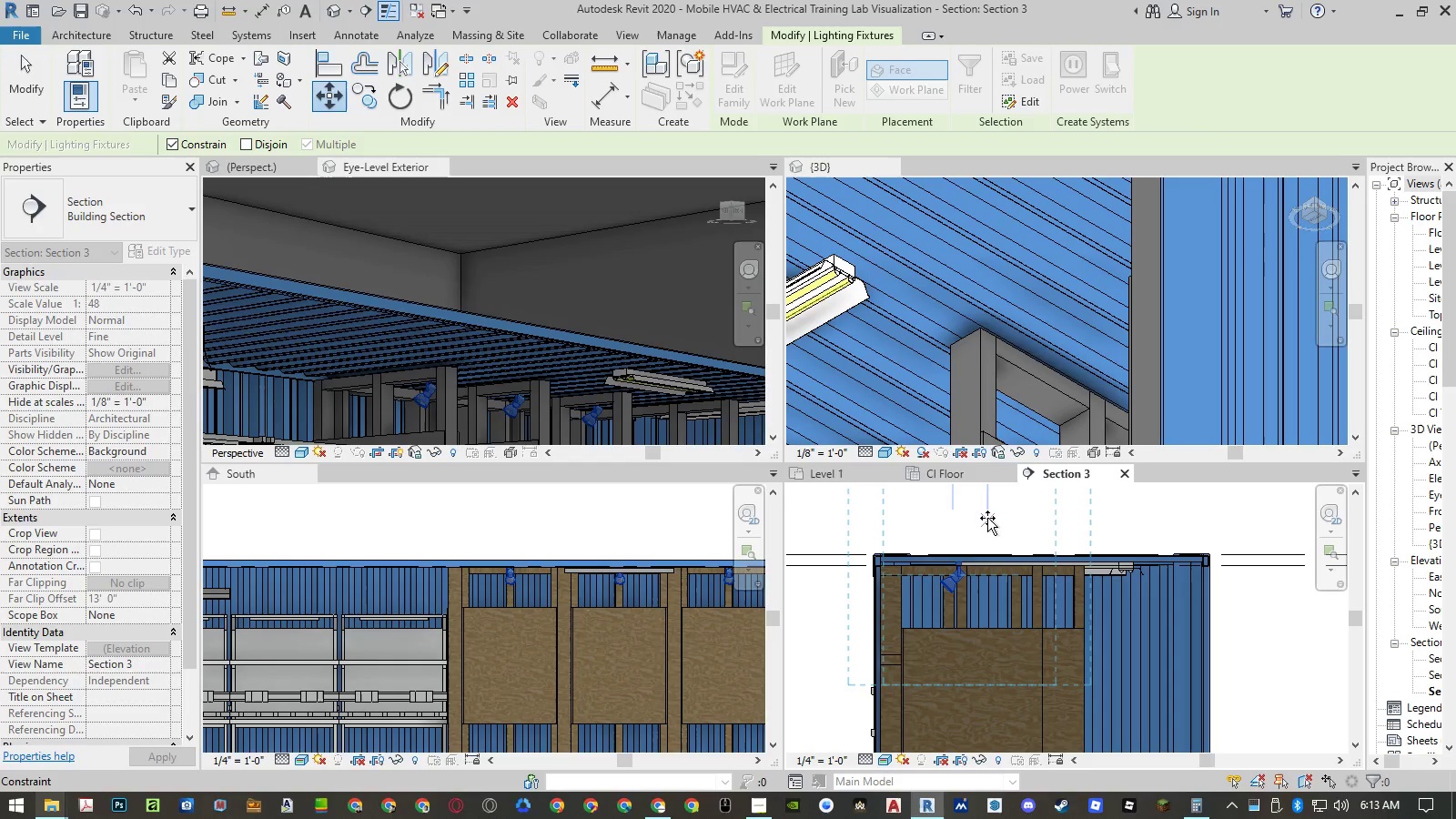 
scroll: coordinate [990, 516], scroll_direction: down, amount: 11.0
 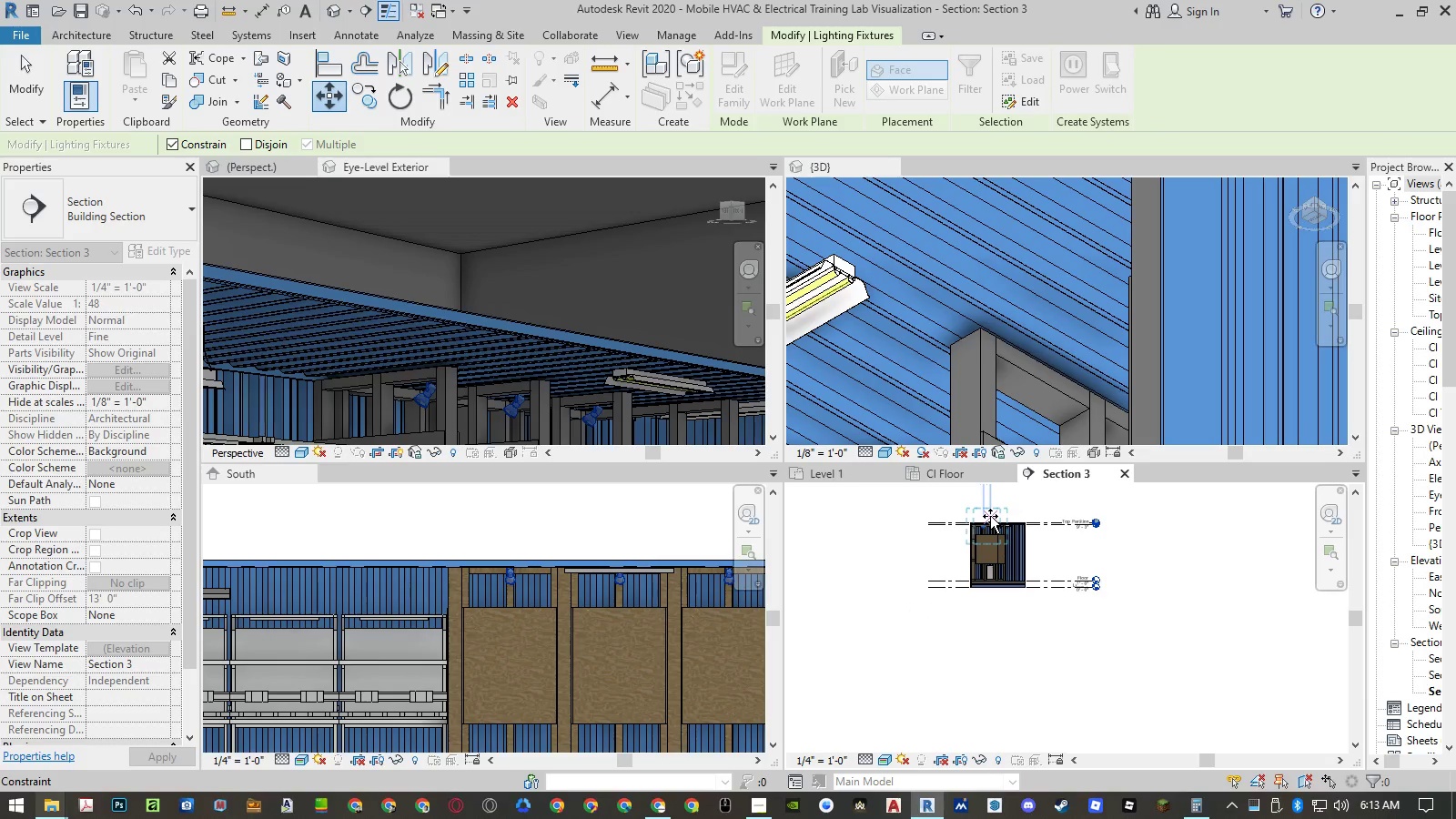 
scroll: coordinate [990, 514], scroll_direction: up, amount: 10.0
 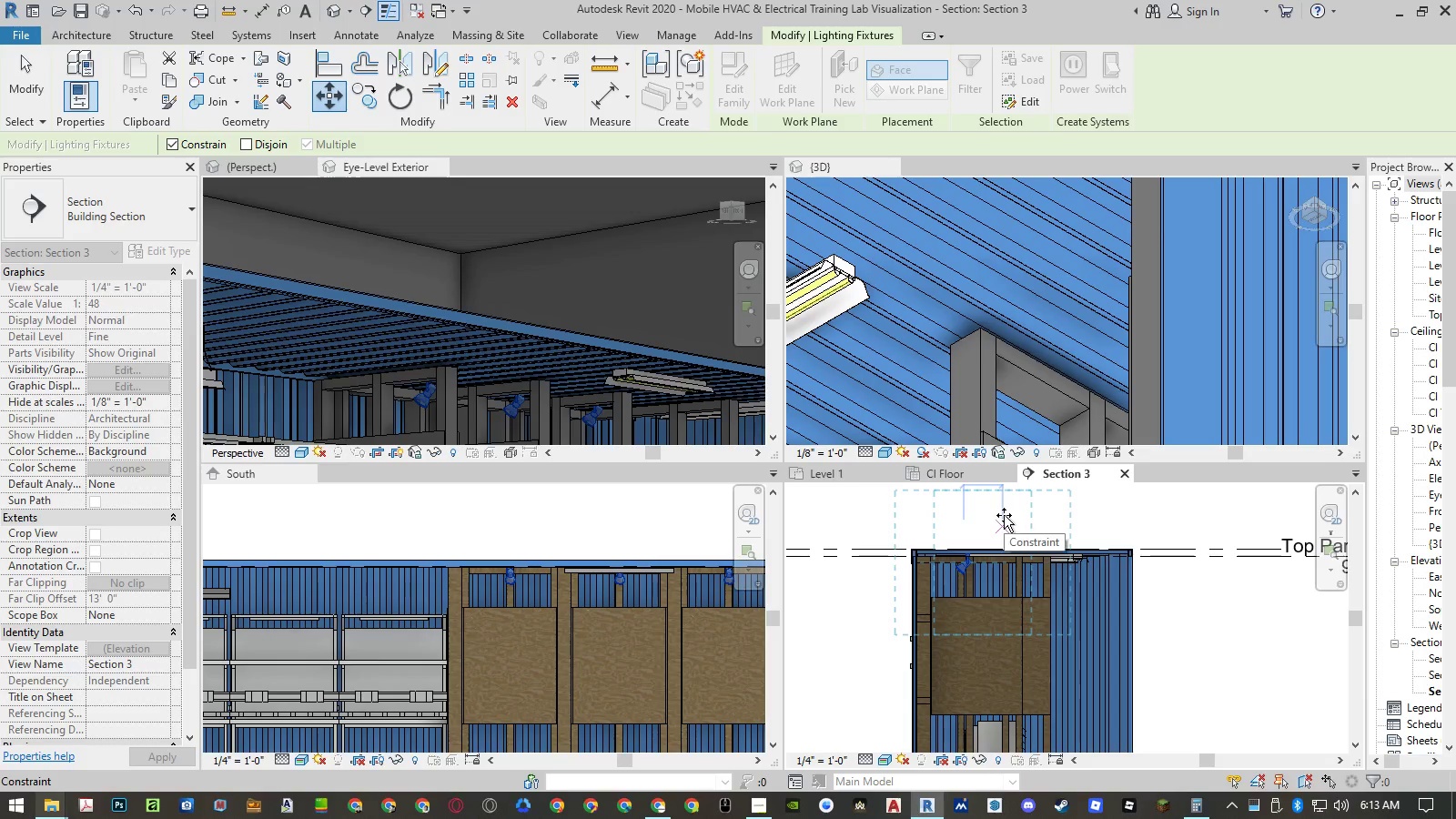 
key(Numpad1)
 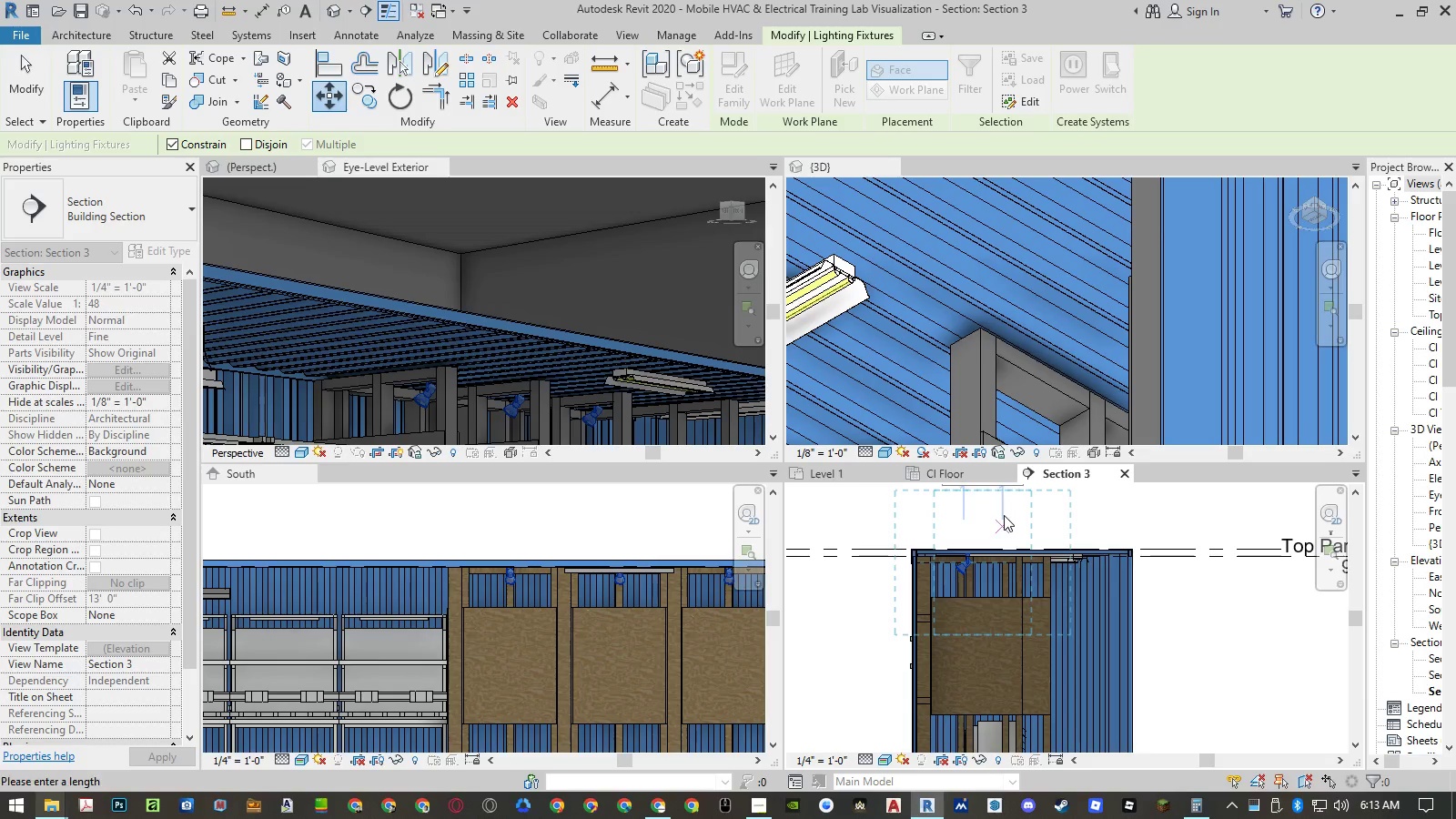 
key(NumpadEnter)
 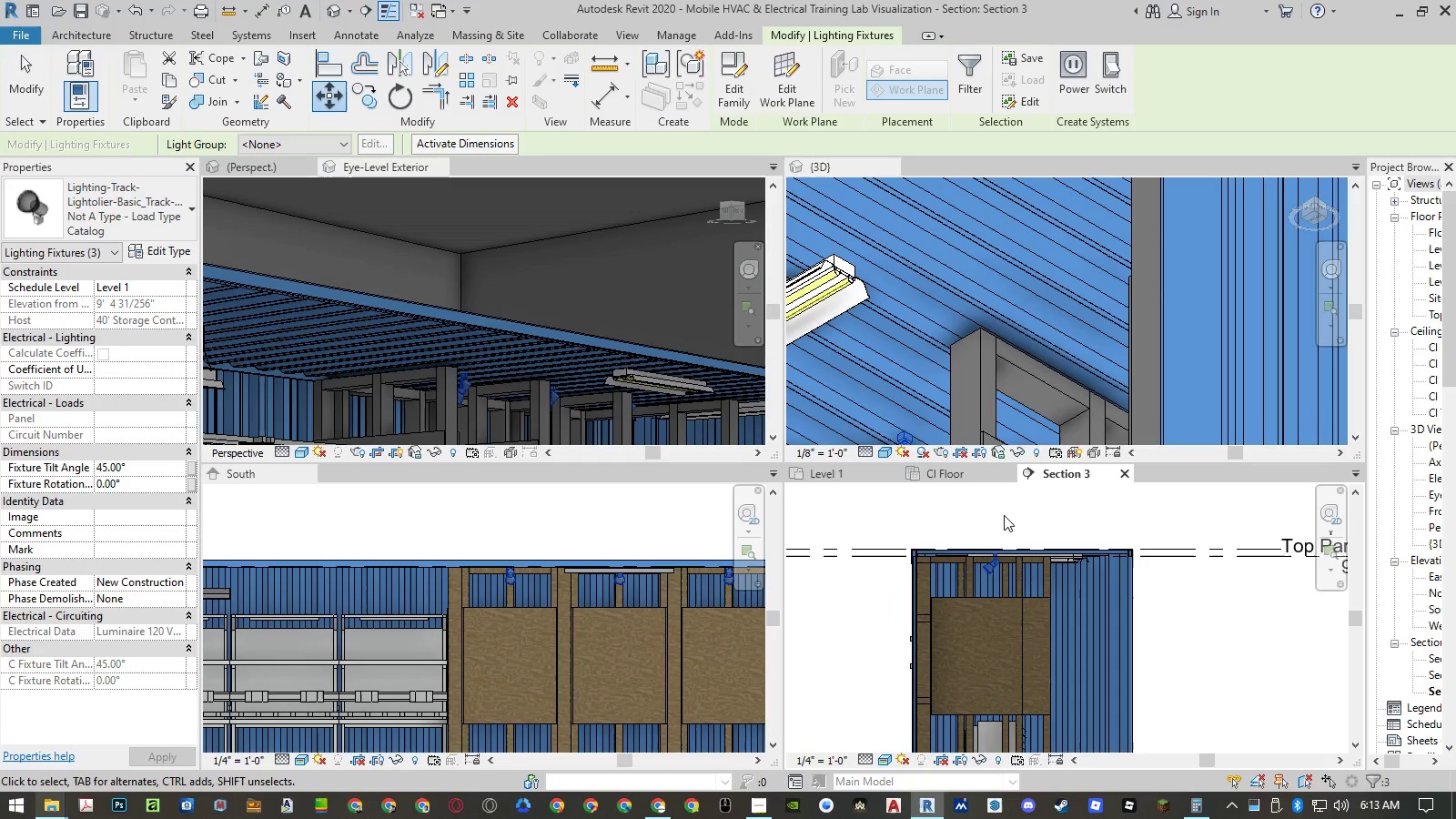 
key(Escape)
 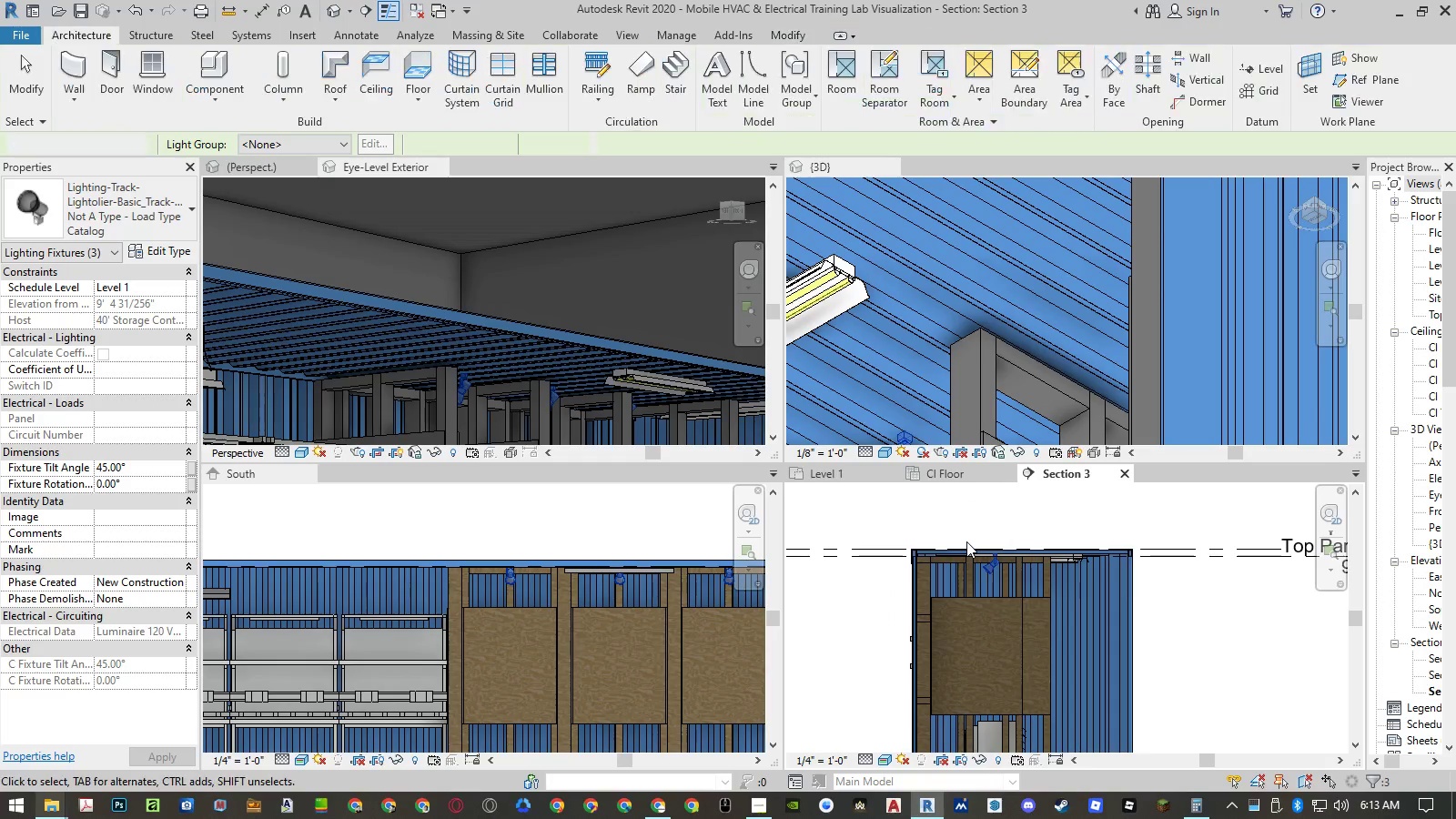 
key(Escape)
 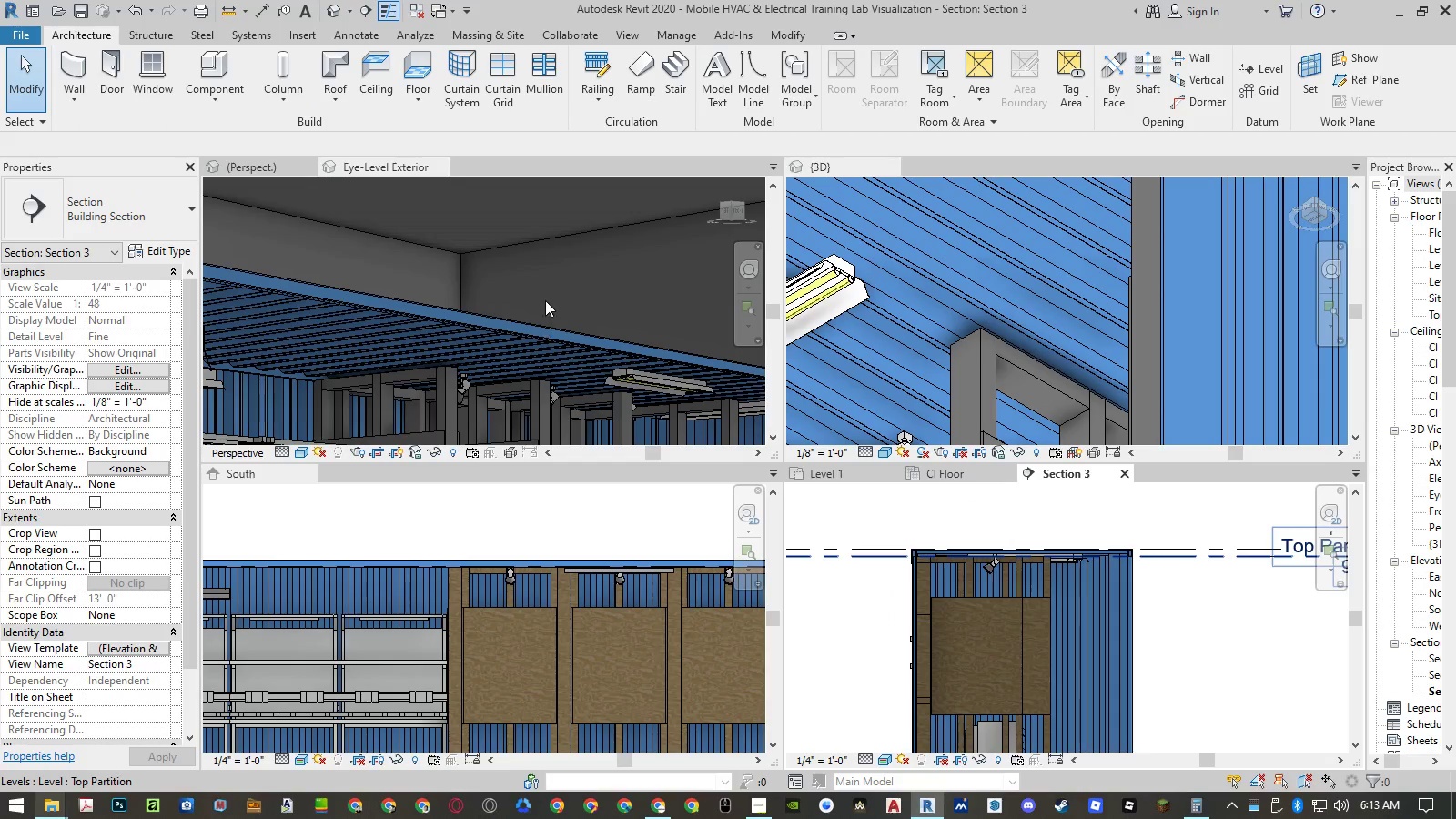 
double_click([551, 273])
 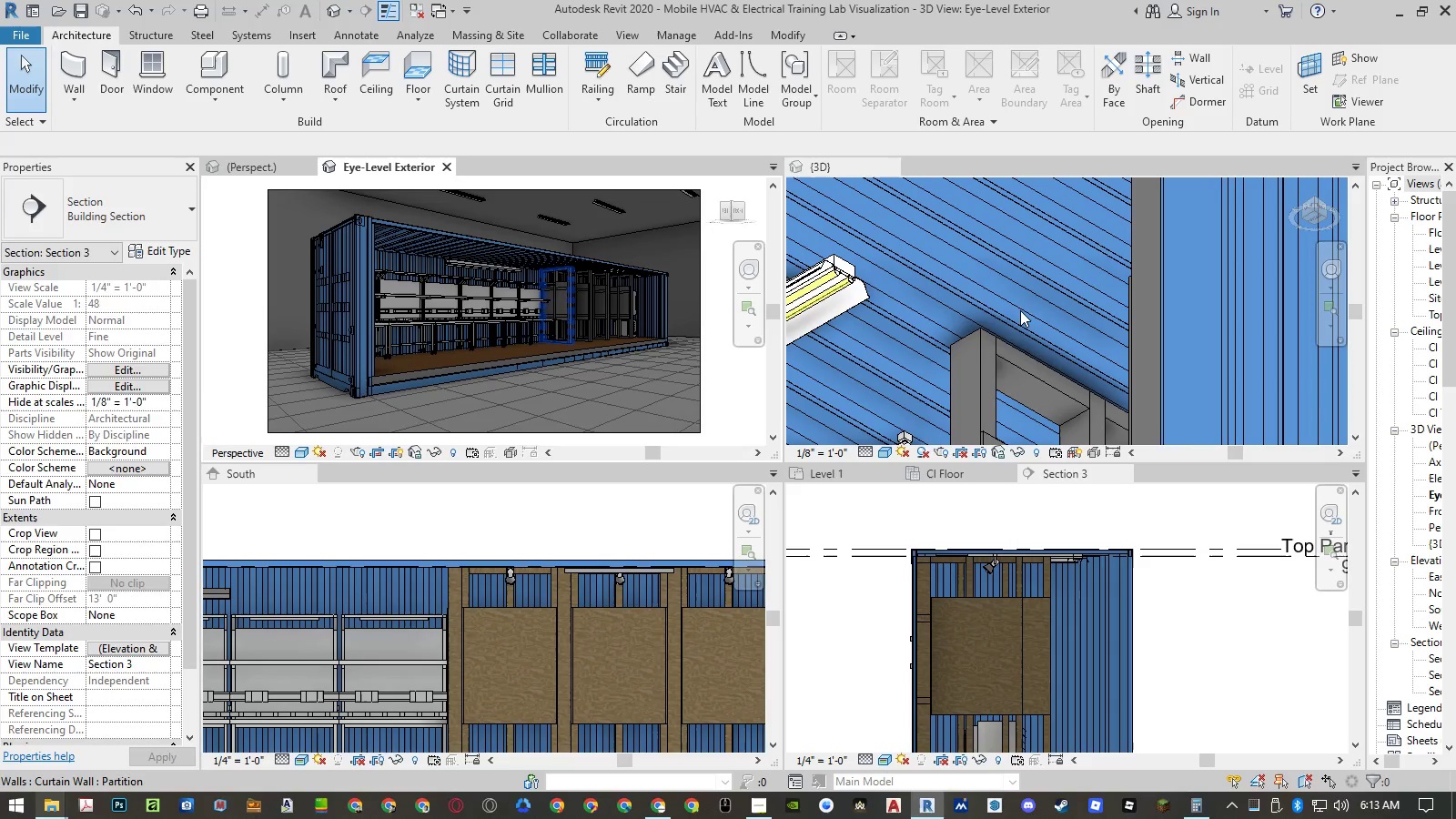 
double_click([1020, 309])
 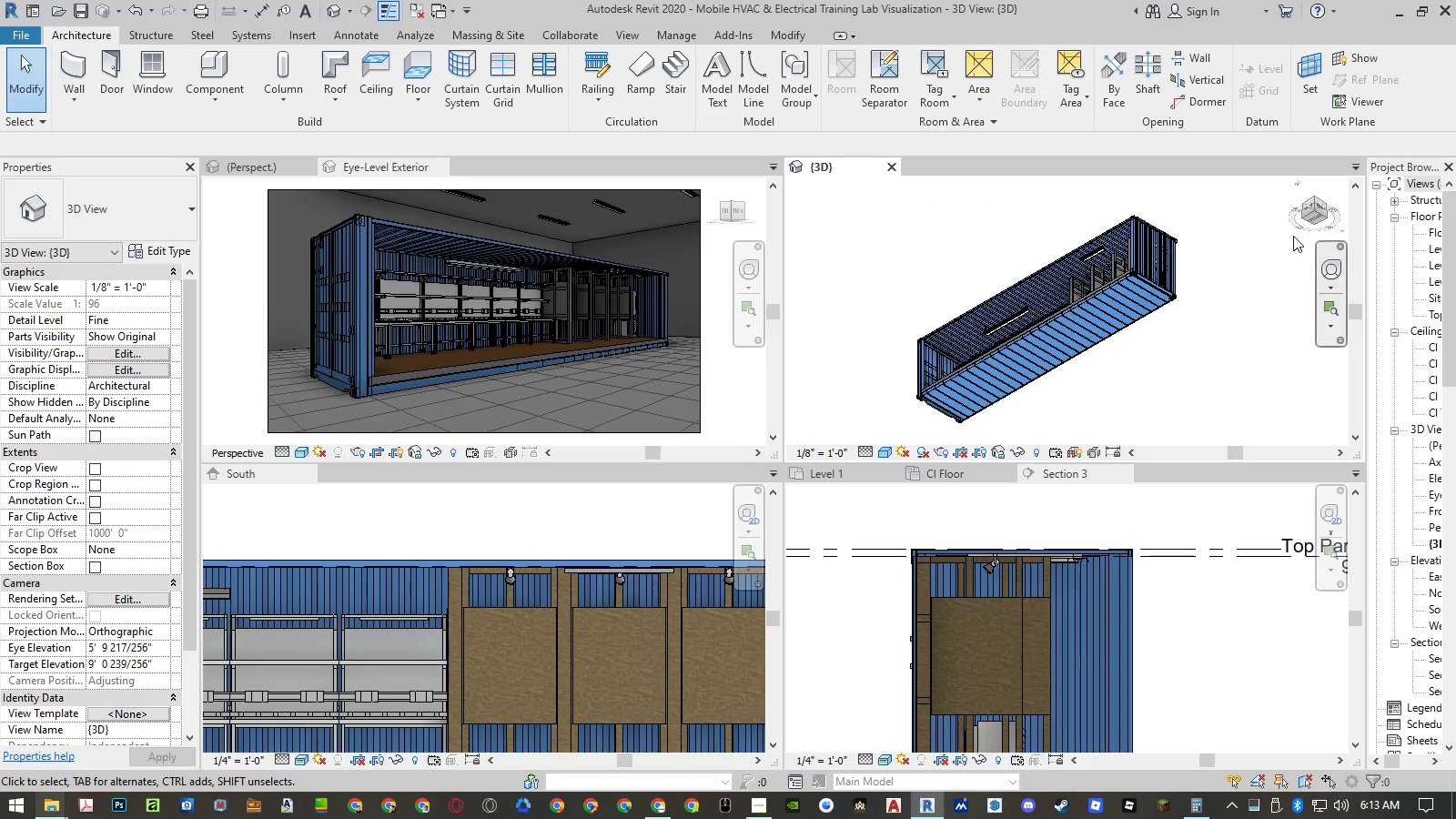 
left_click([1258, 266])
 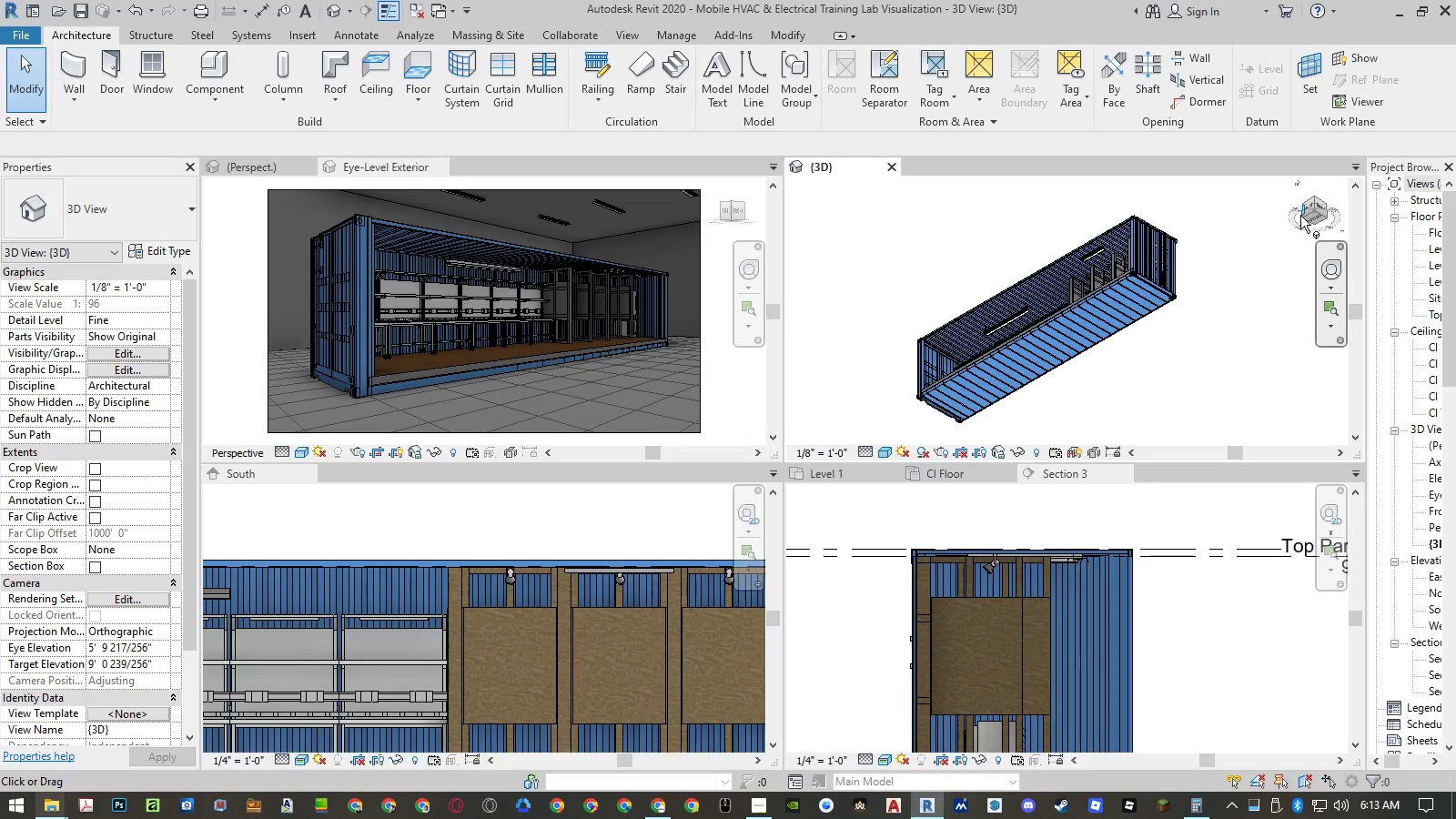 
left_click([1303, 218])
 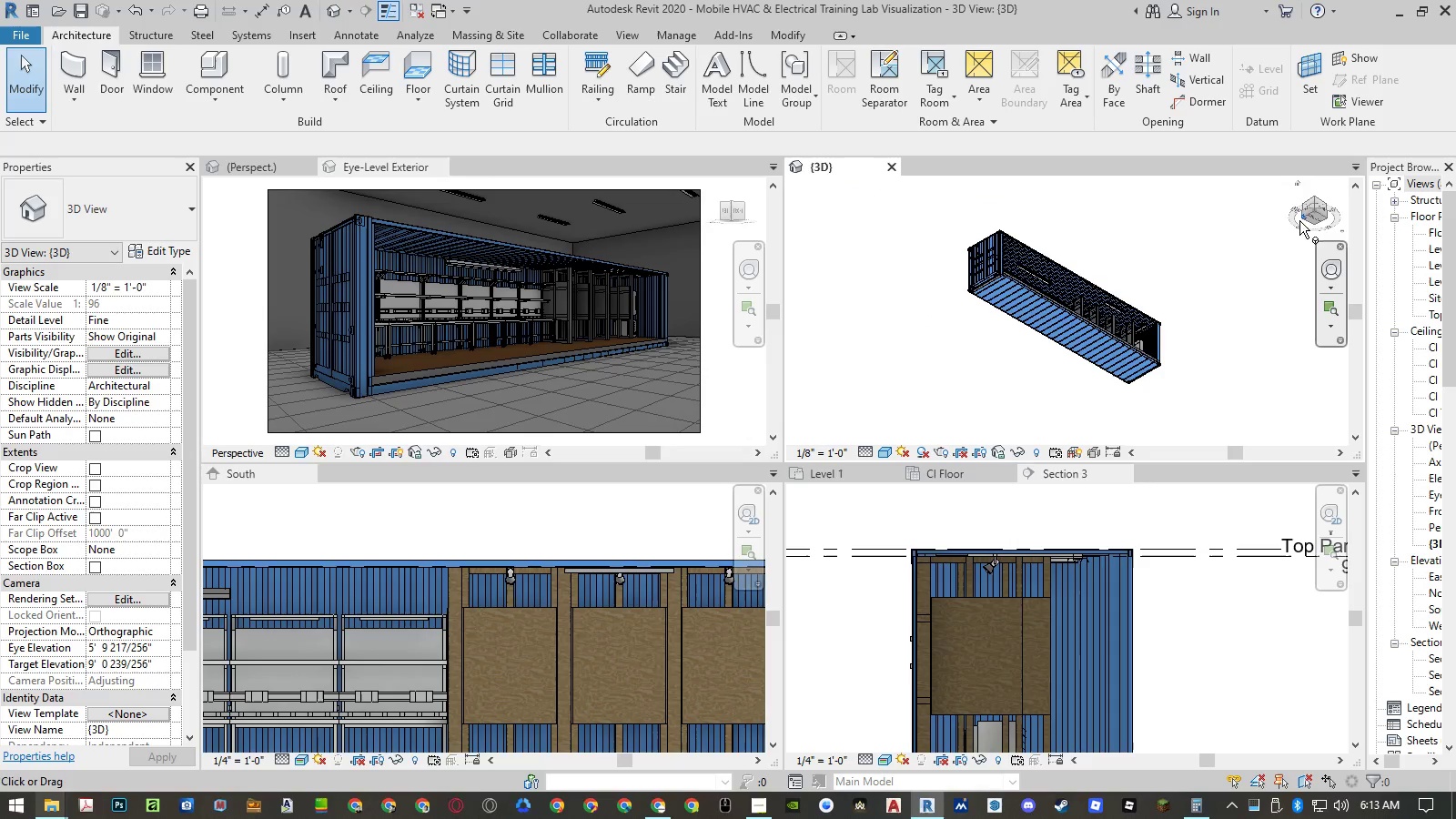 
scroll: coordinate [1139, 276], scroll_direction: up, amount: 7.0
 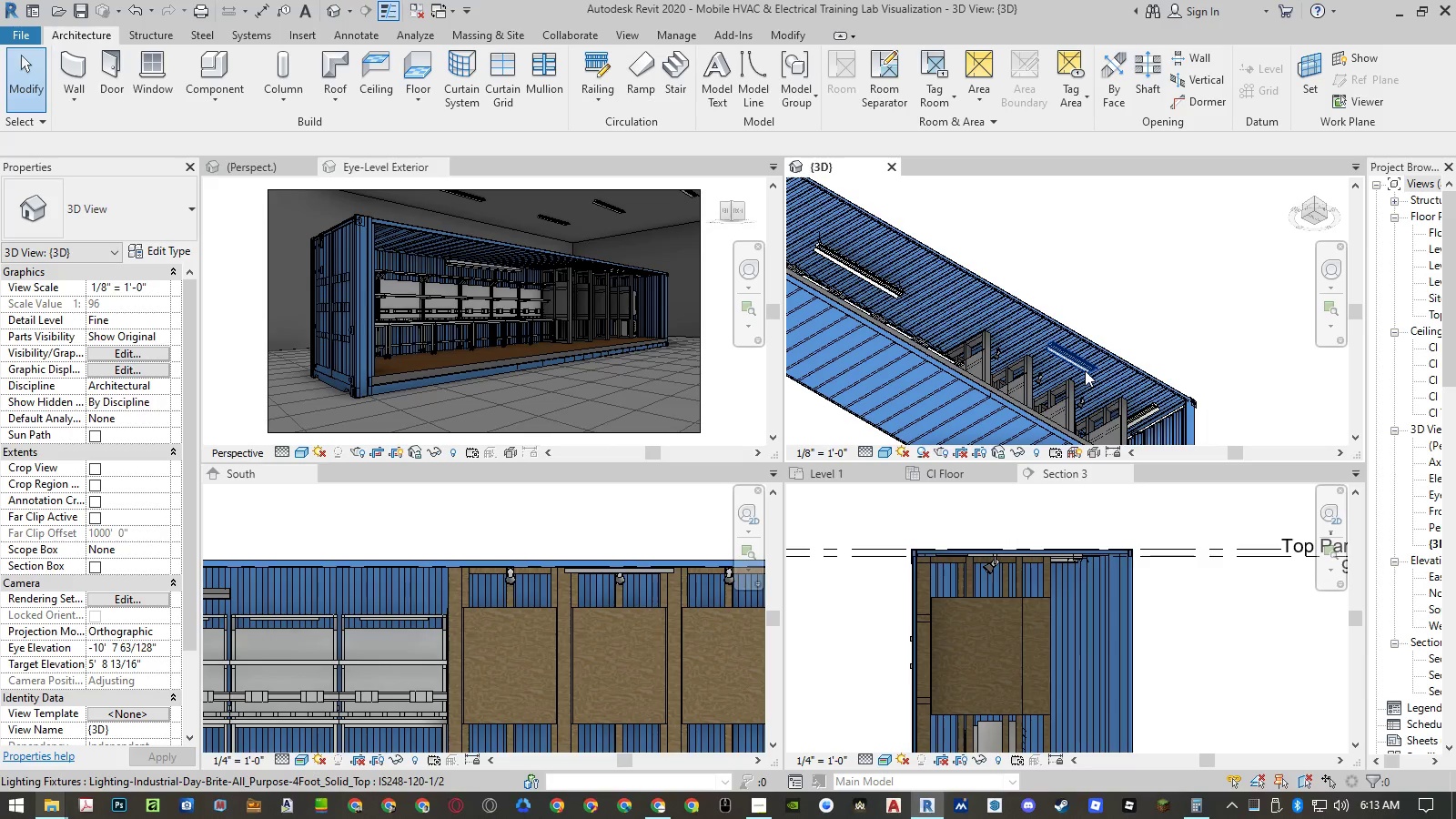 
wait(18.77)
 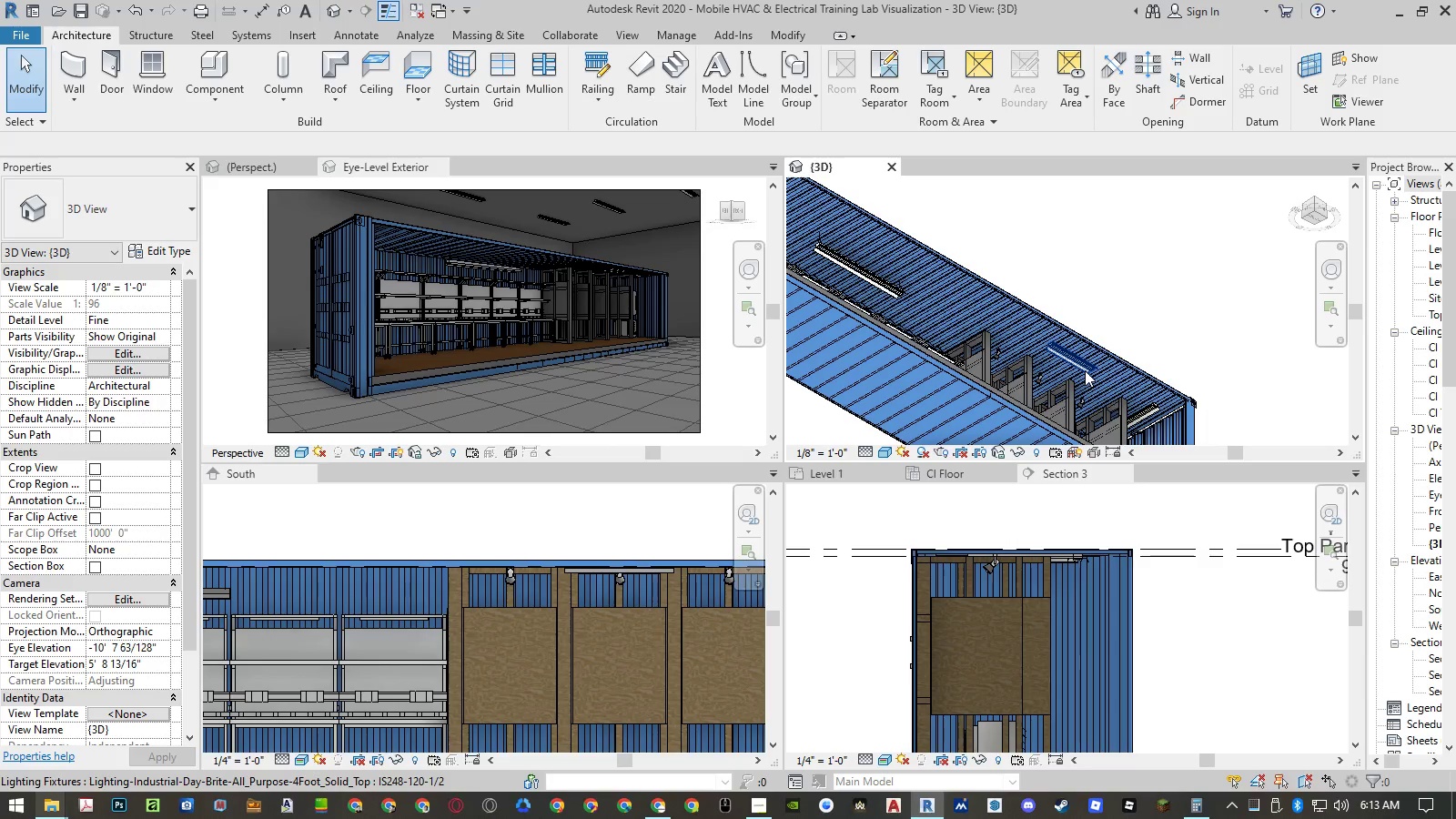 
left_click([482, 316])
 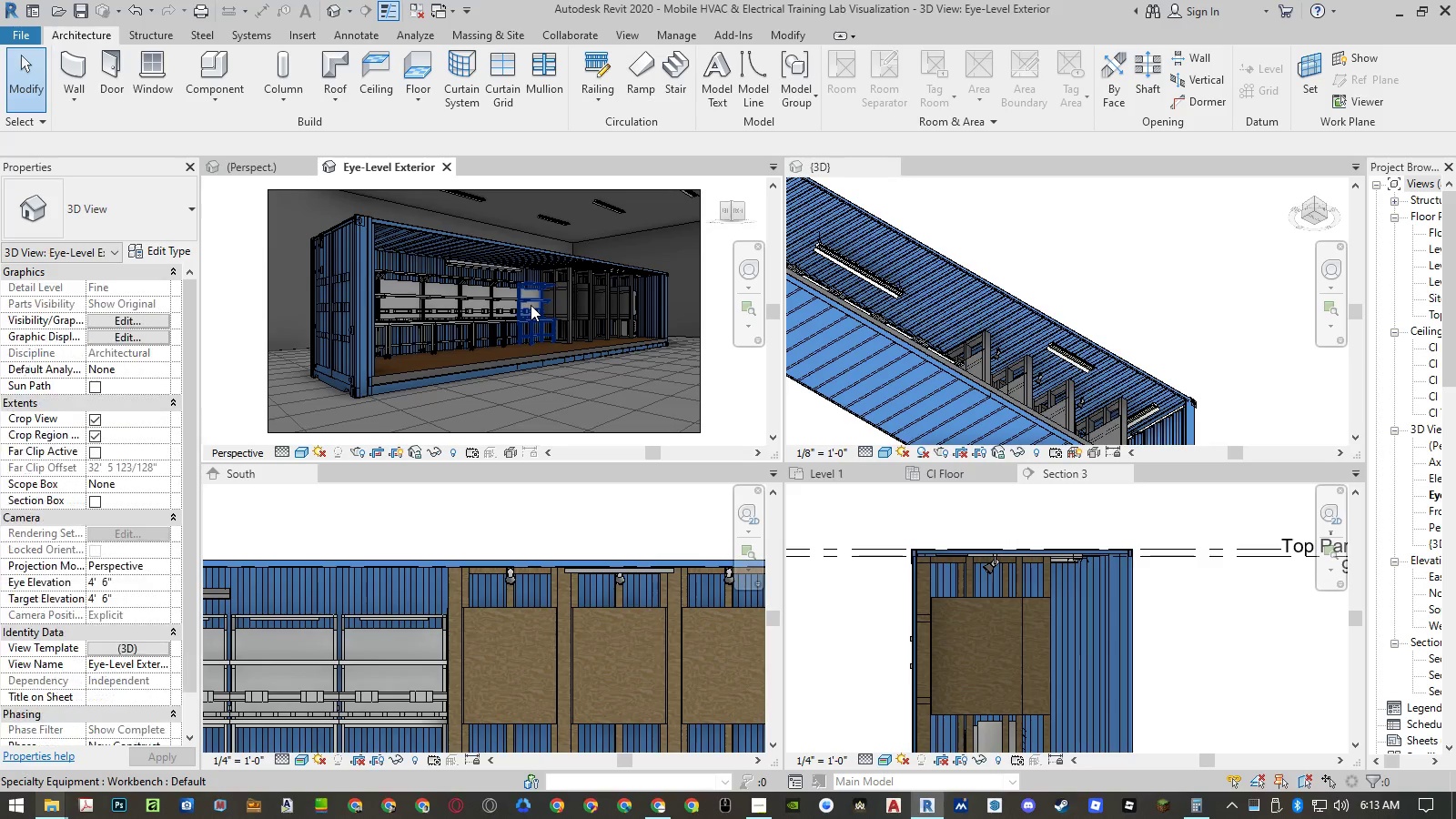 
scroll: coordinate [534, 322], scroll_direction: up, amount: 9.0
 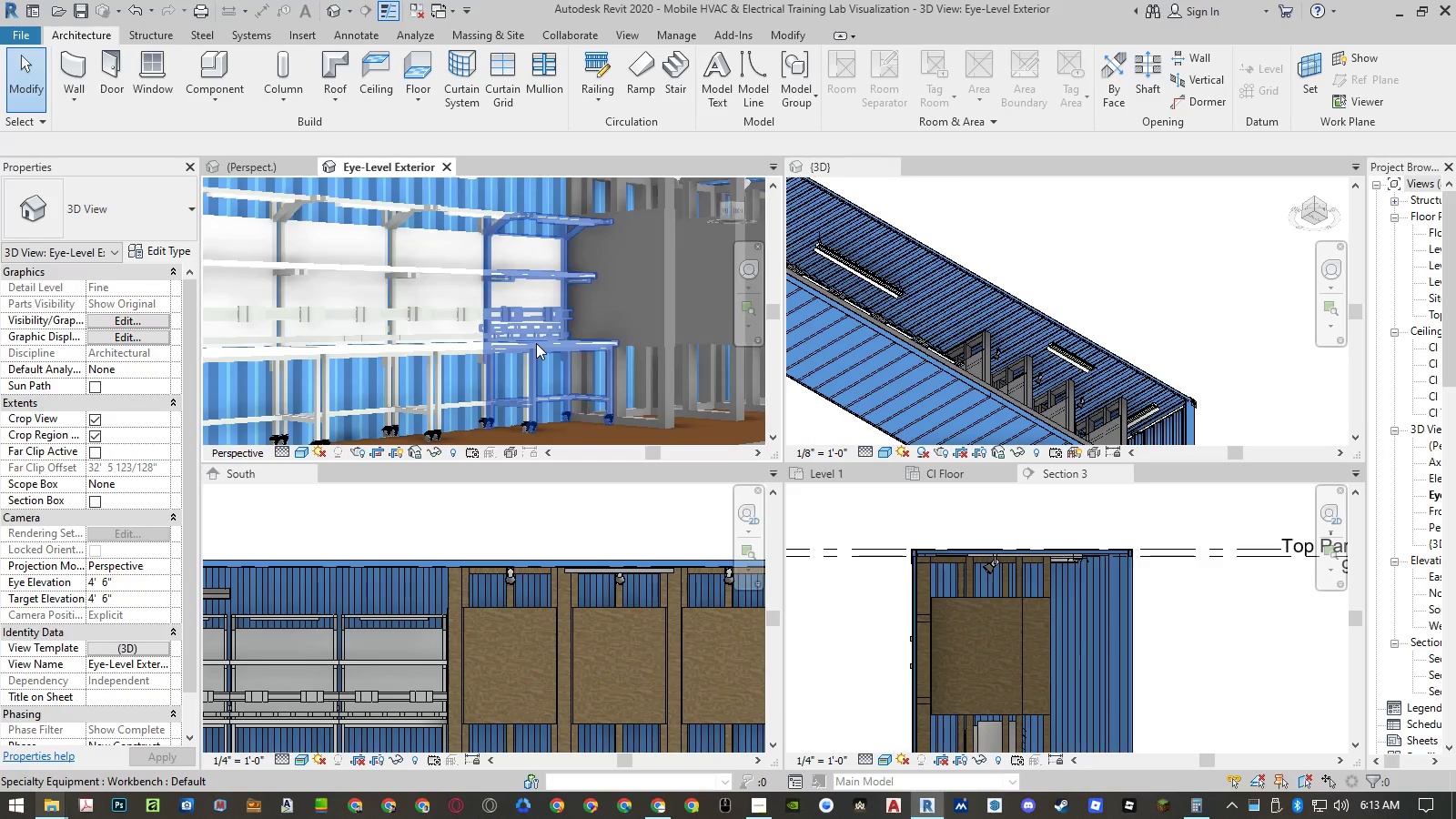 
left_click([536, 343])
 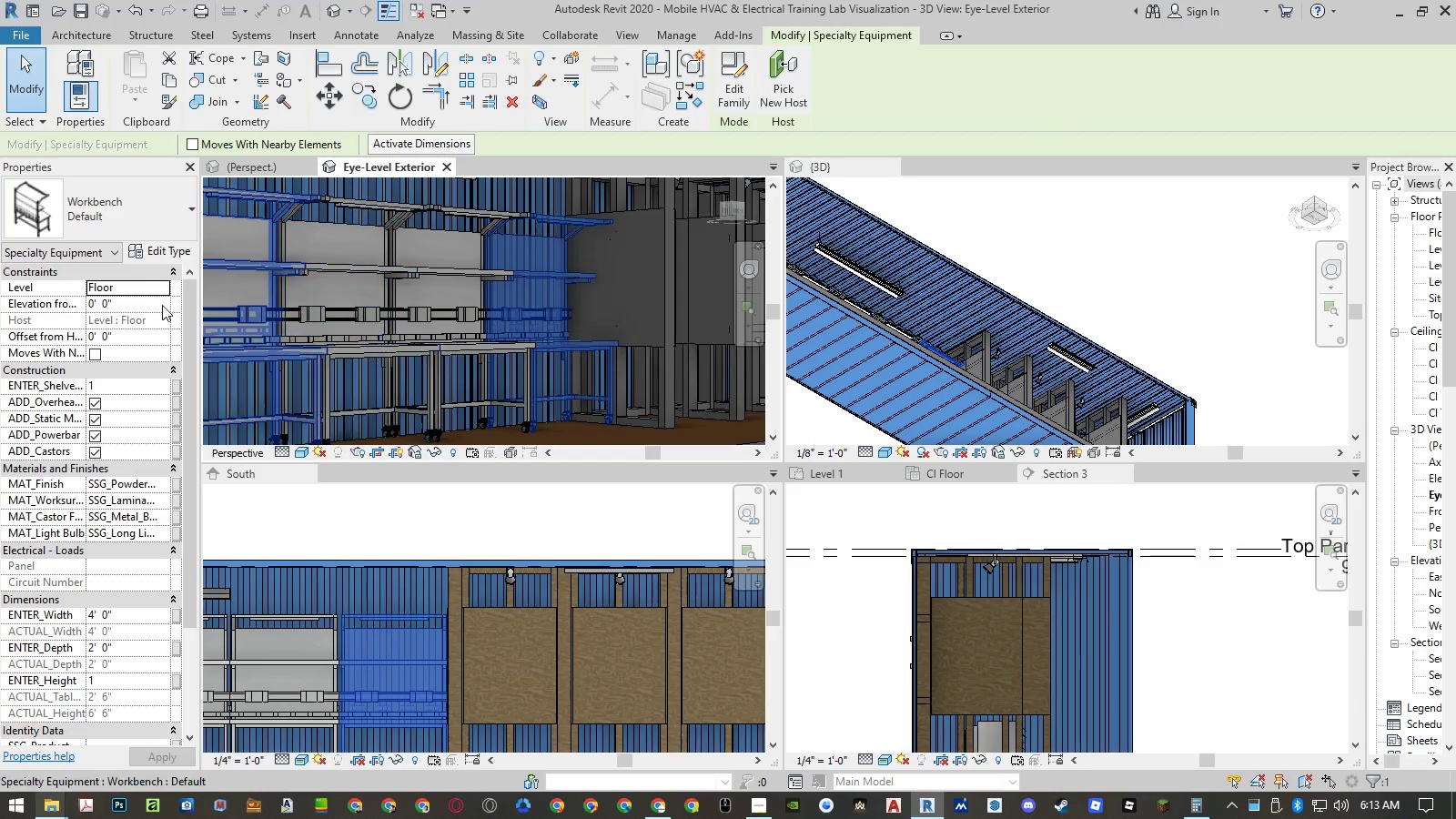 
left_click([160, 250])
 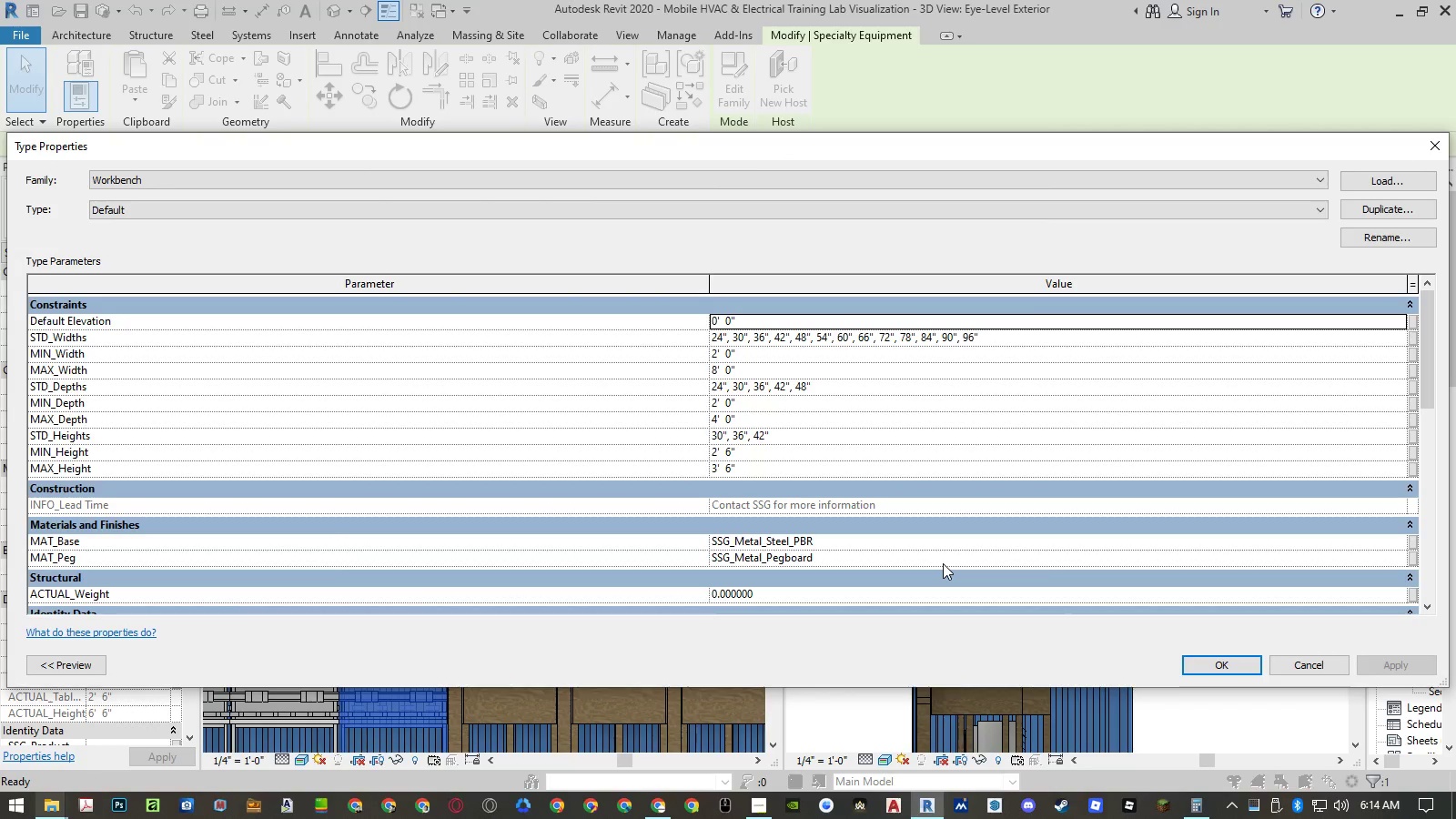 
wait(10.31)
 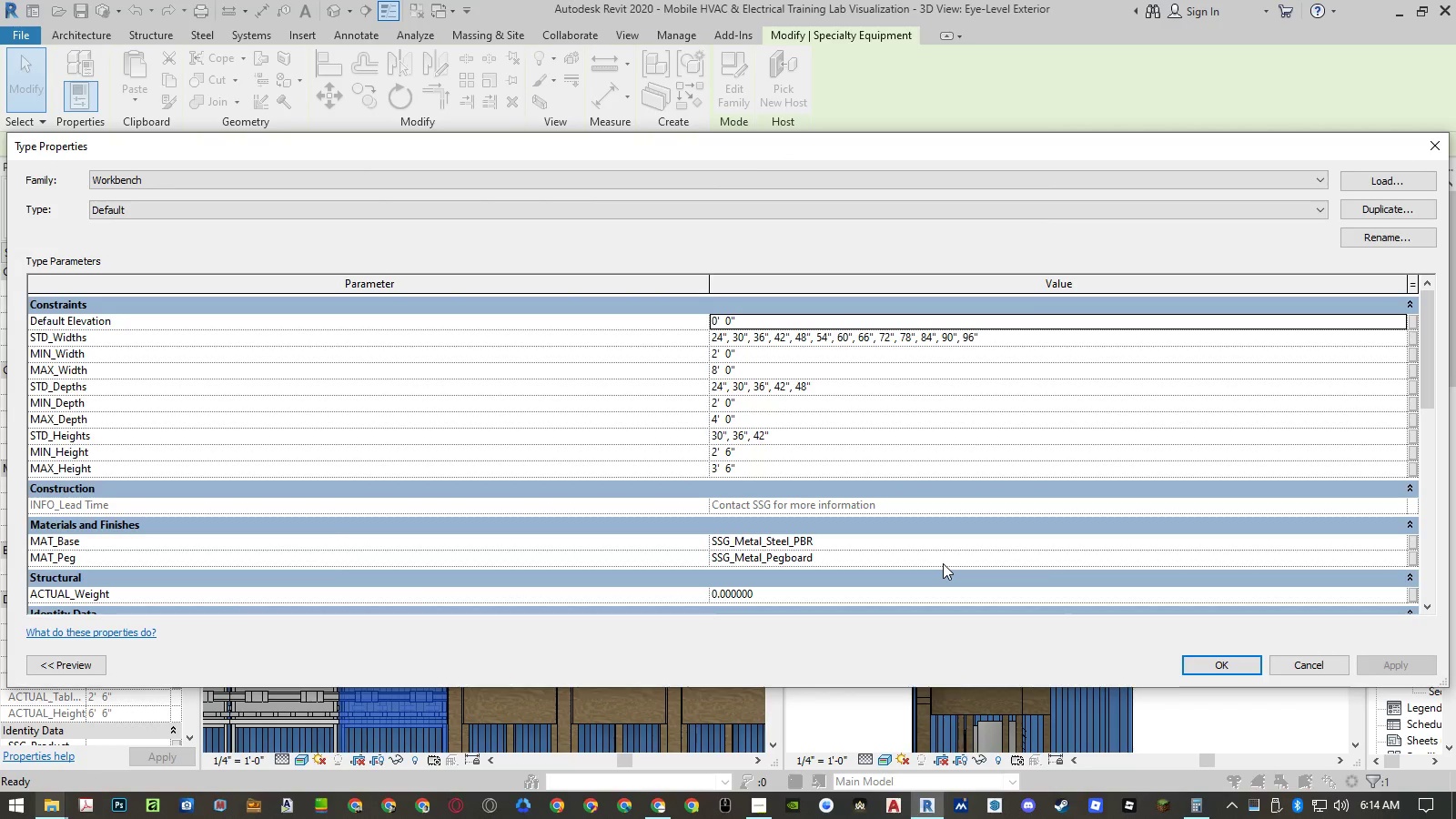 
left_click([1311, 662])
 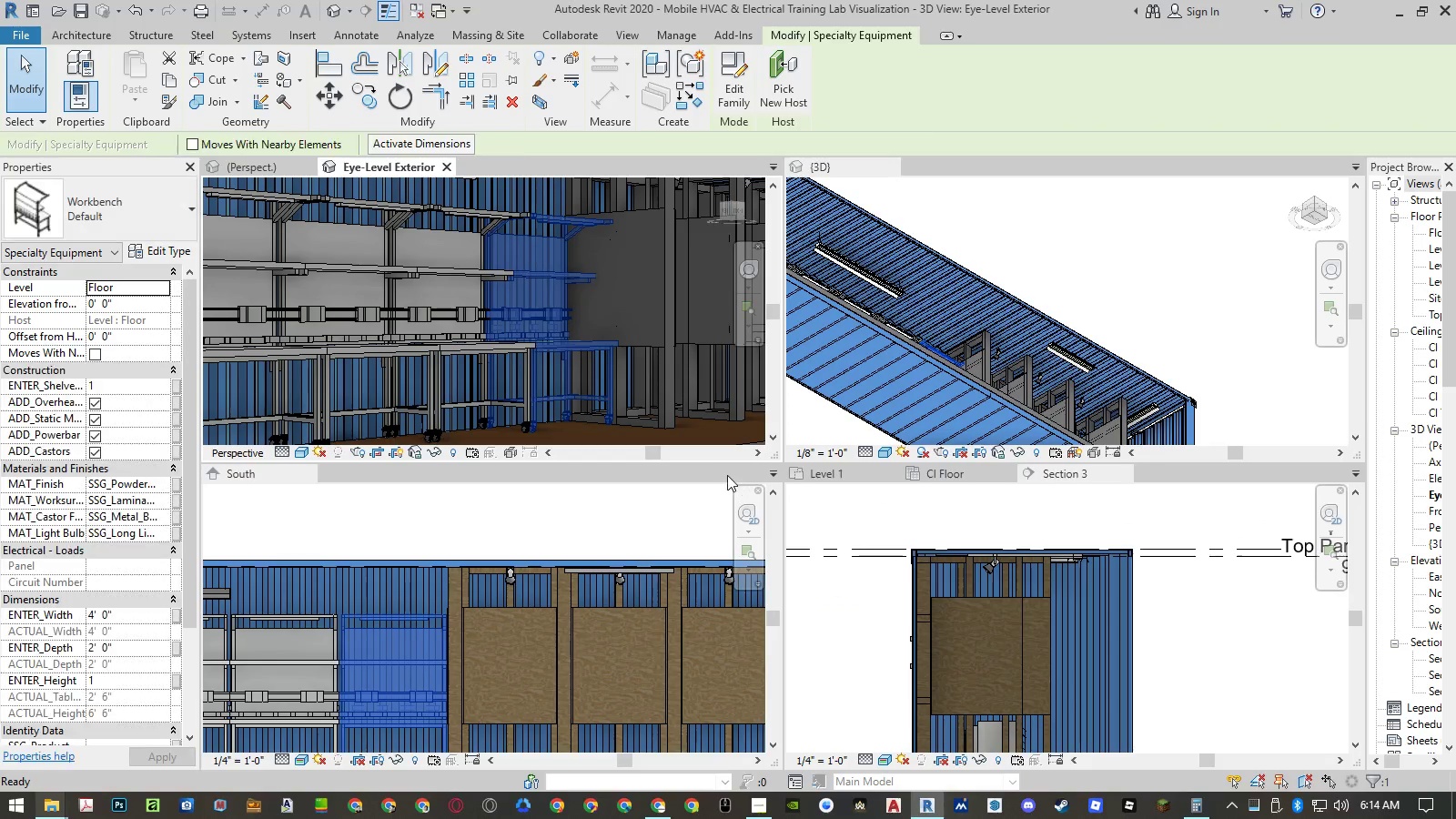 
key(Control+ControlLeft)
 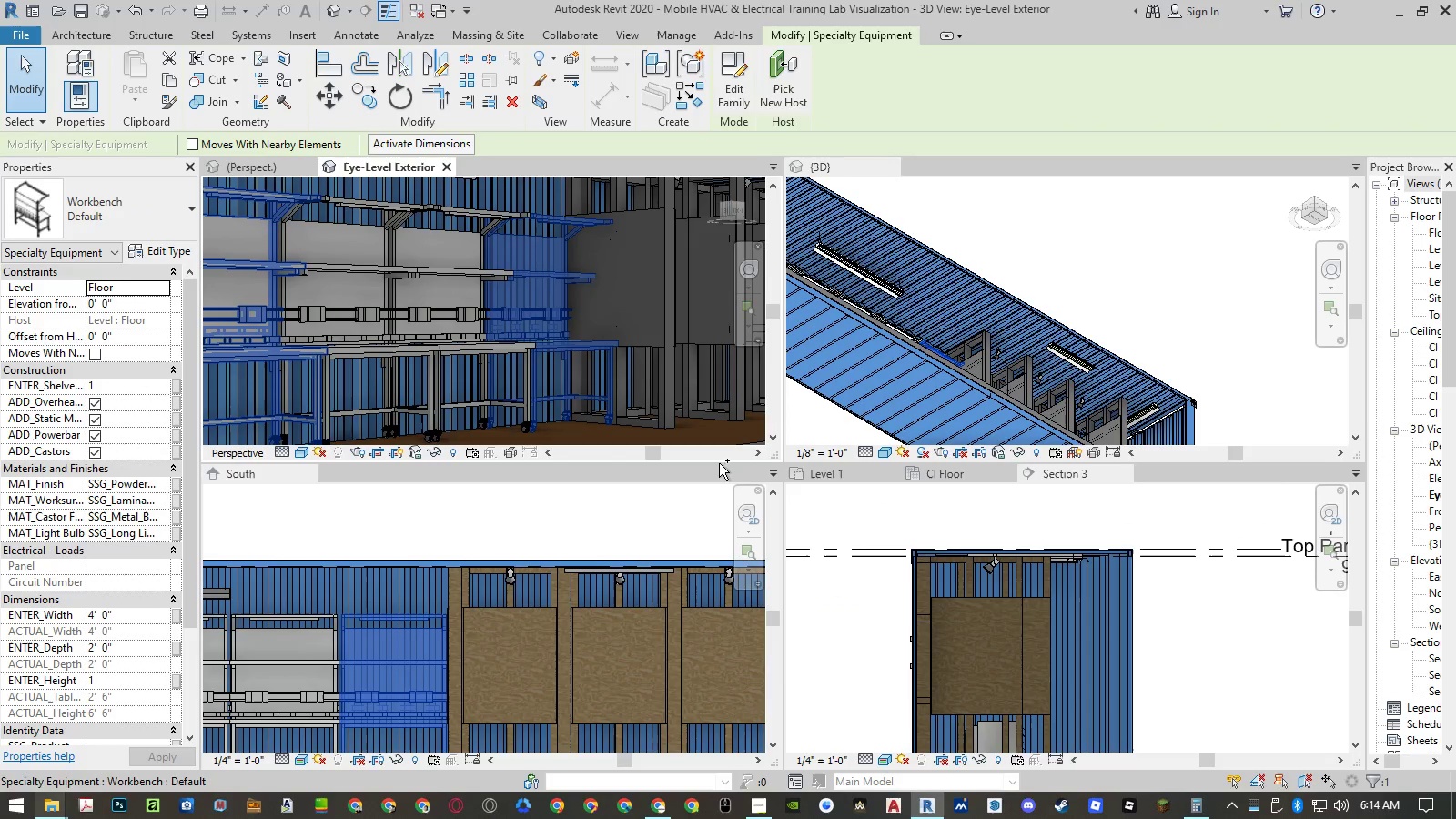 
key(Control+S)
 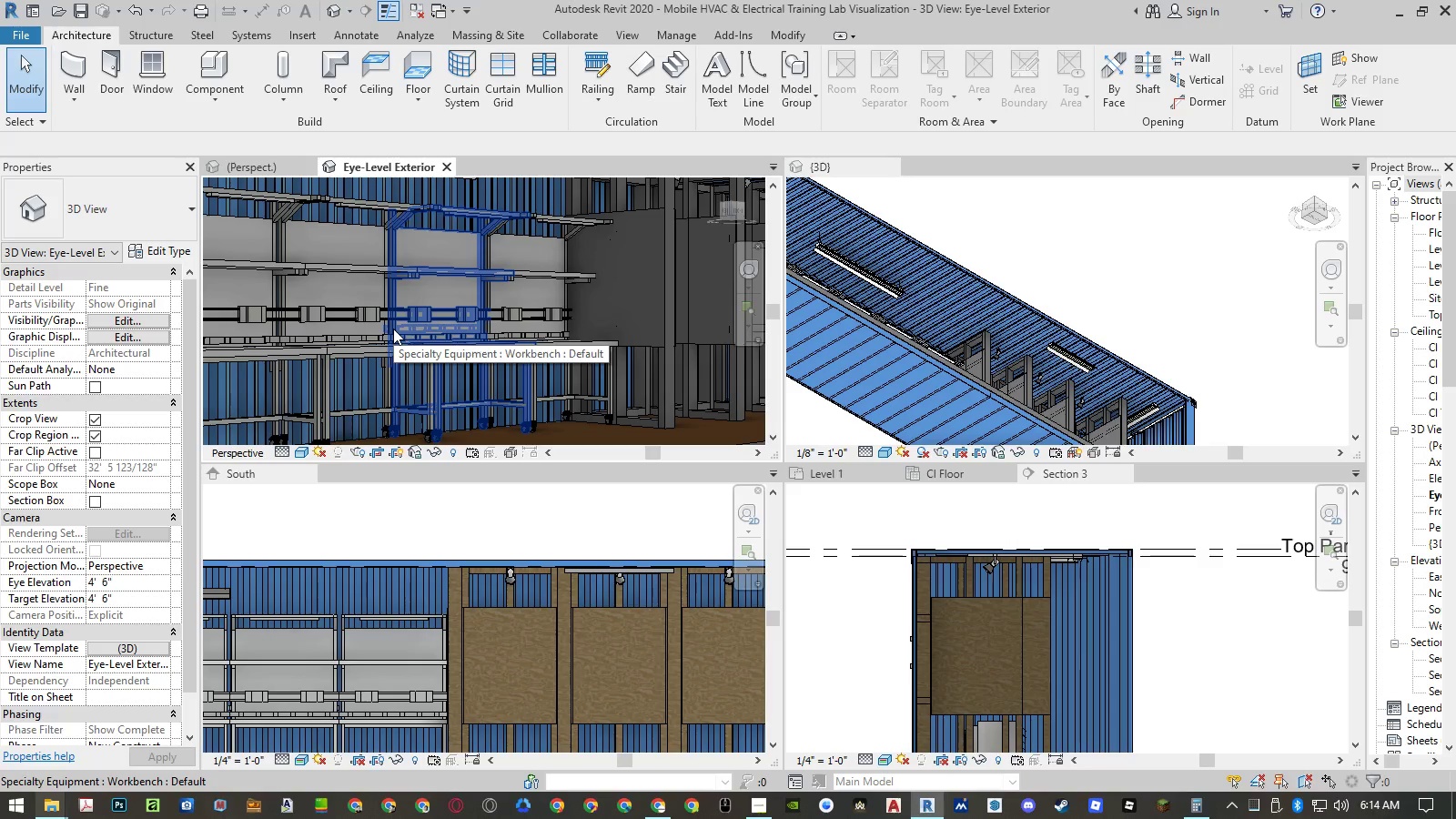 
wait(38.48)
 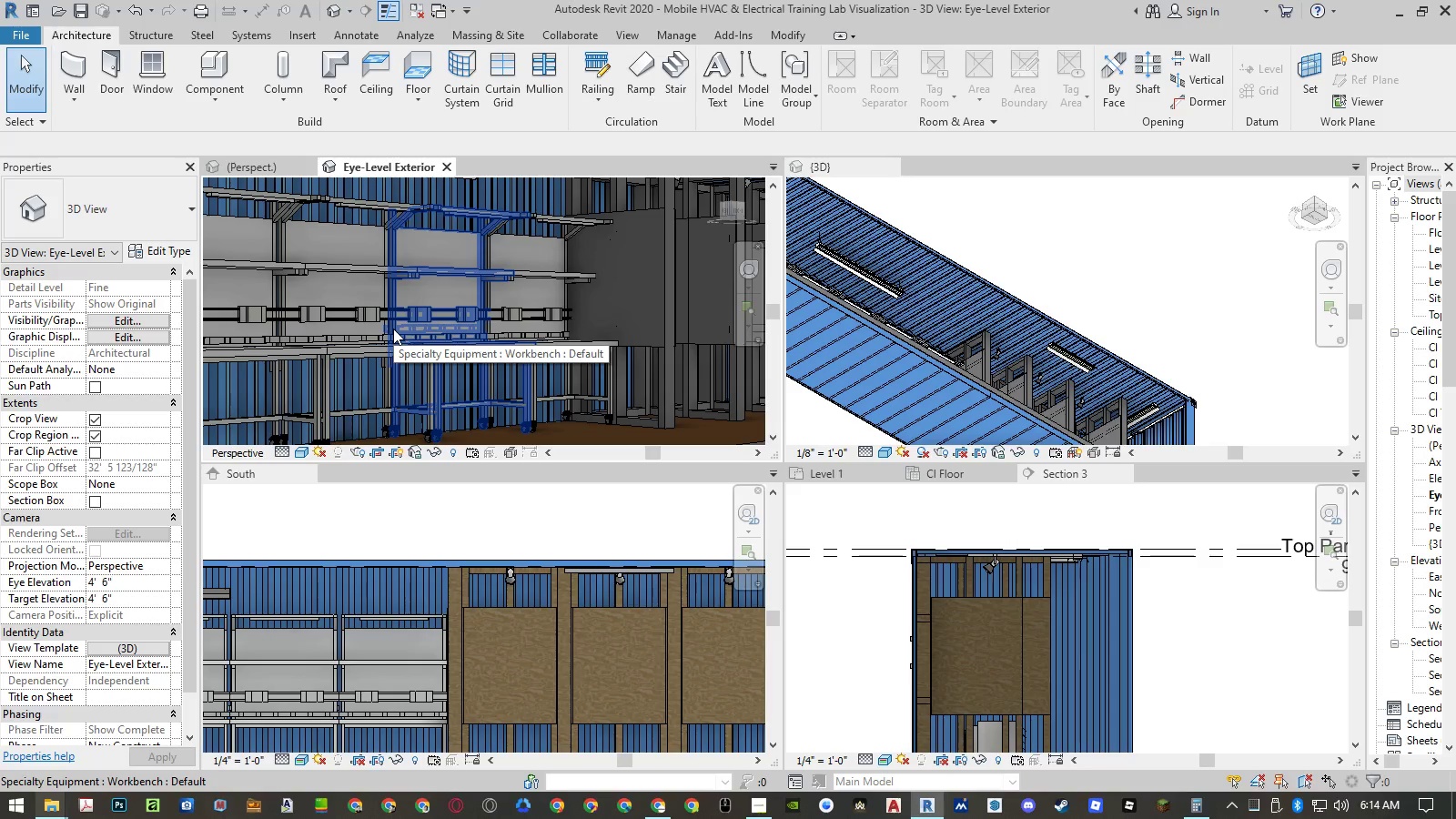 
left_click([668, 31])
 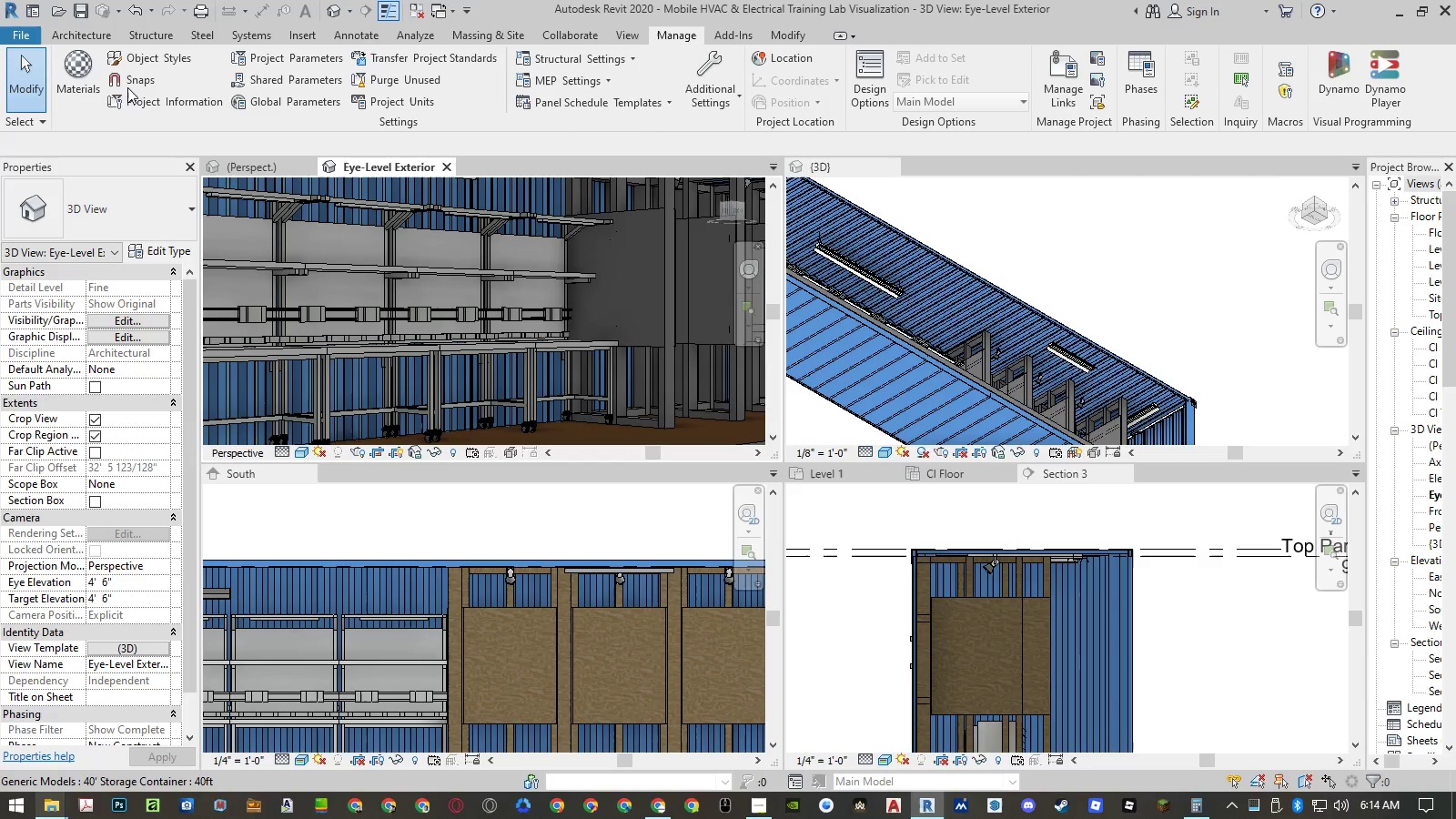 
mouse_move([1161, 742])
 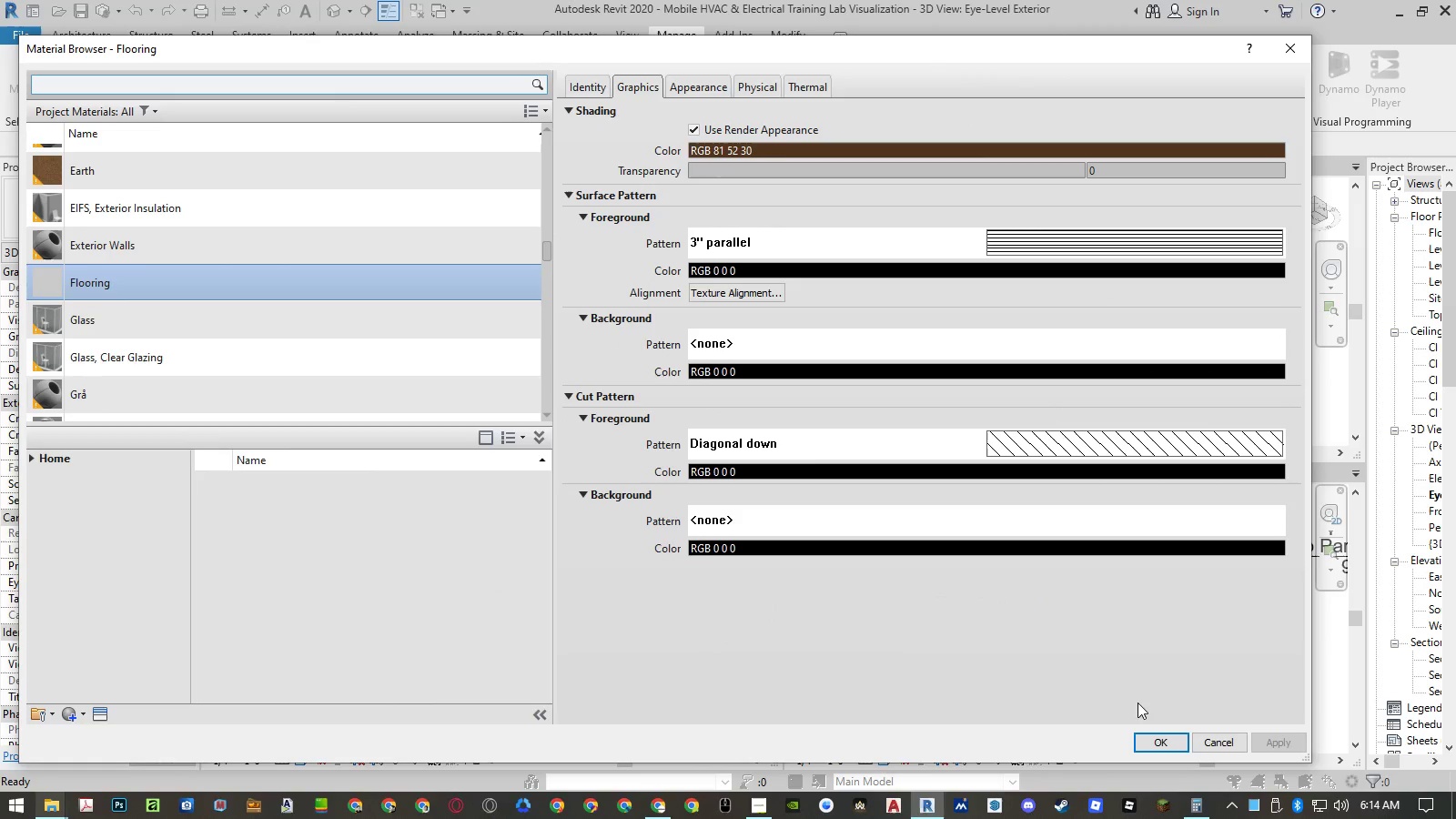 
wait(7.27)
 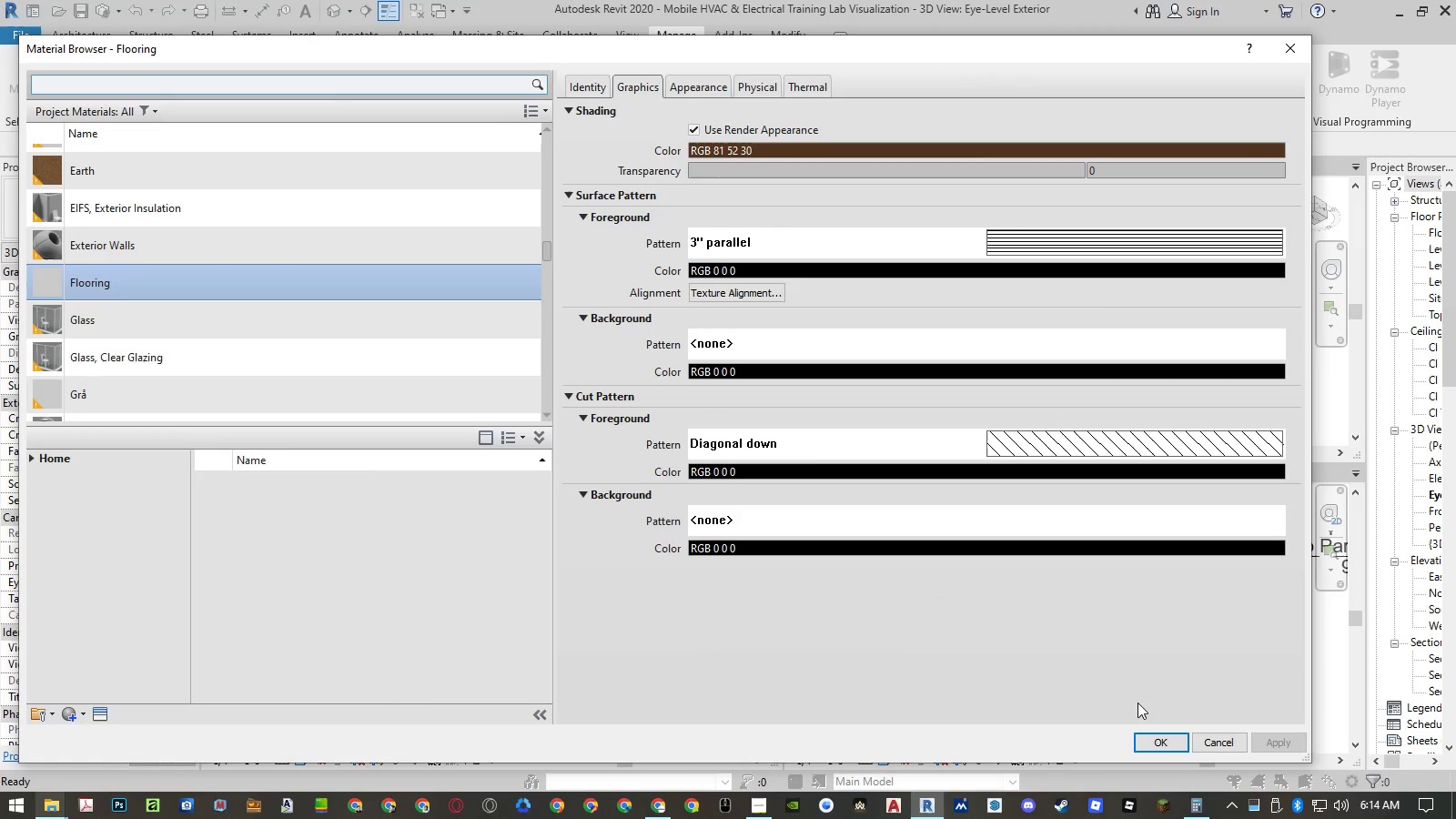 
left_click([541, 438])
 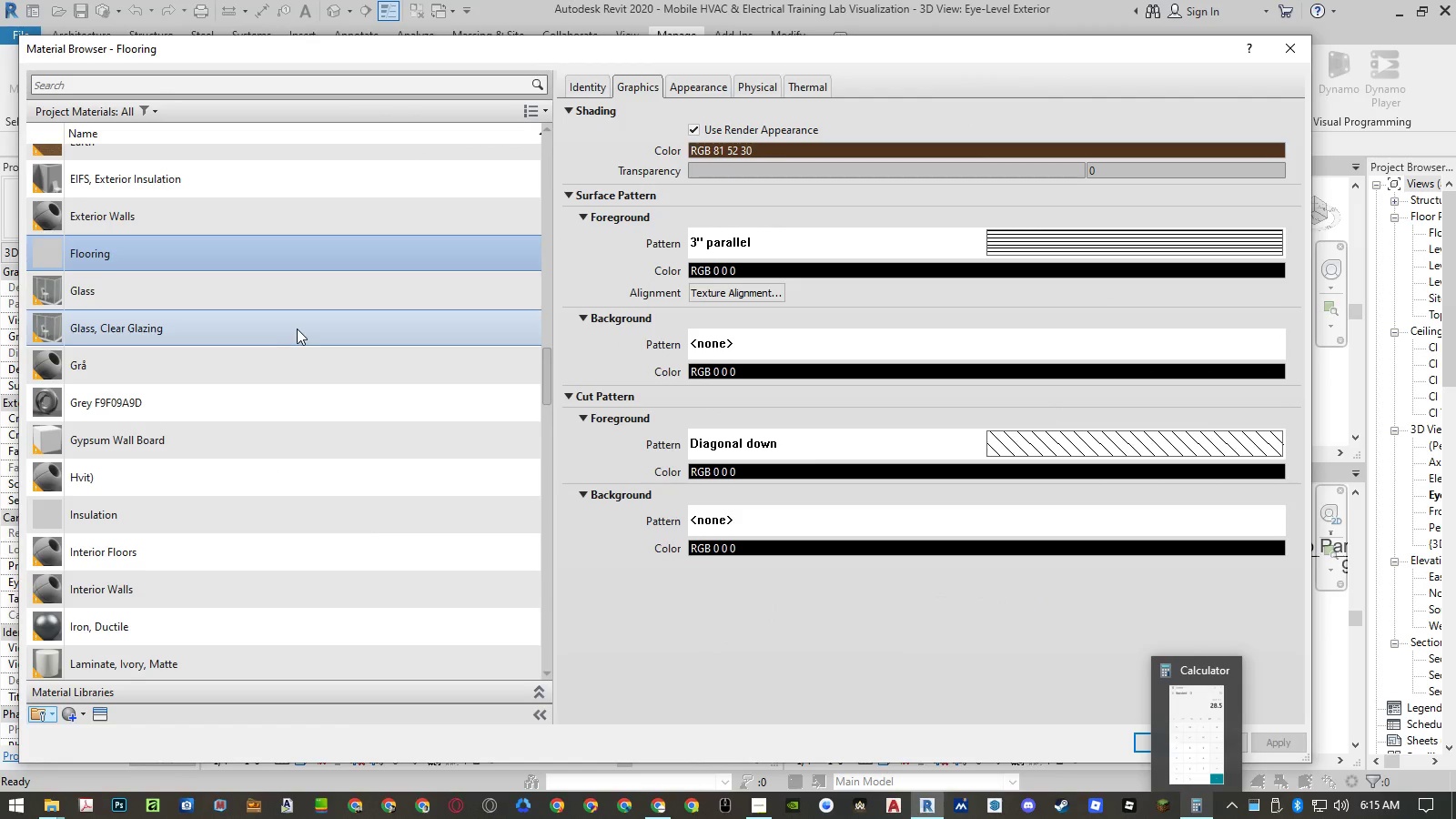 
left_click([305, 347])
 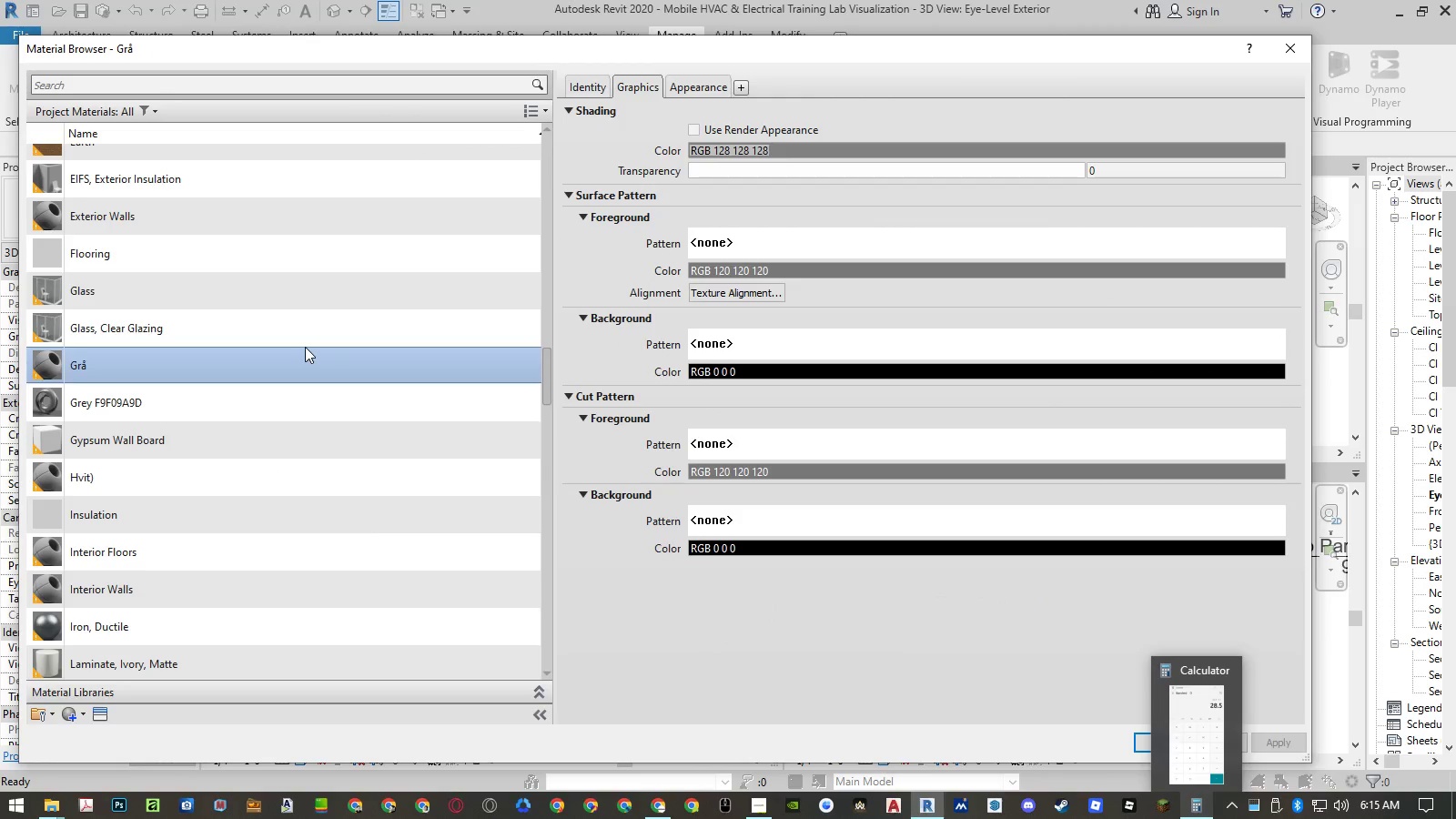 
key(S)
 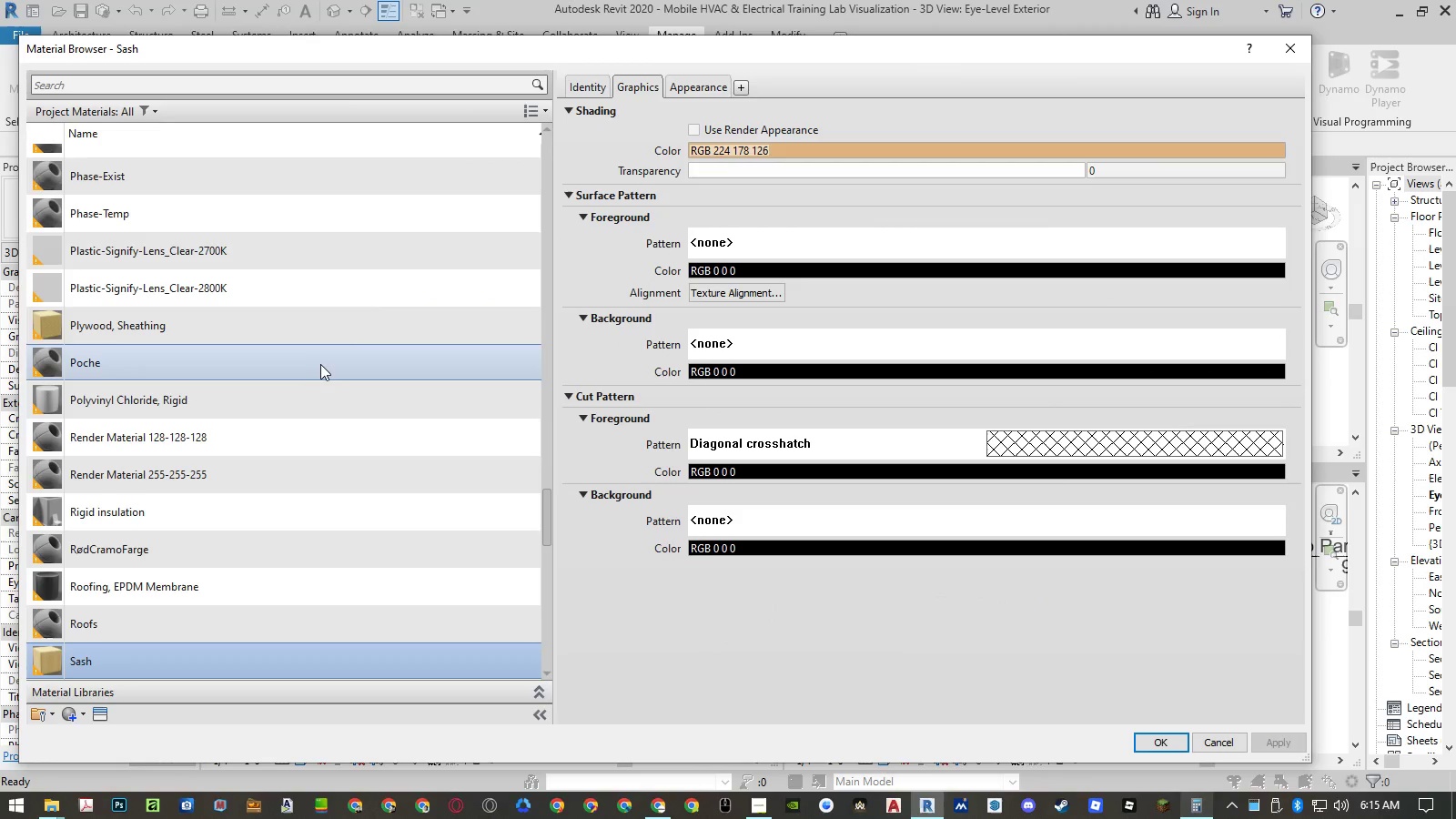 
scroll: coordinate [326, 367], scroll_direction: down, amount: 4.0
 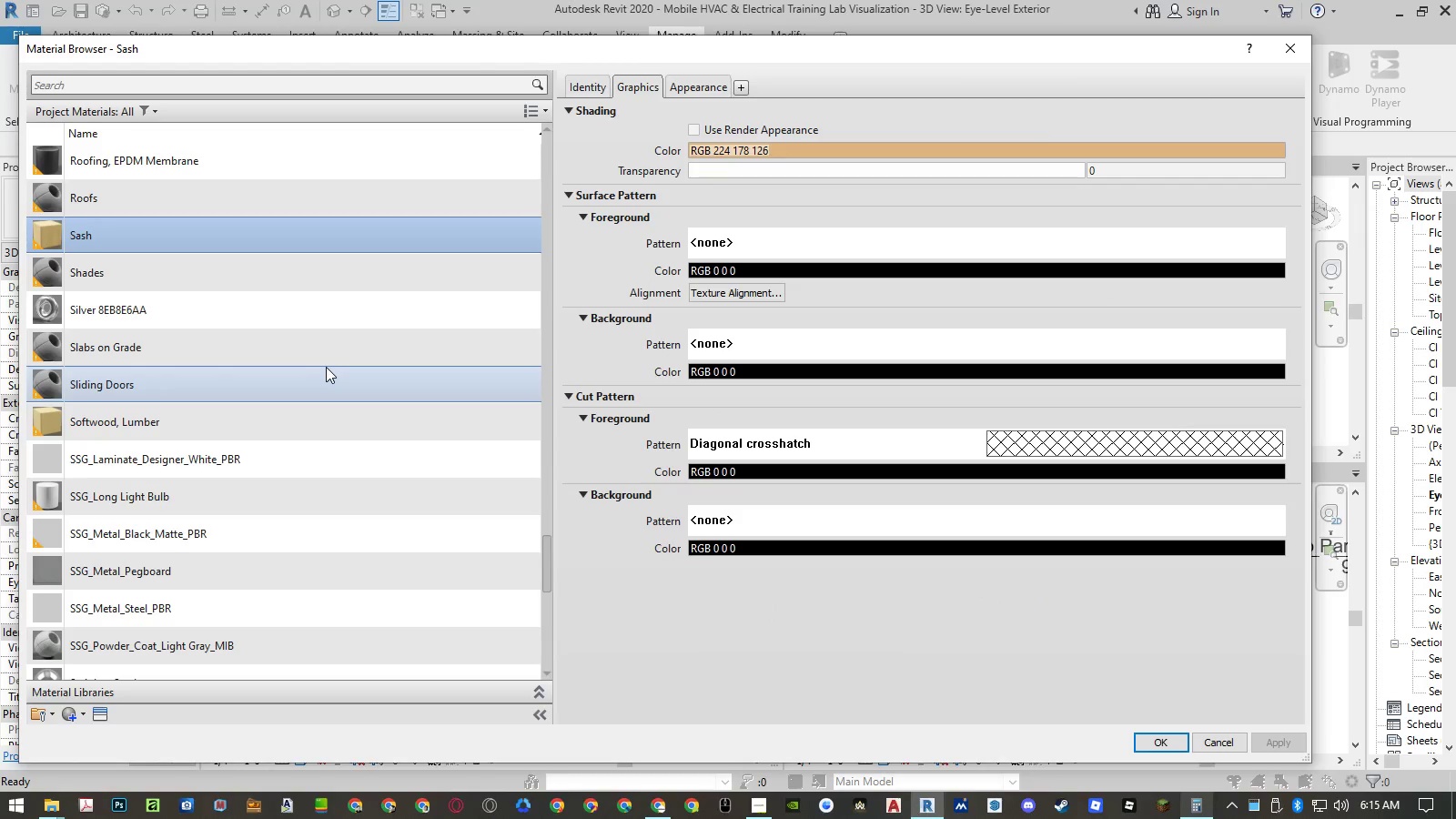 
type(ss)
 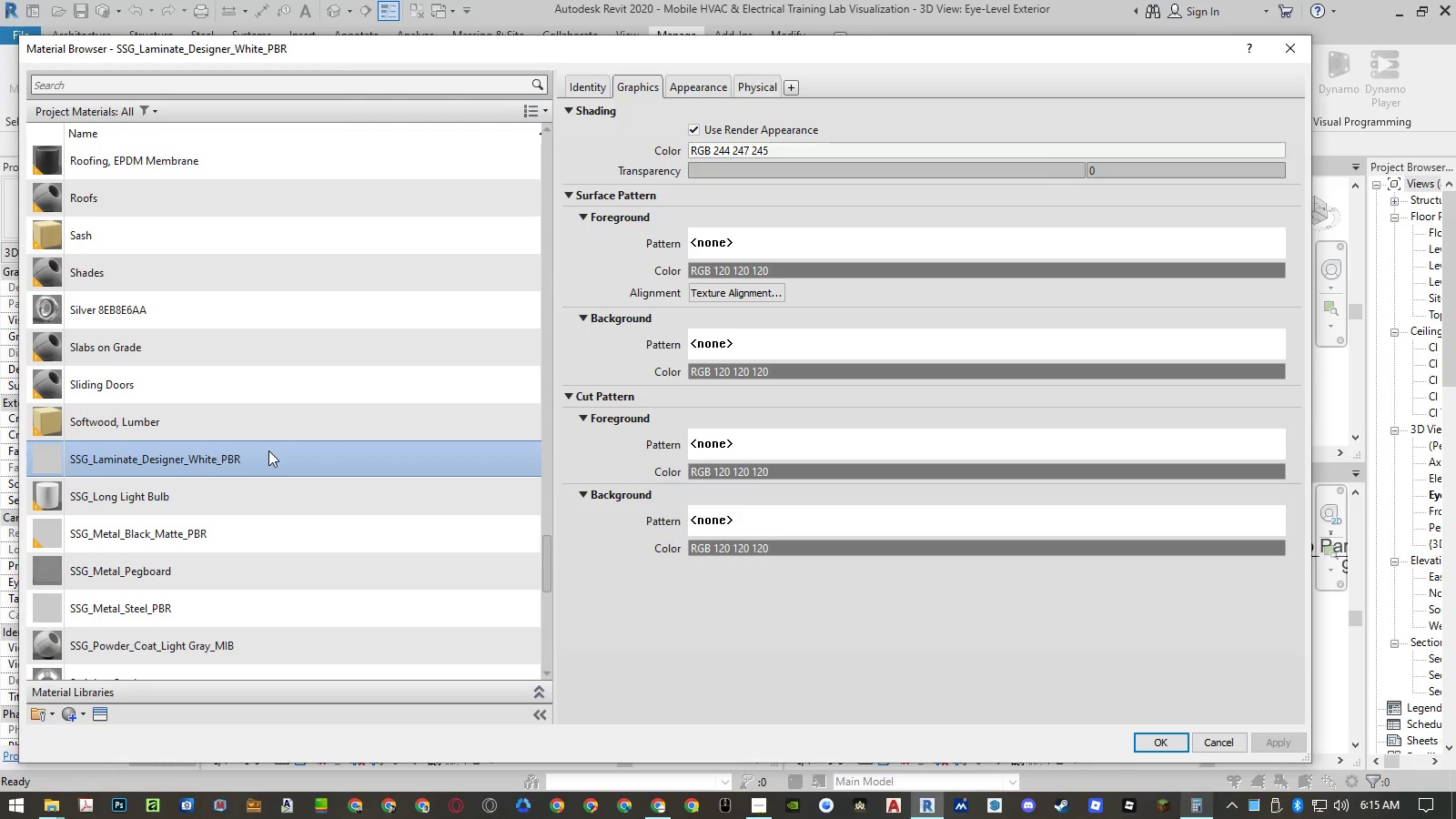 
left_click([266, 456])
 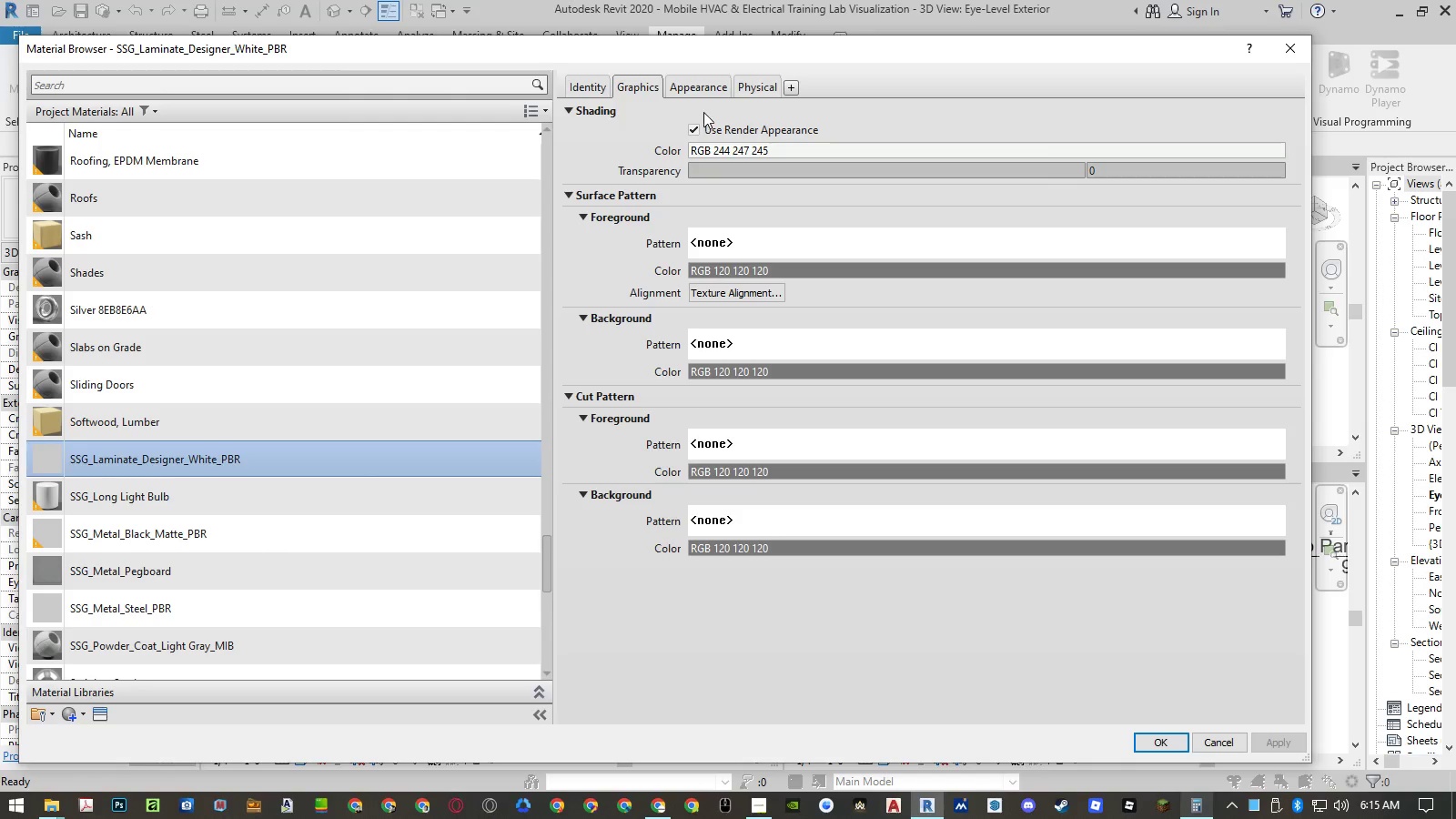 
left_click([709, 90])
 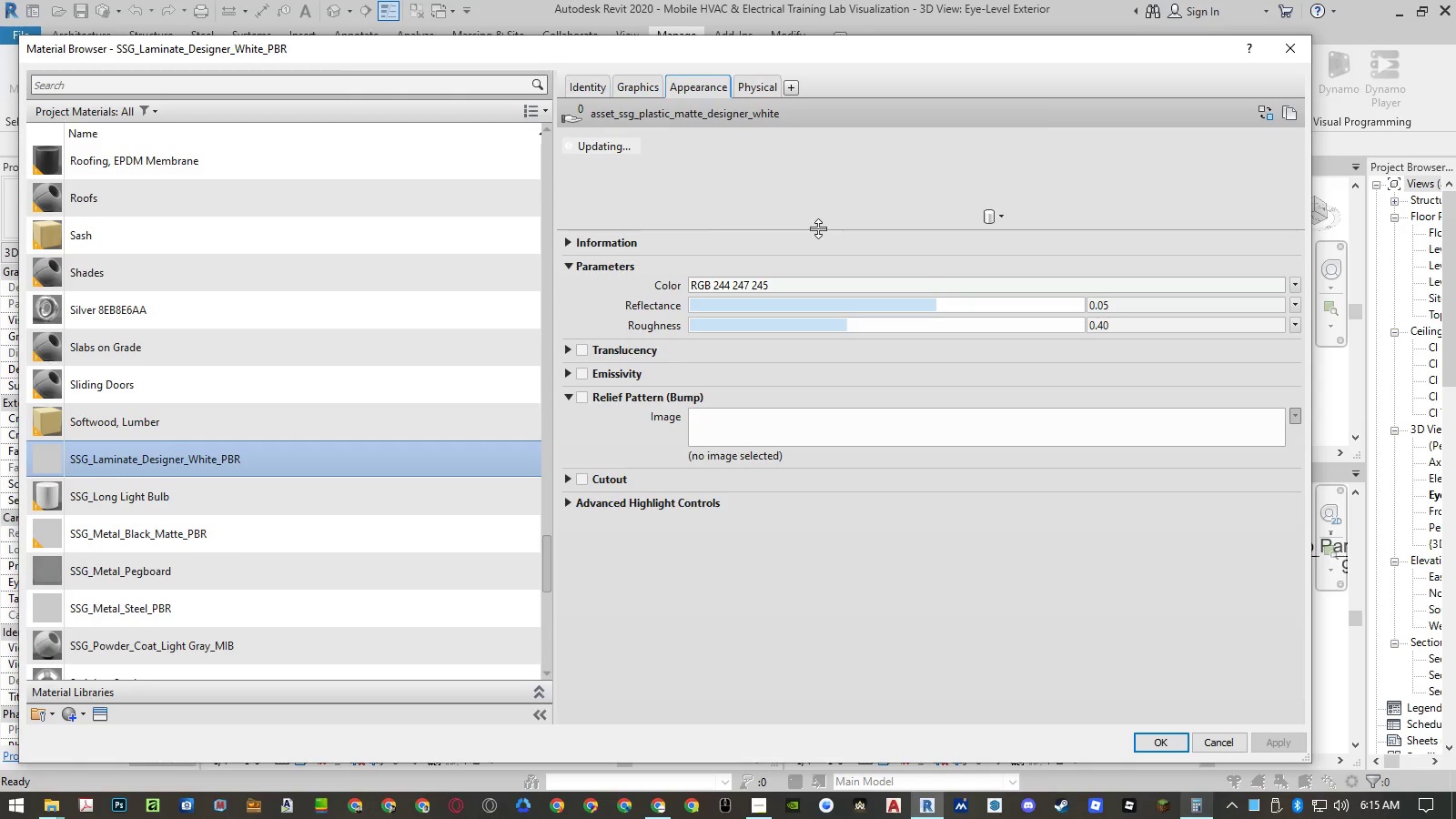 
left_click_drag(start_coordinate=[818, 228], to_coordinate=[818, 432])
 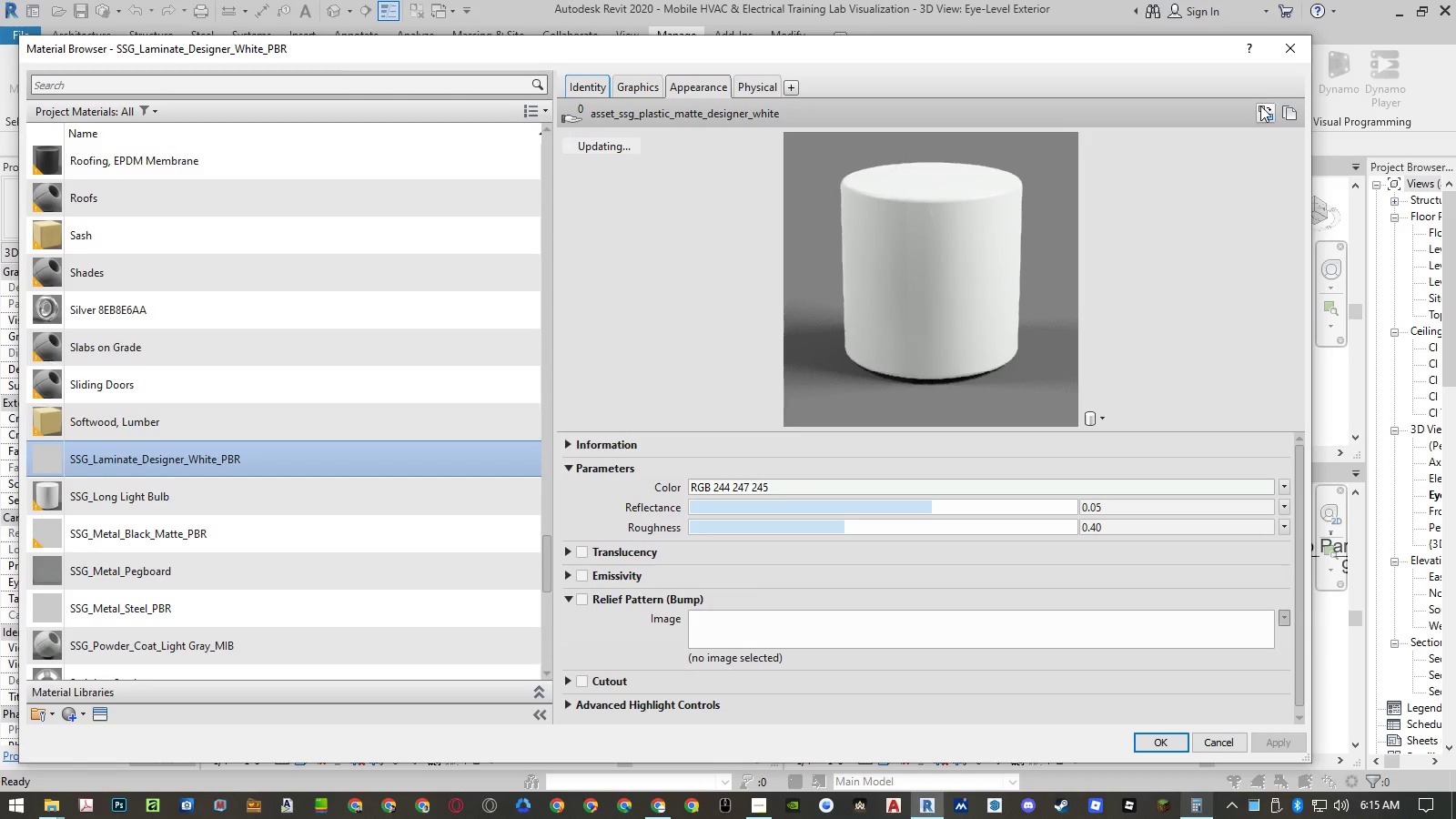 
left_click([1260, 106])
 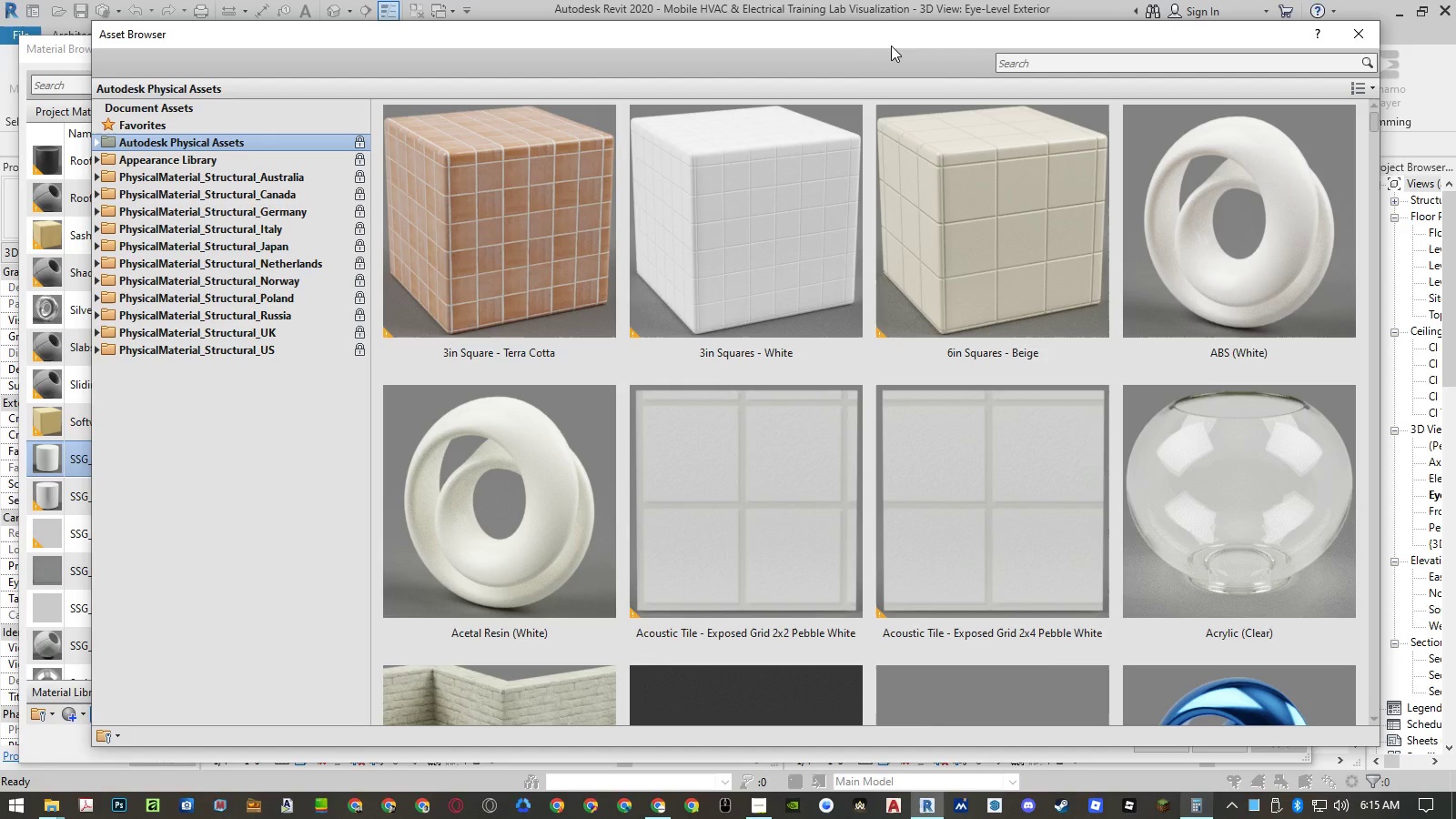 
left_click_drag(start_coordinate=[864, 36], to_coordinate=[949, 48])
 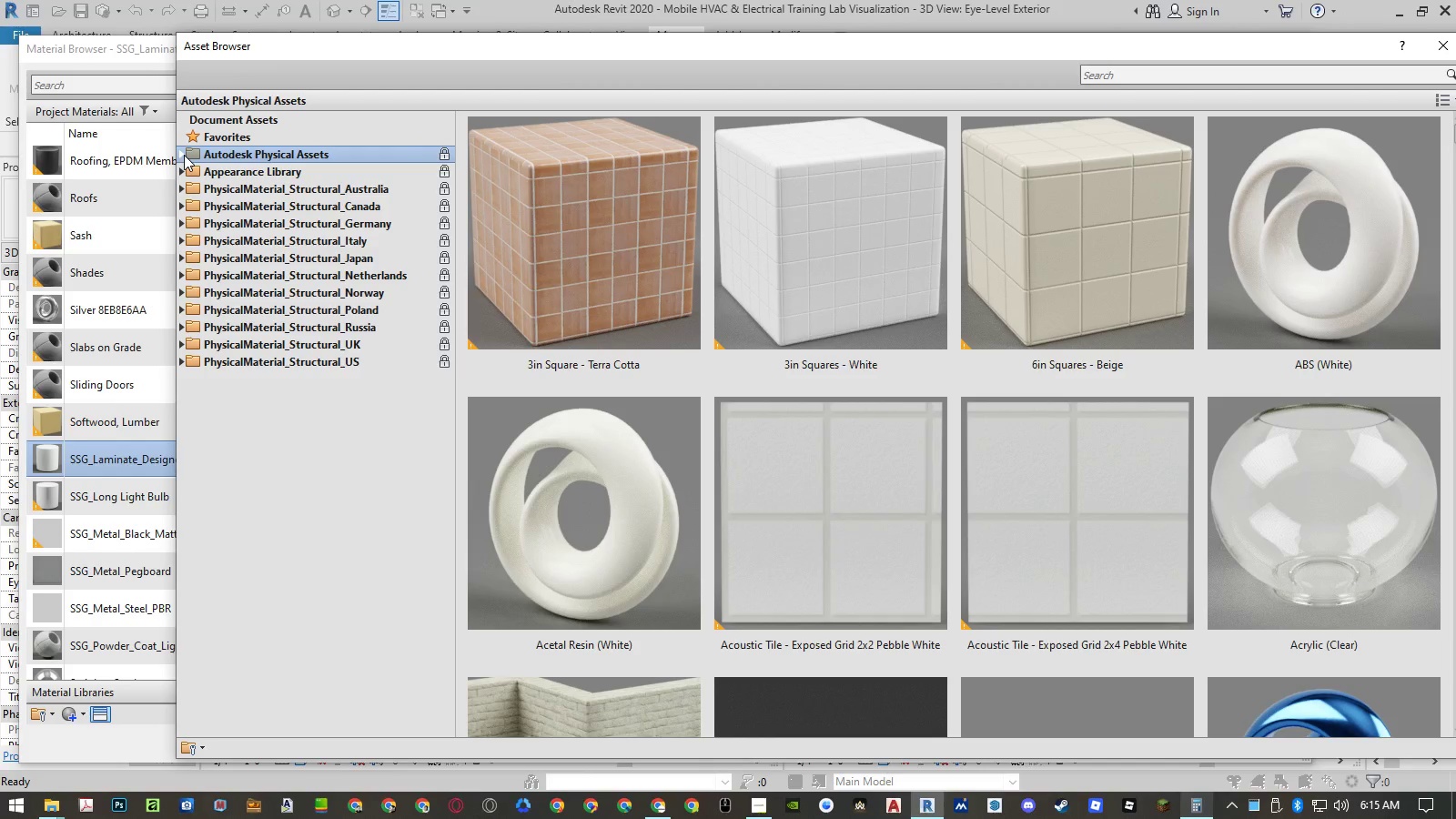 
left_click([180, 169])
 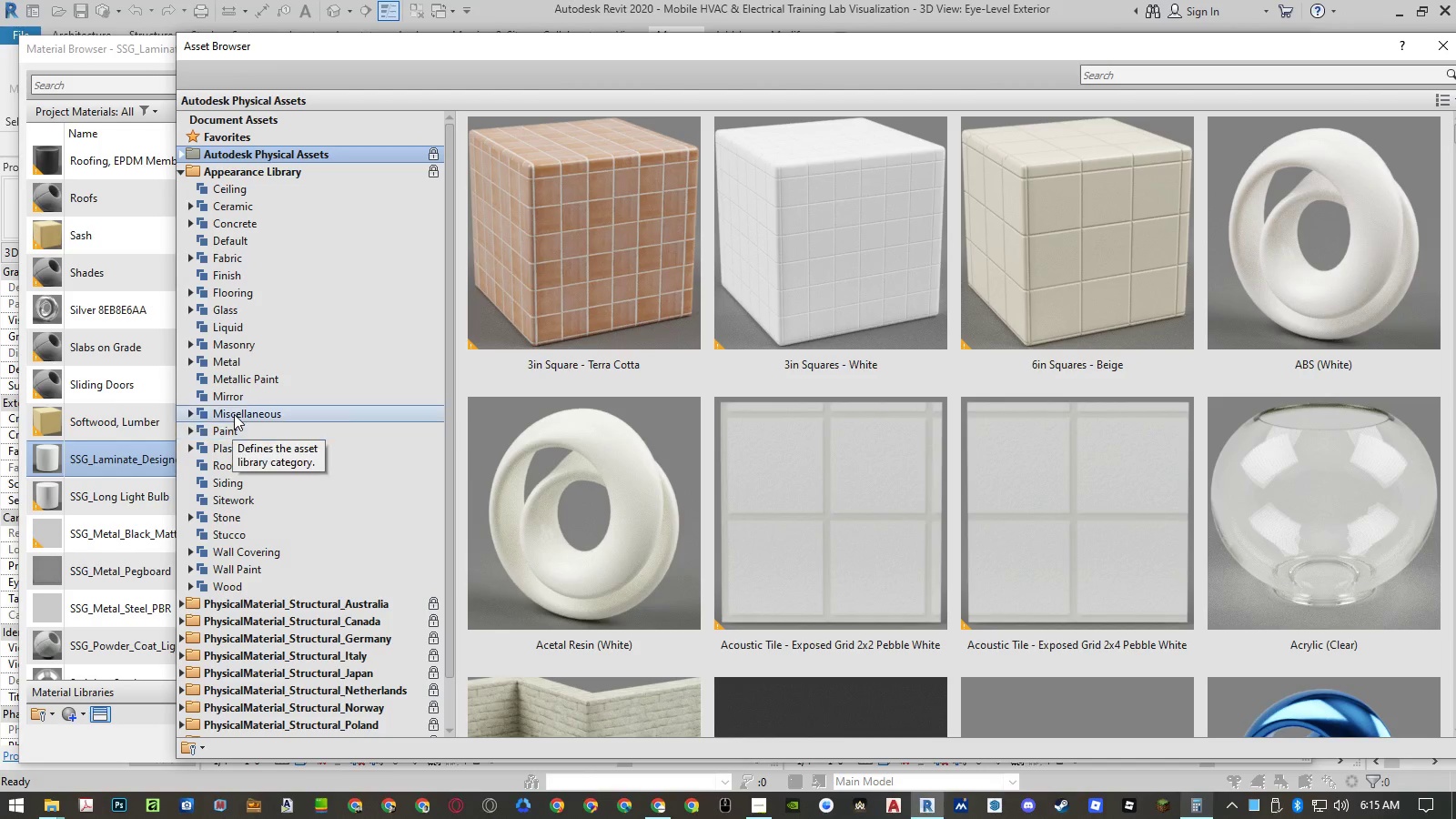 
double_click([234, 414])
 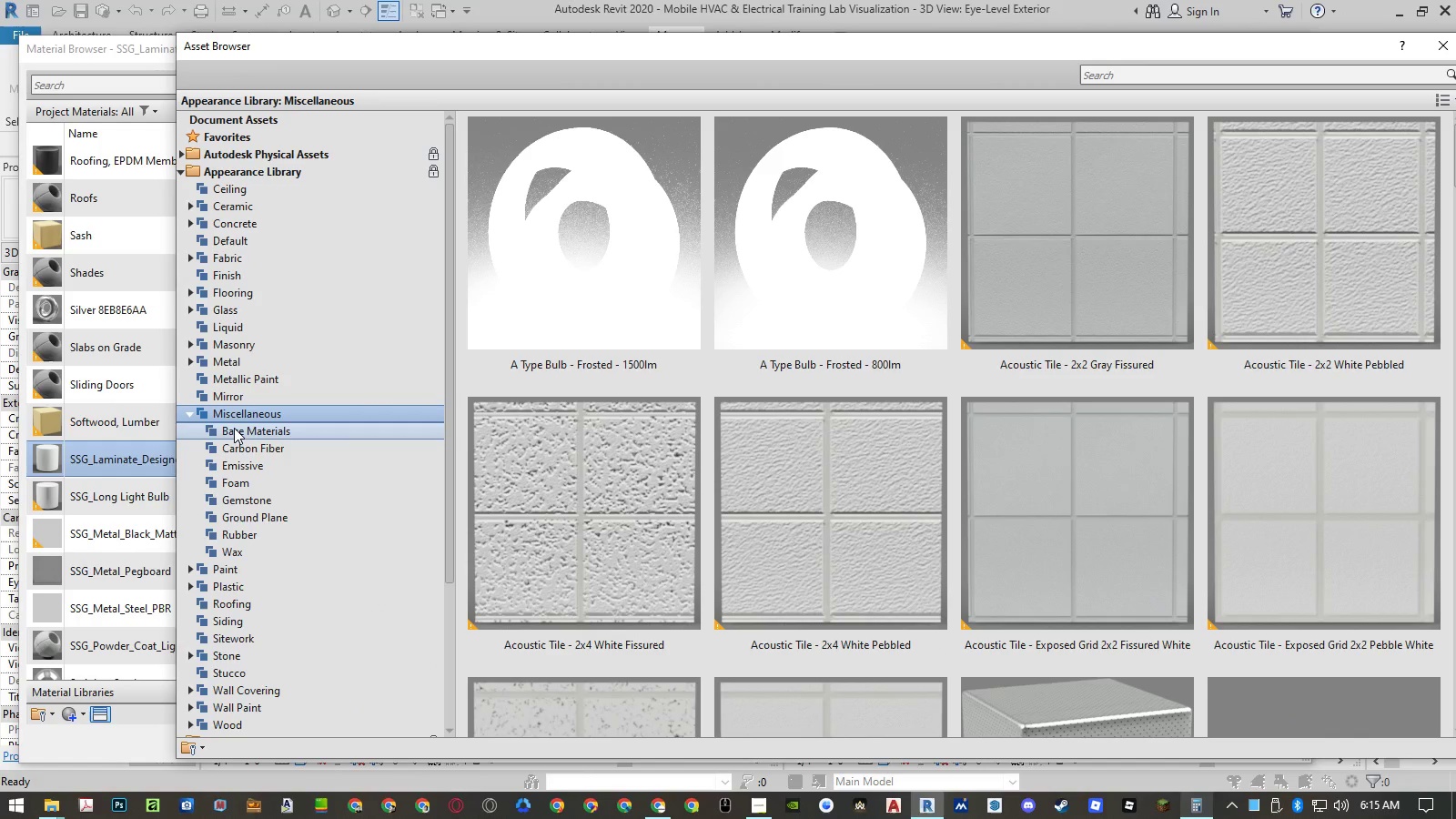 
left_click([234, 428])
 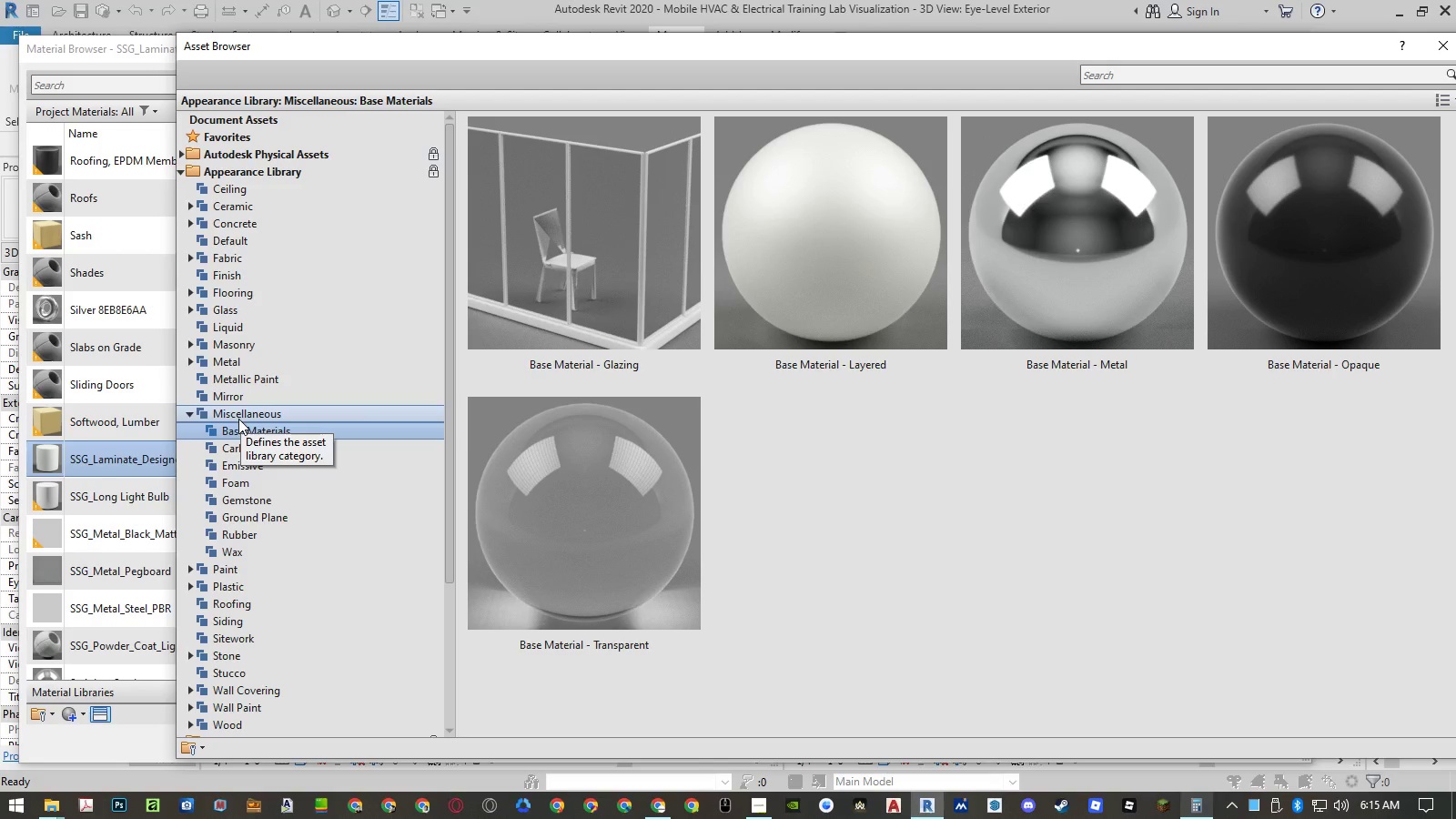 
wait(7.92)
 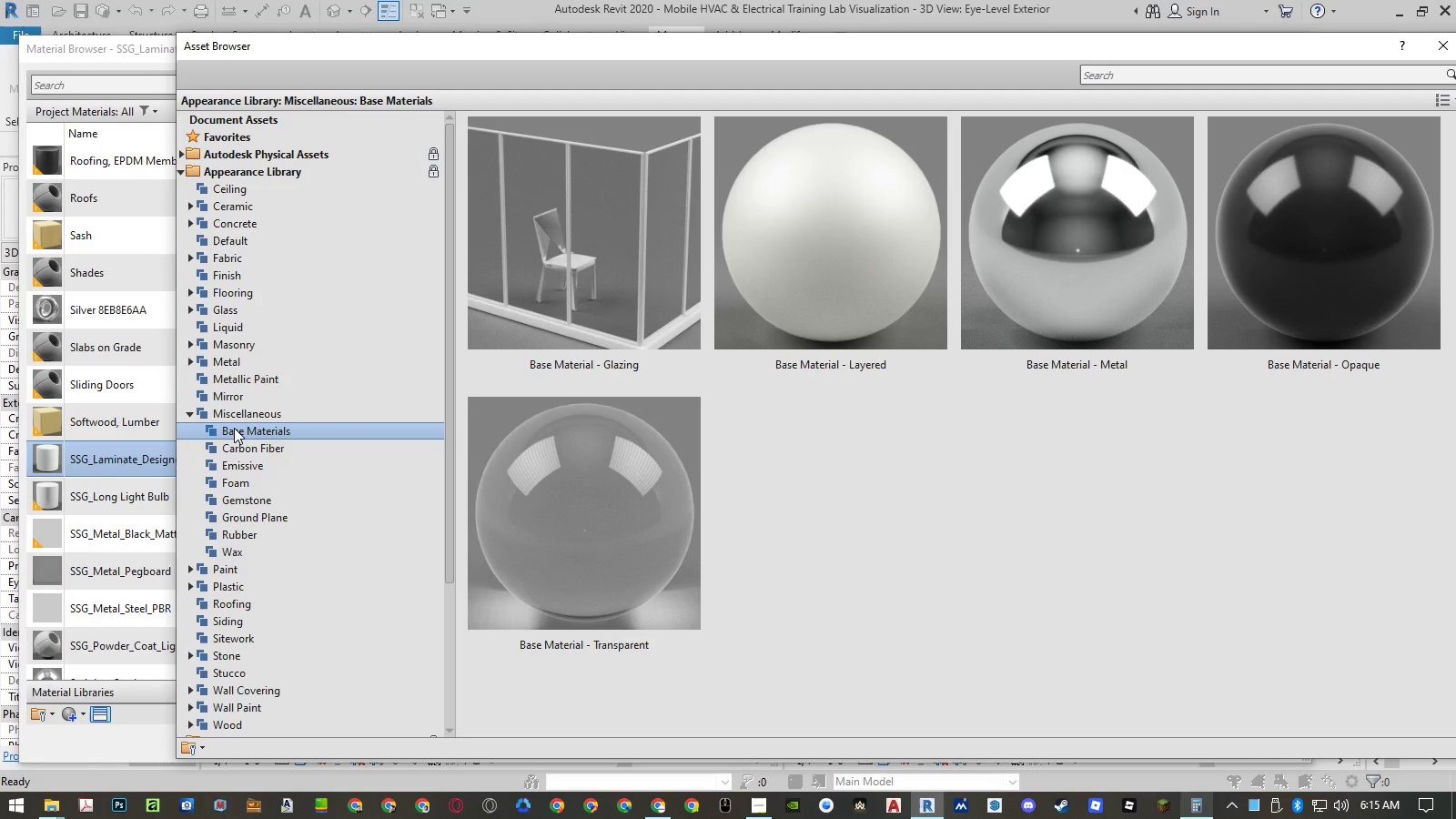 
double_click([238, 419])
 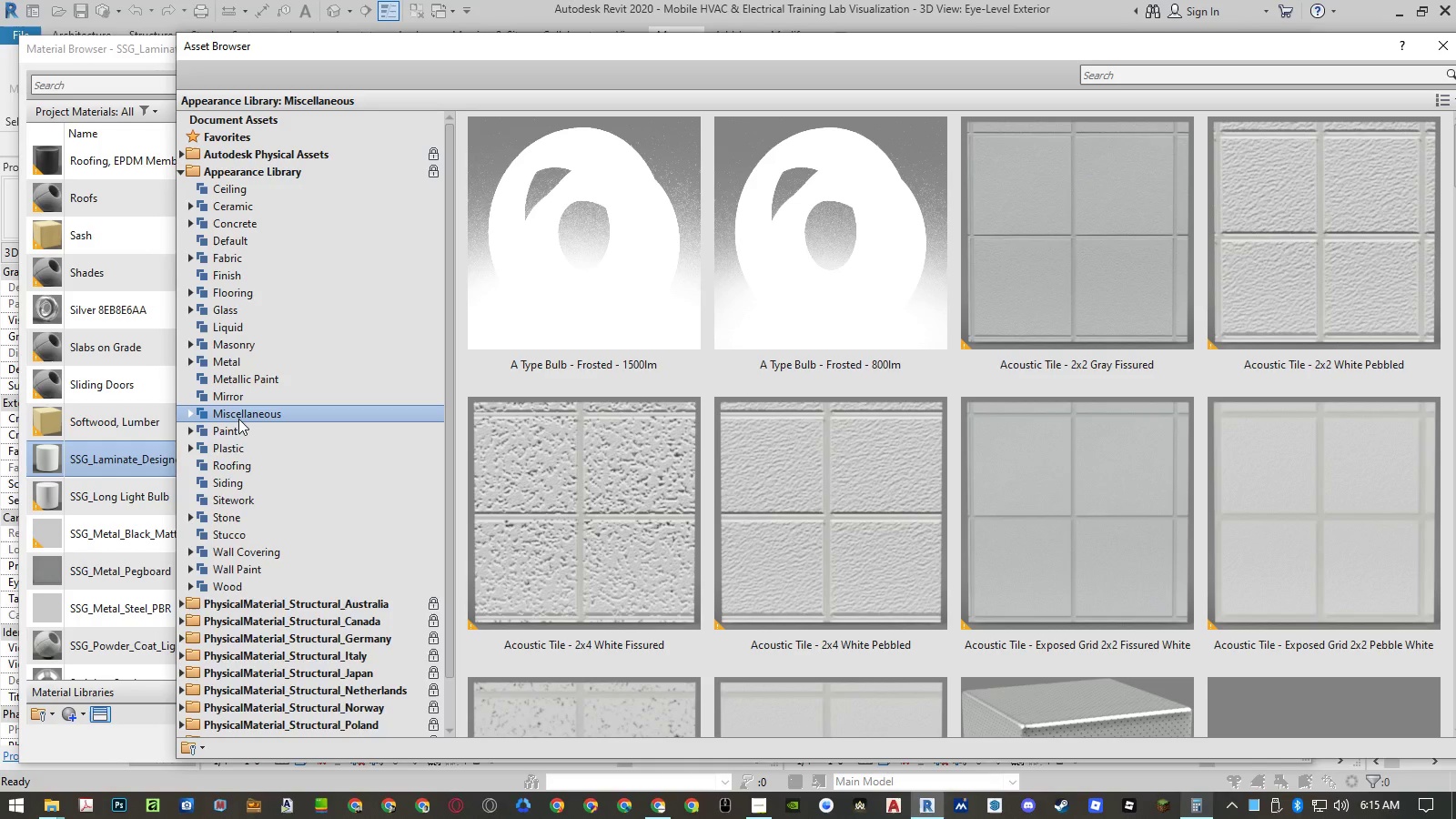 
double_click([238, 419])
 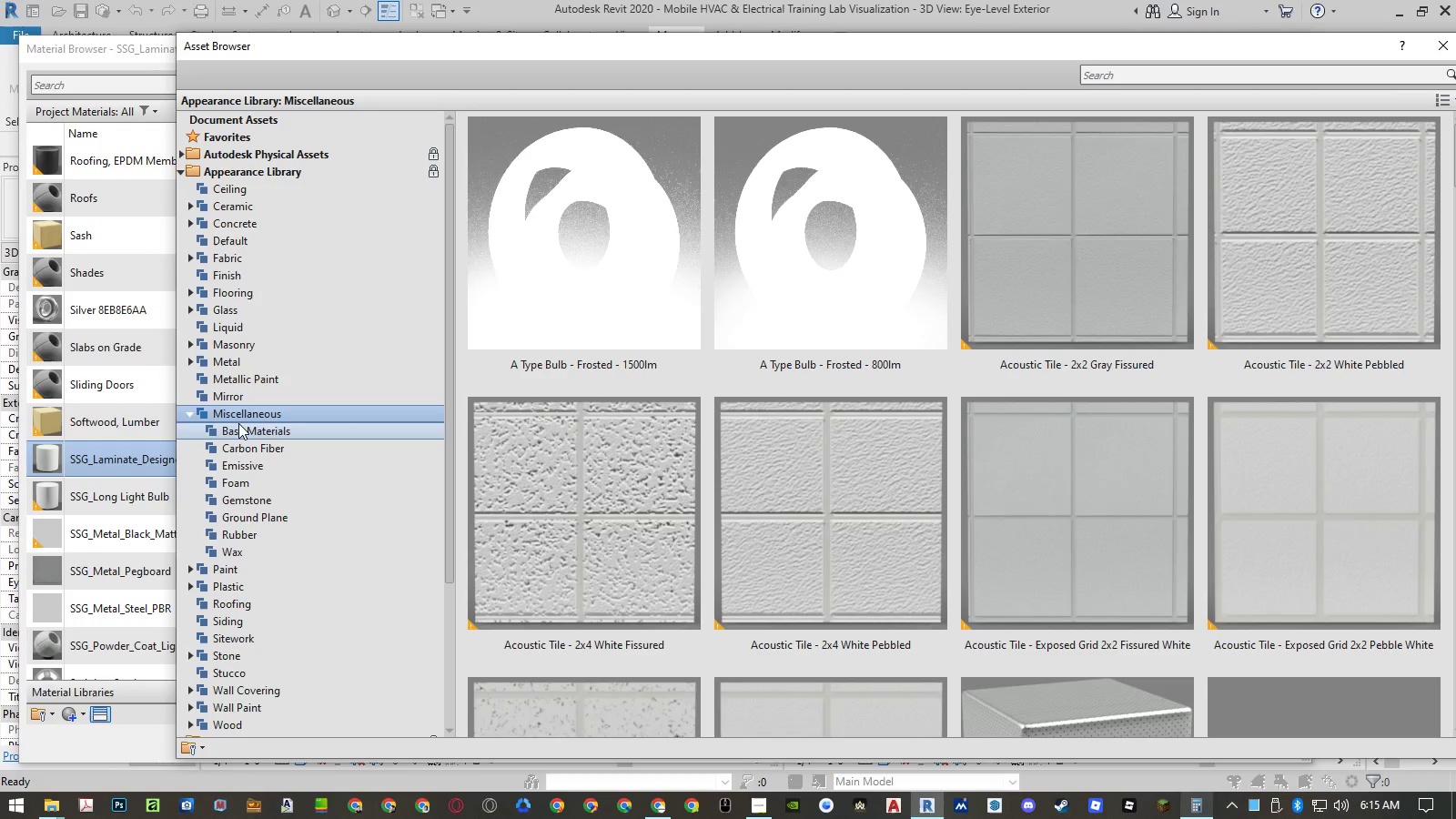 
triple_click([238, 428])
 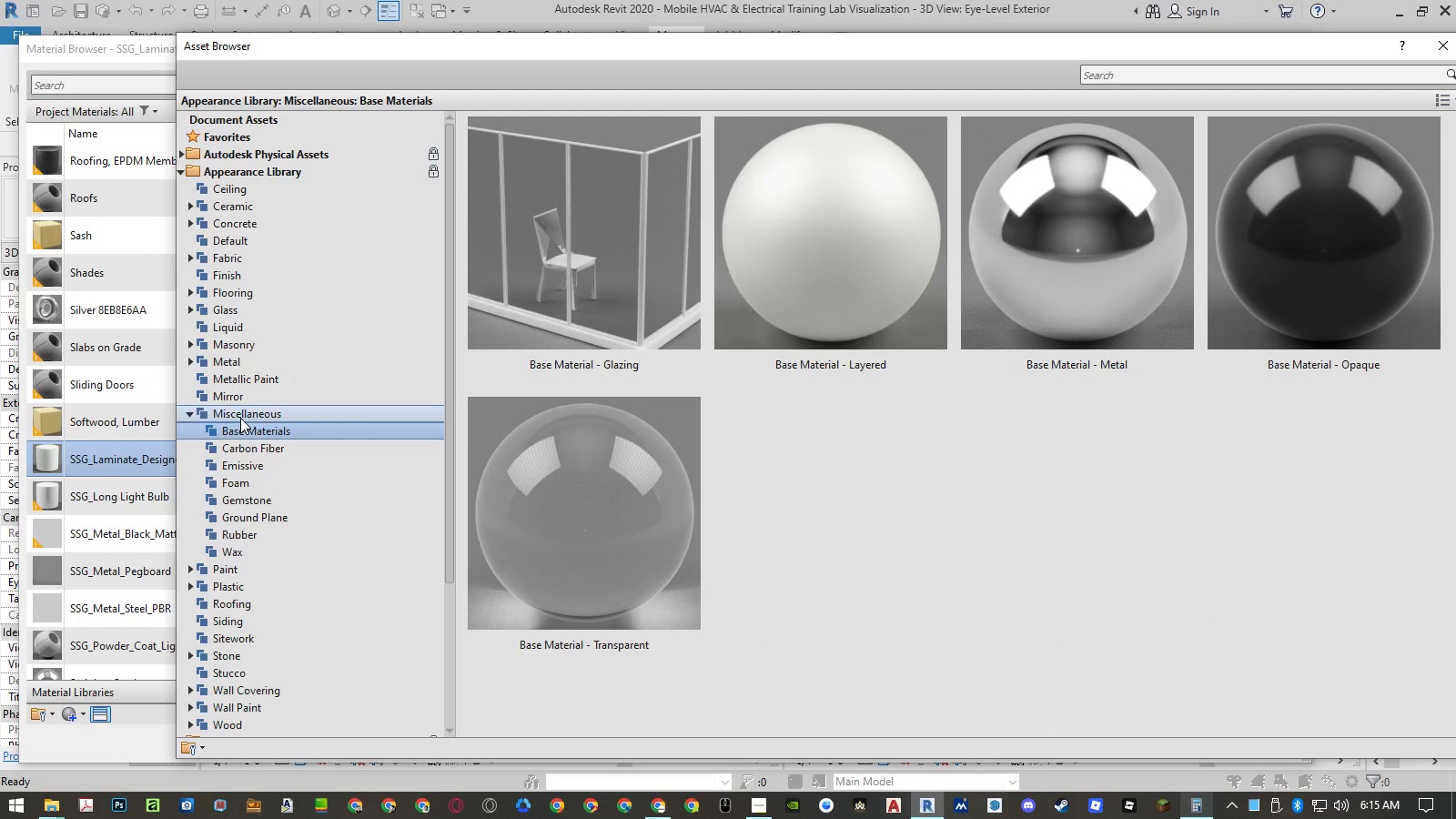 
double_click([240, 417])
 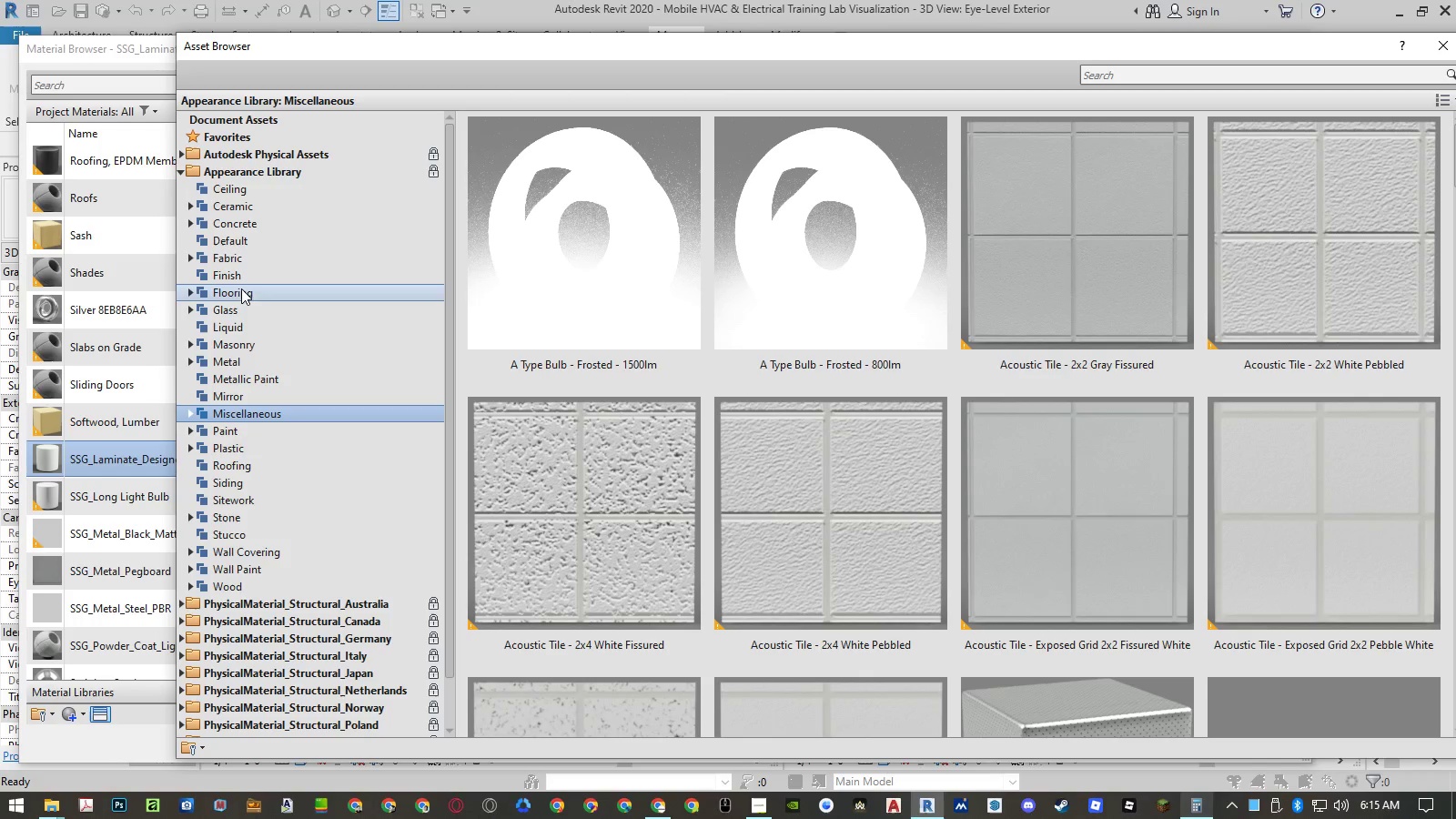 
left_click([241, 278])
 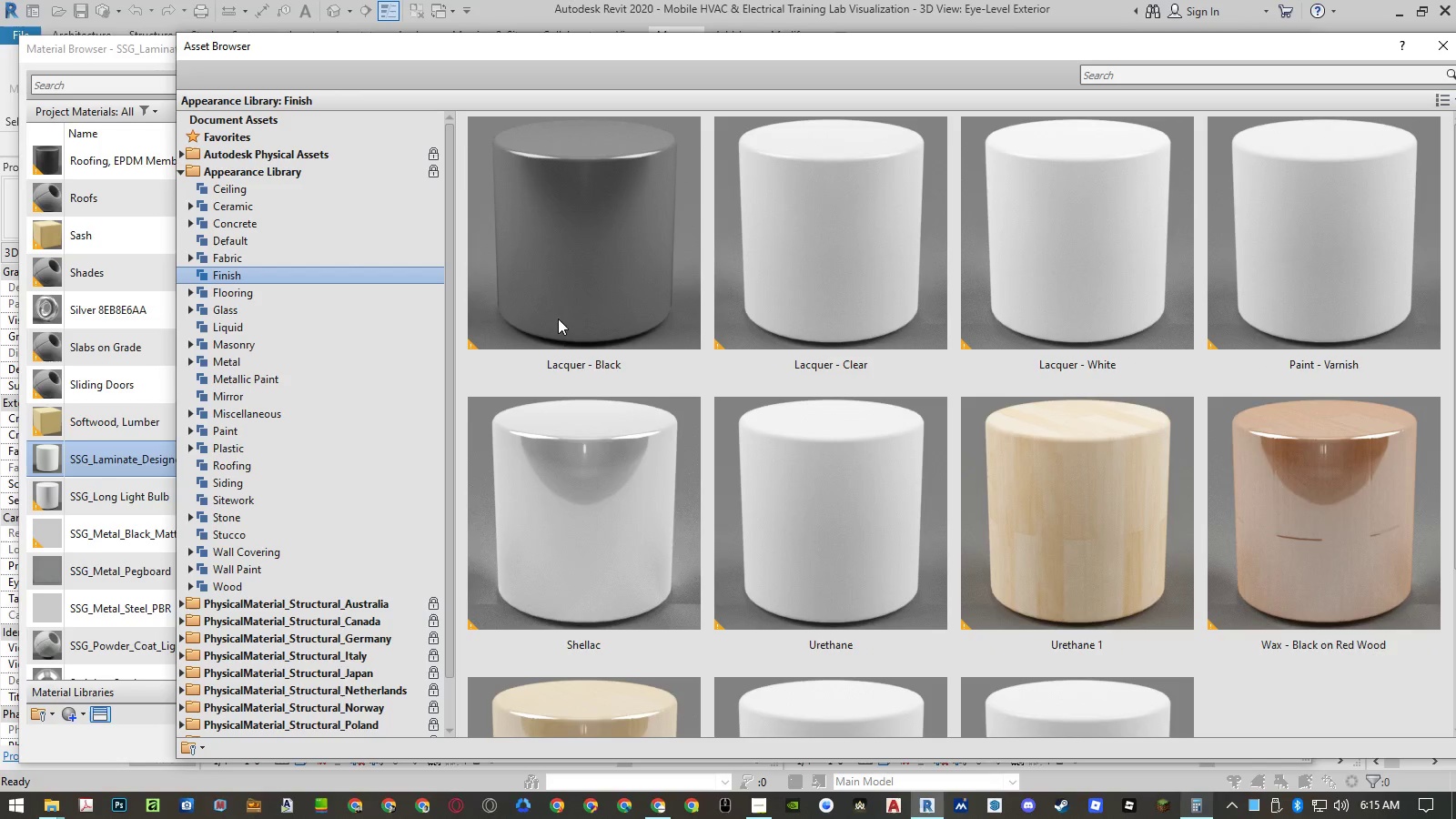 
scroll: coordinate [682, 331], scroll_direction: down, amount: 2.0
 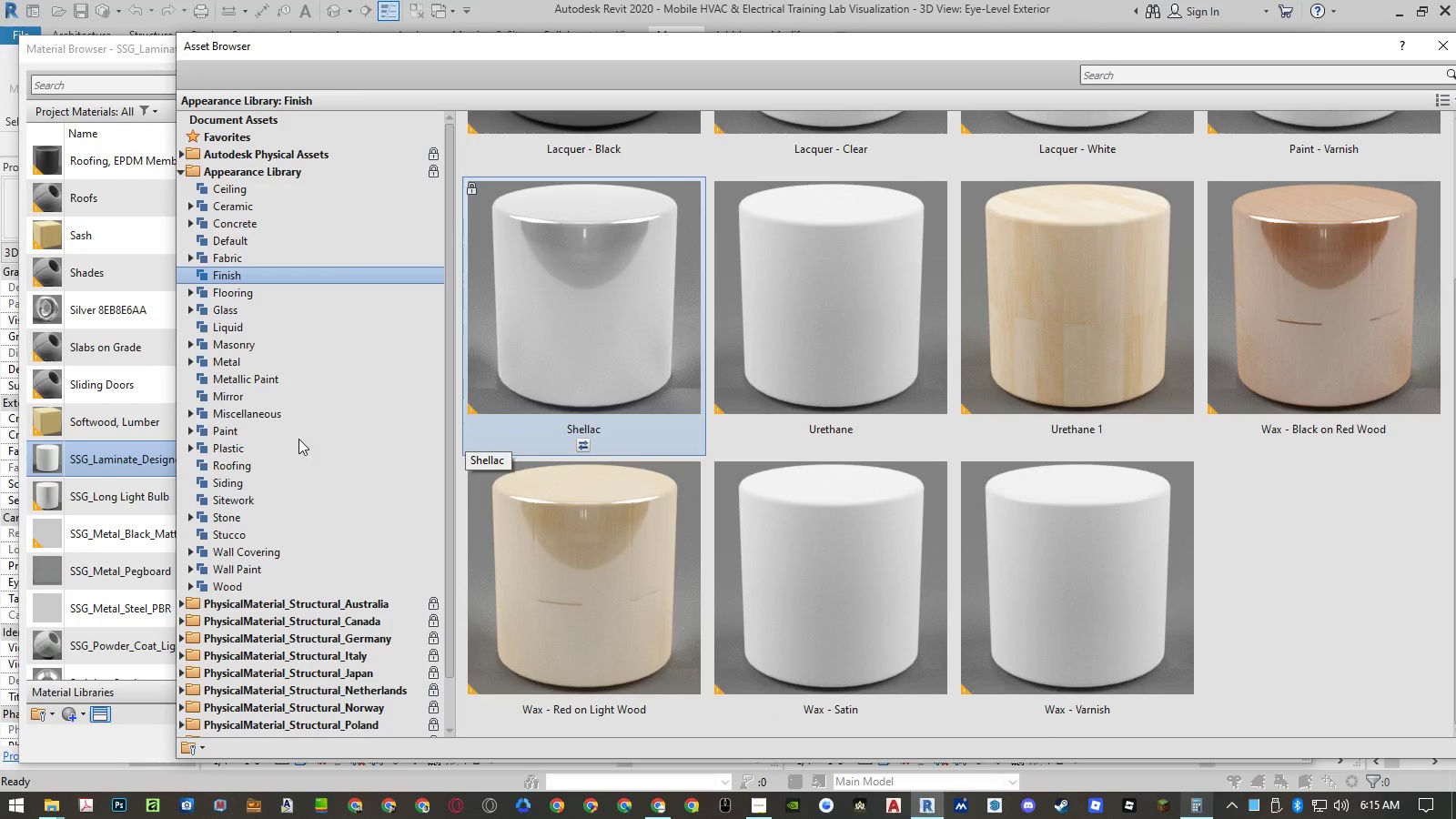 
double_click([280, 444])
 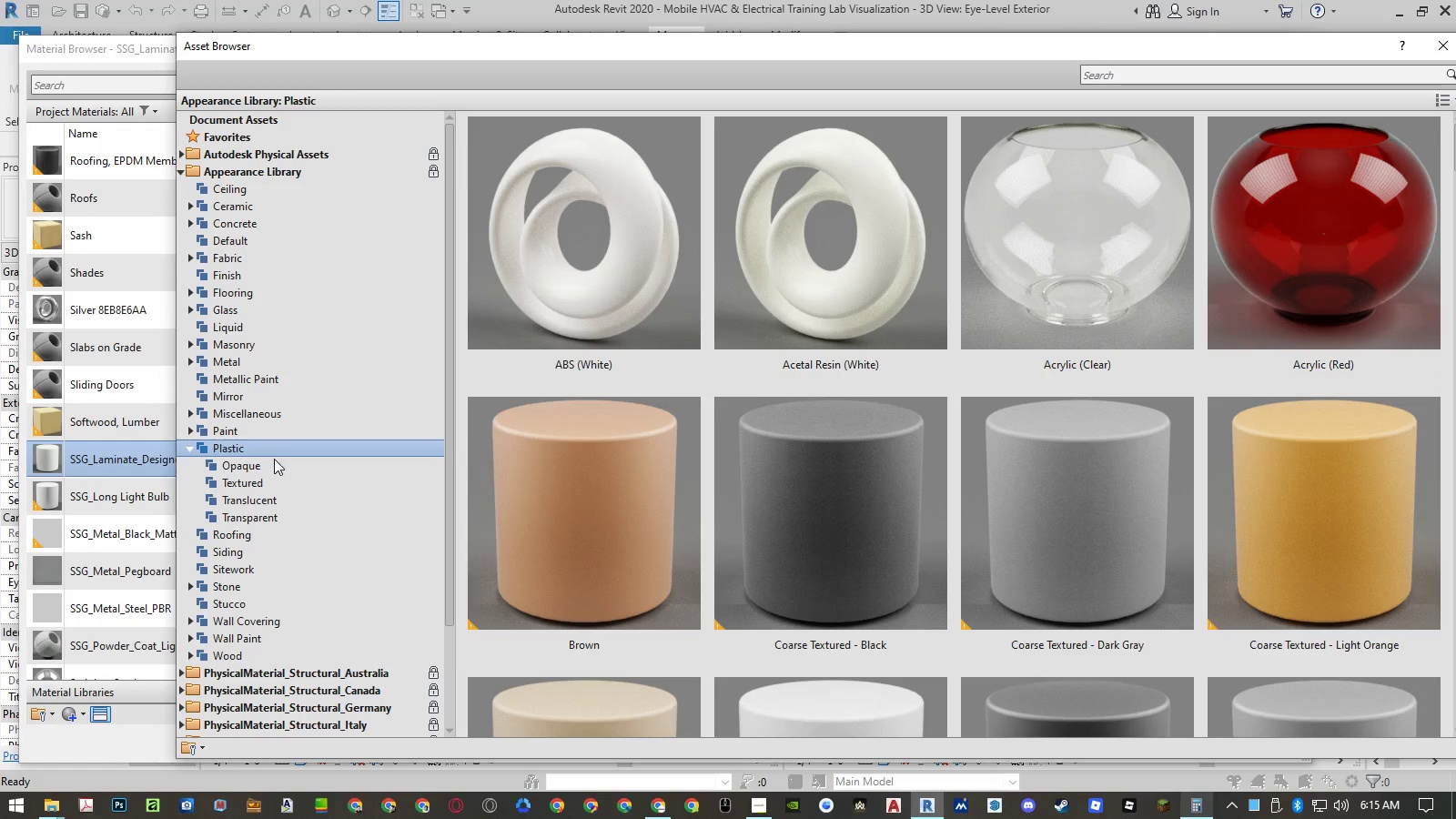 
left_click([273, 461])
 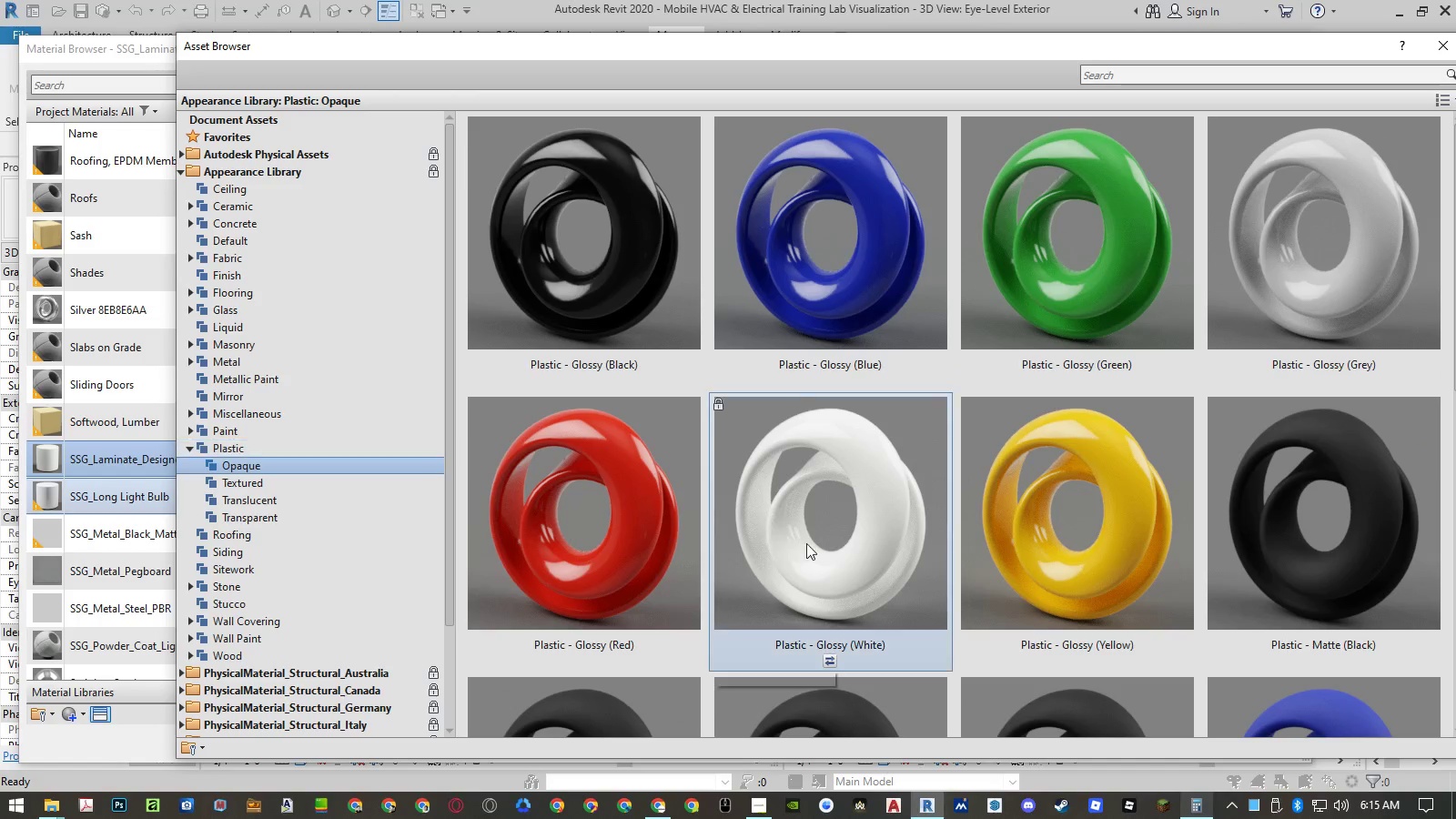 
scroll: coordinate [854, 560], scroll_direction: down, amount: 1.0
 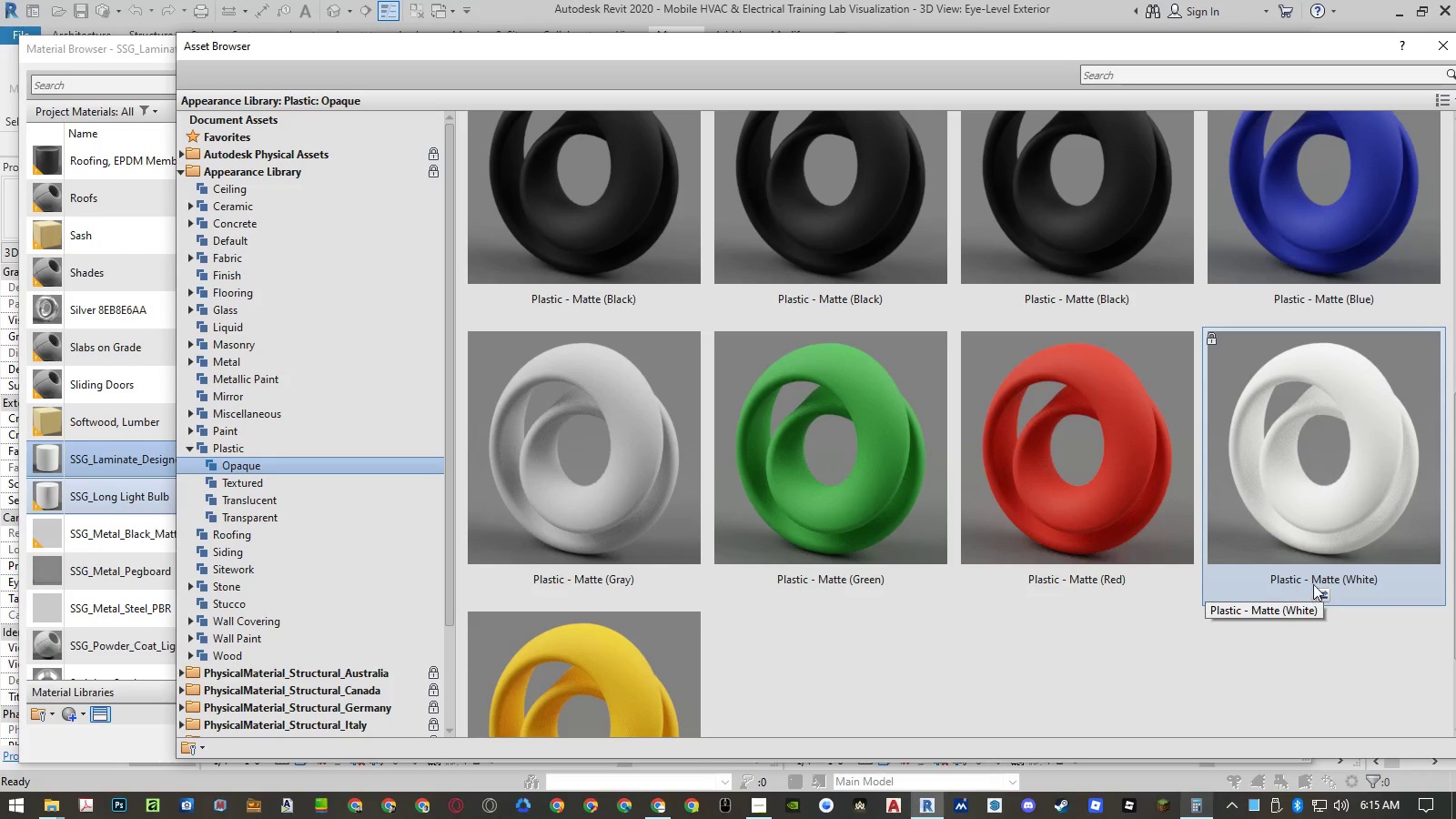 
left_click([1320, 592])
 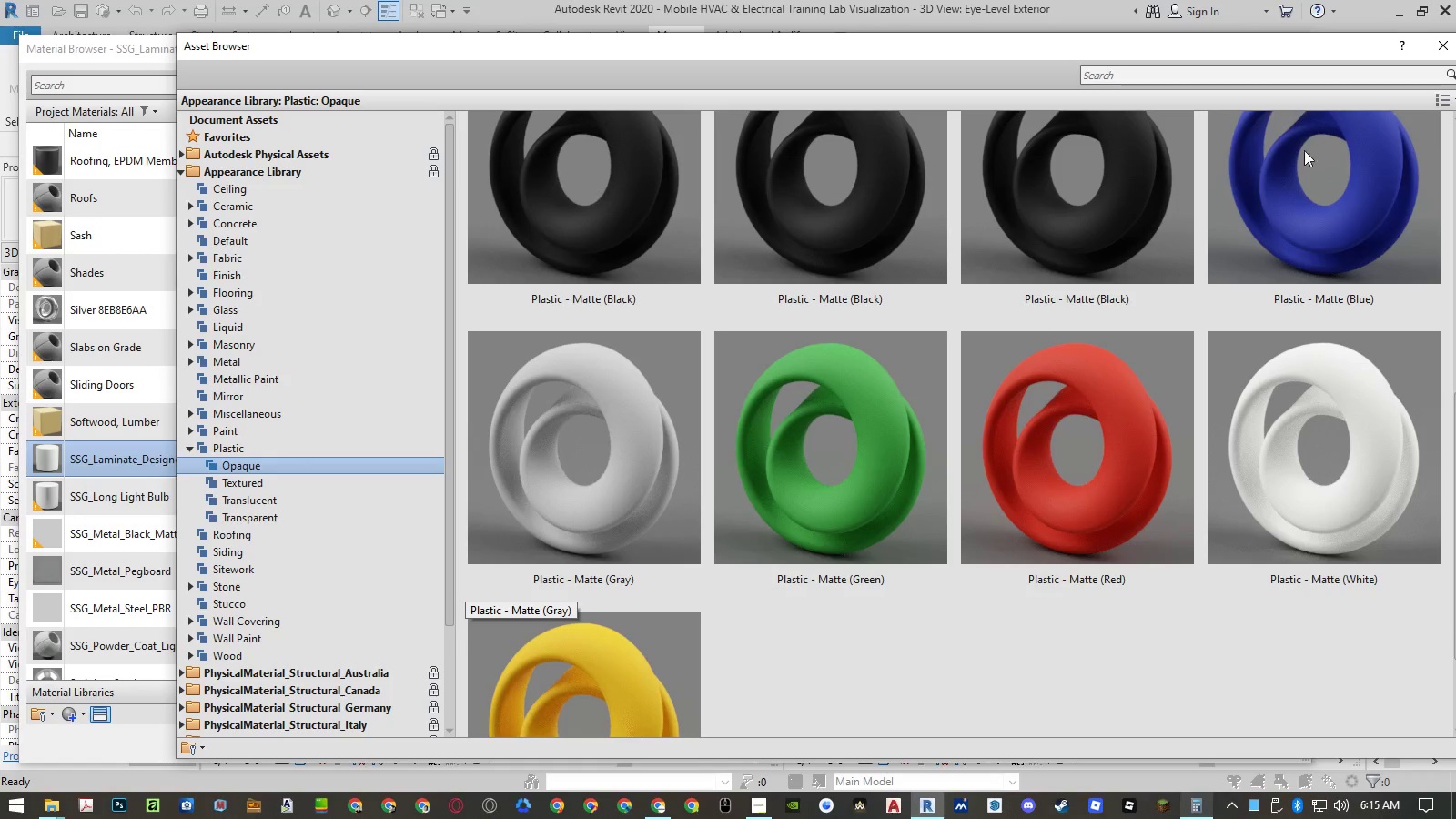 
left_click([1431, 55])
 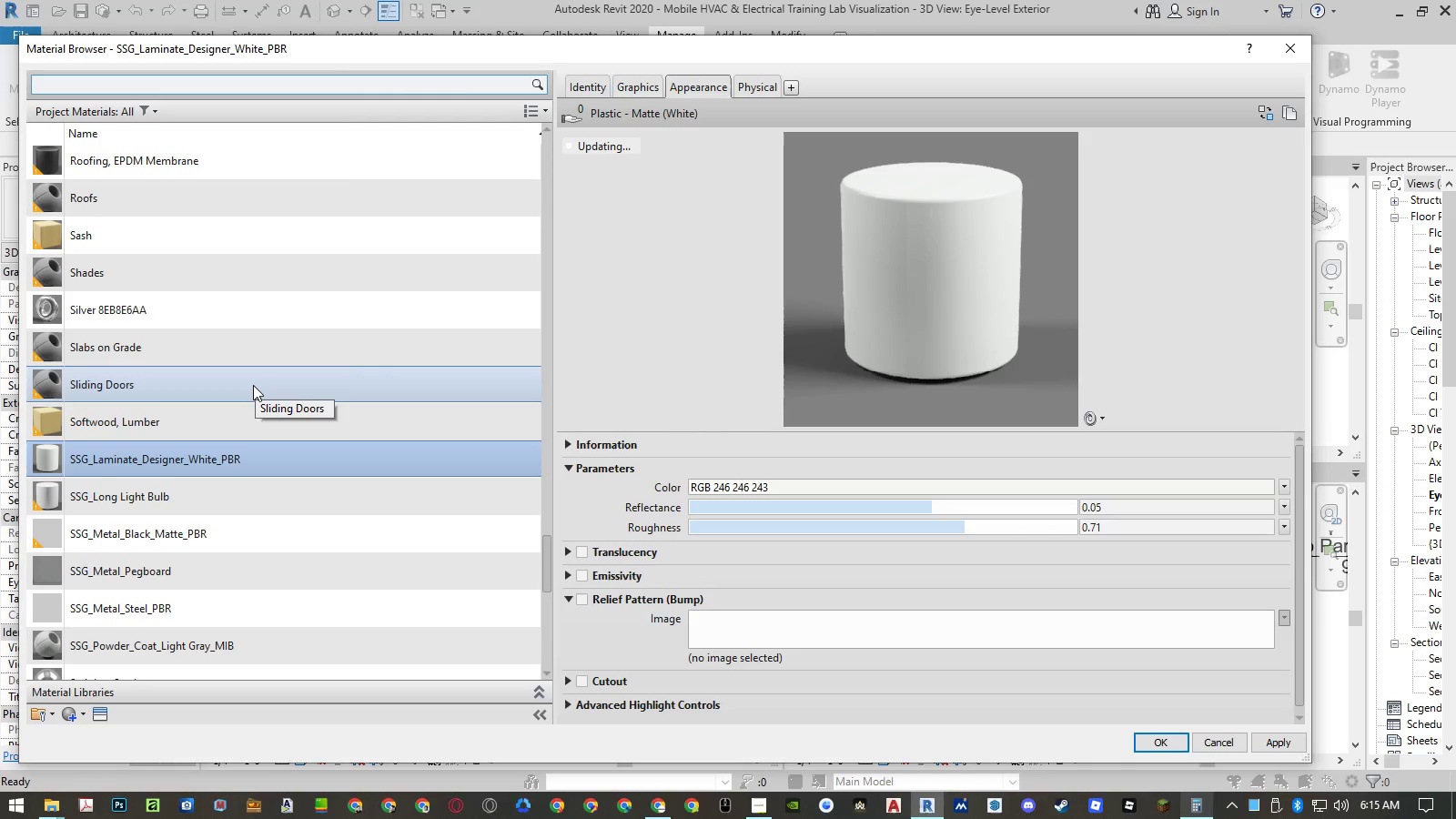 
wait(11.33)
 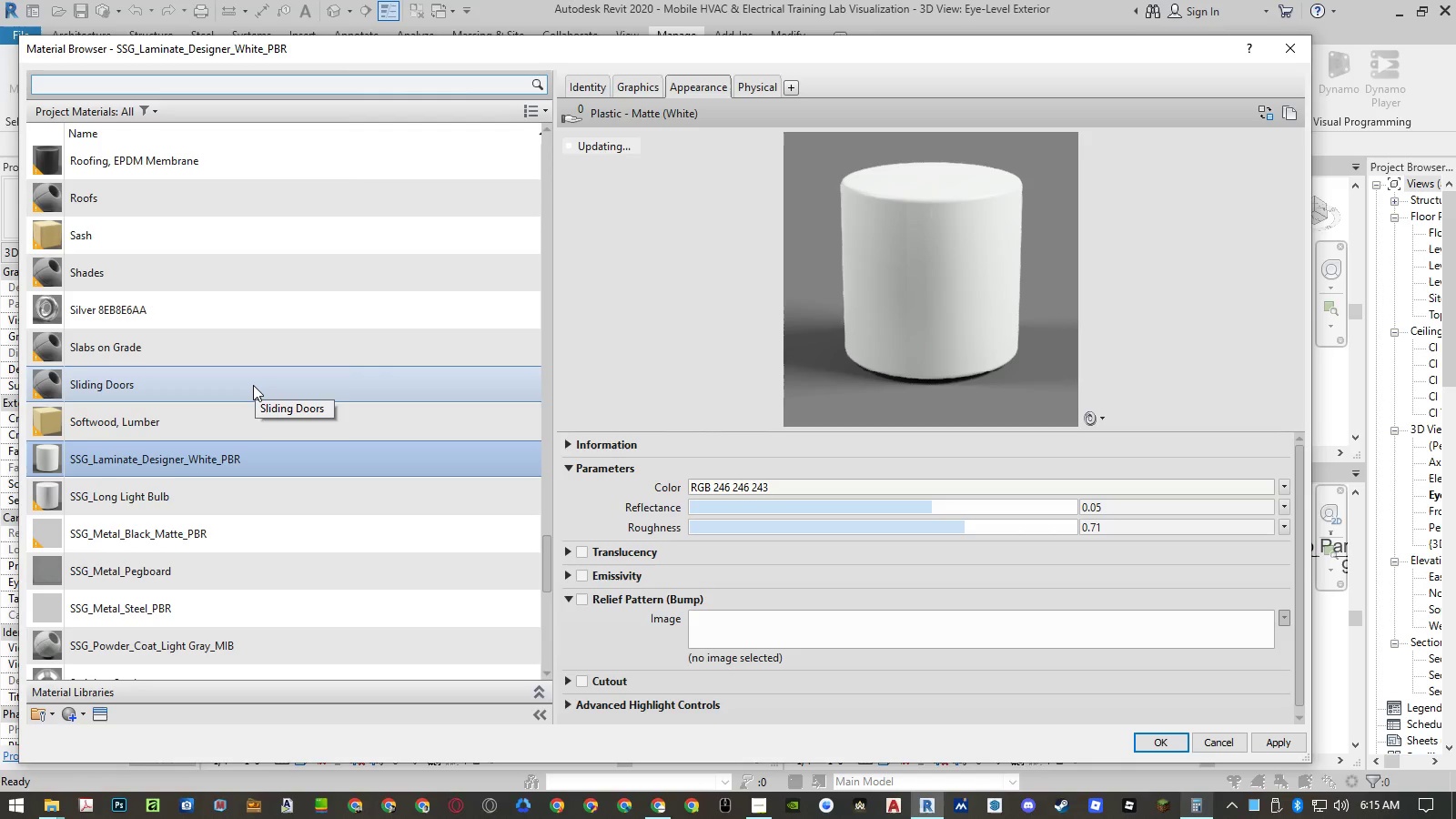 
left_click([206, 503])
 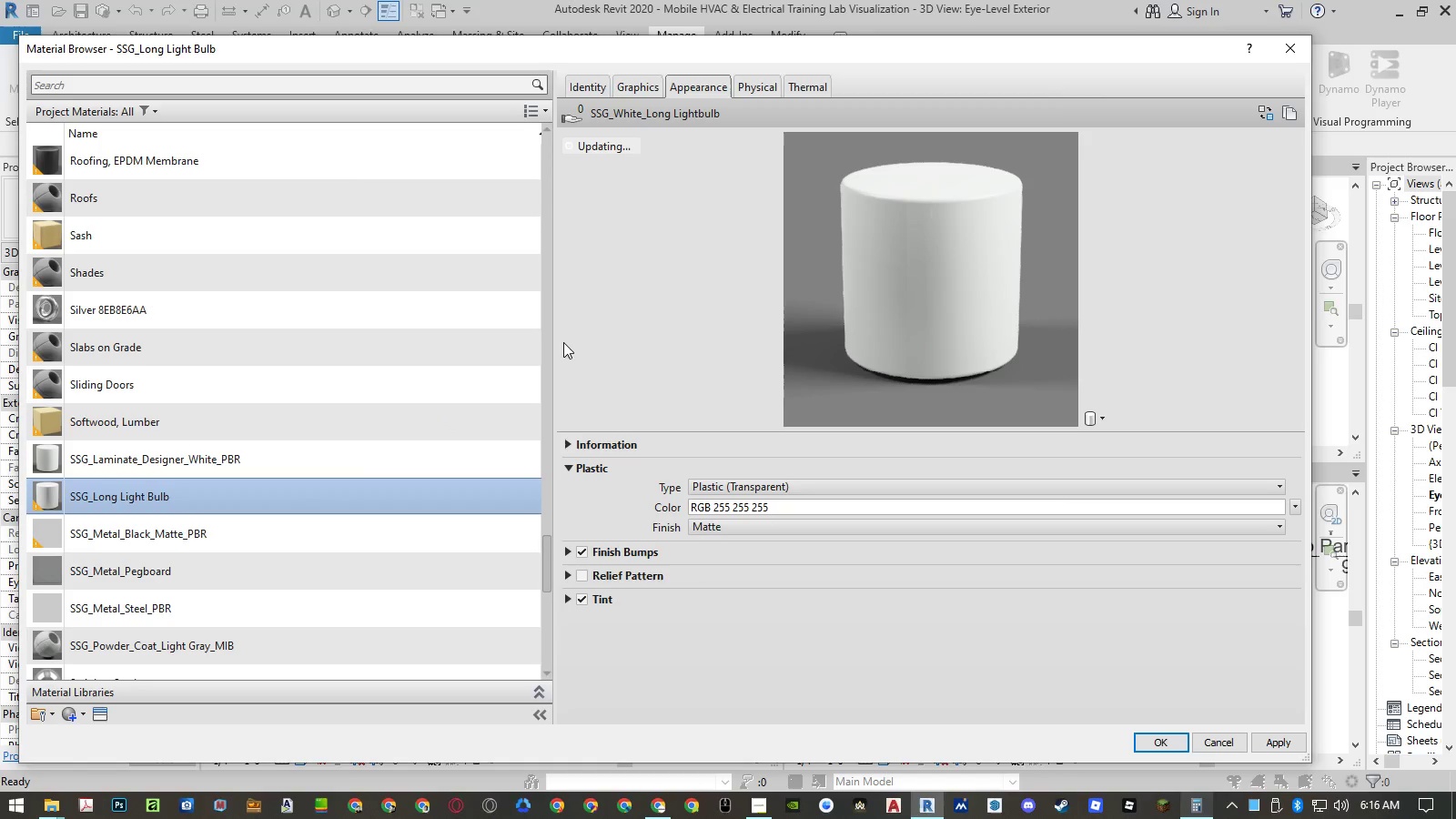 
mouse_move([619, 330])
 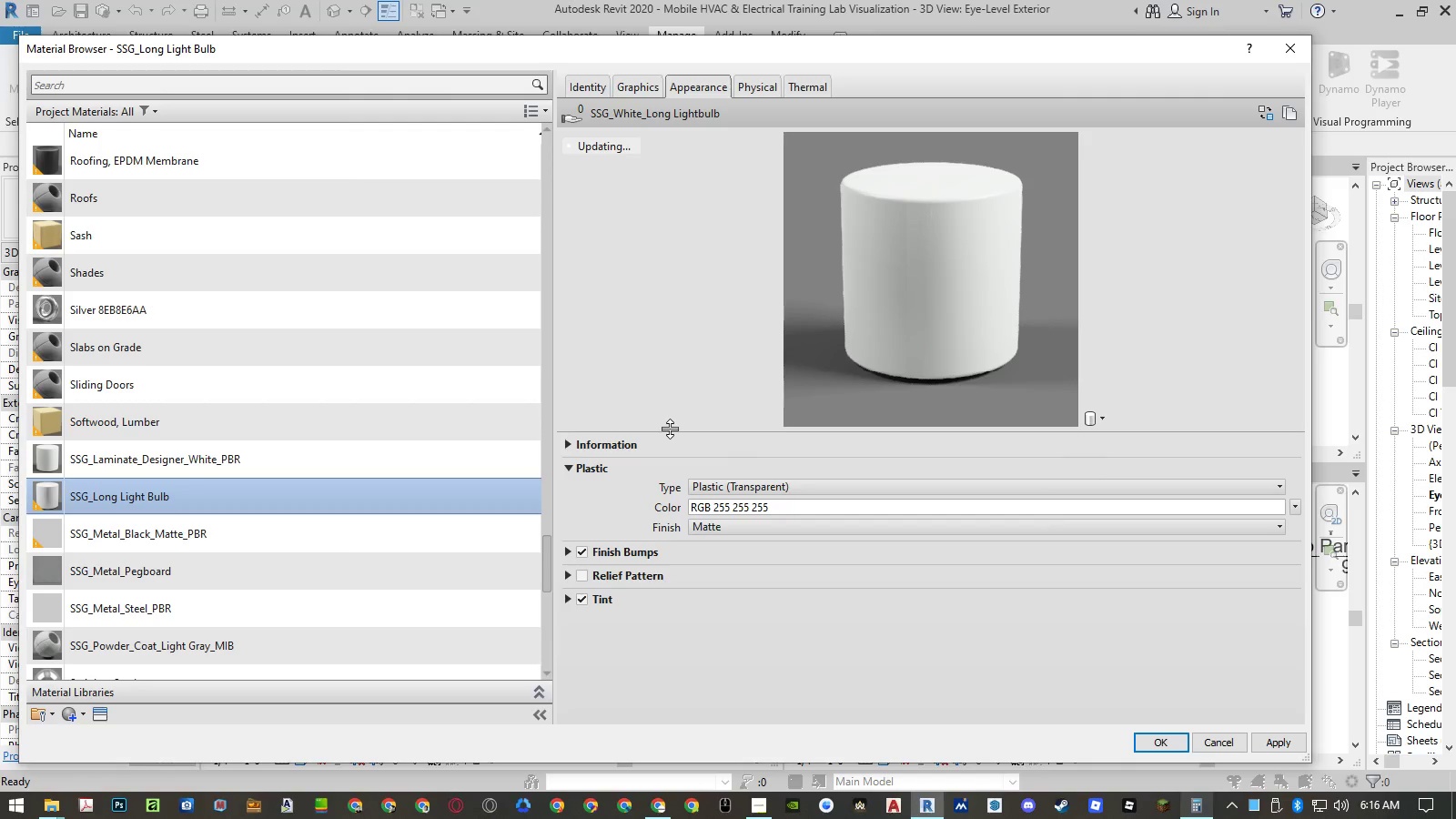 
left_click_drag(start_coordinate=[670, 429], to_coordinate=[675, 417])
 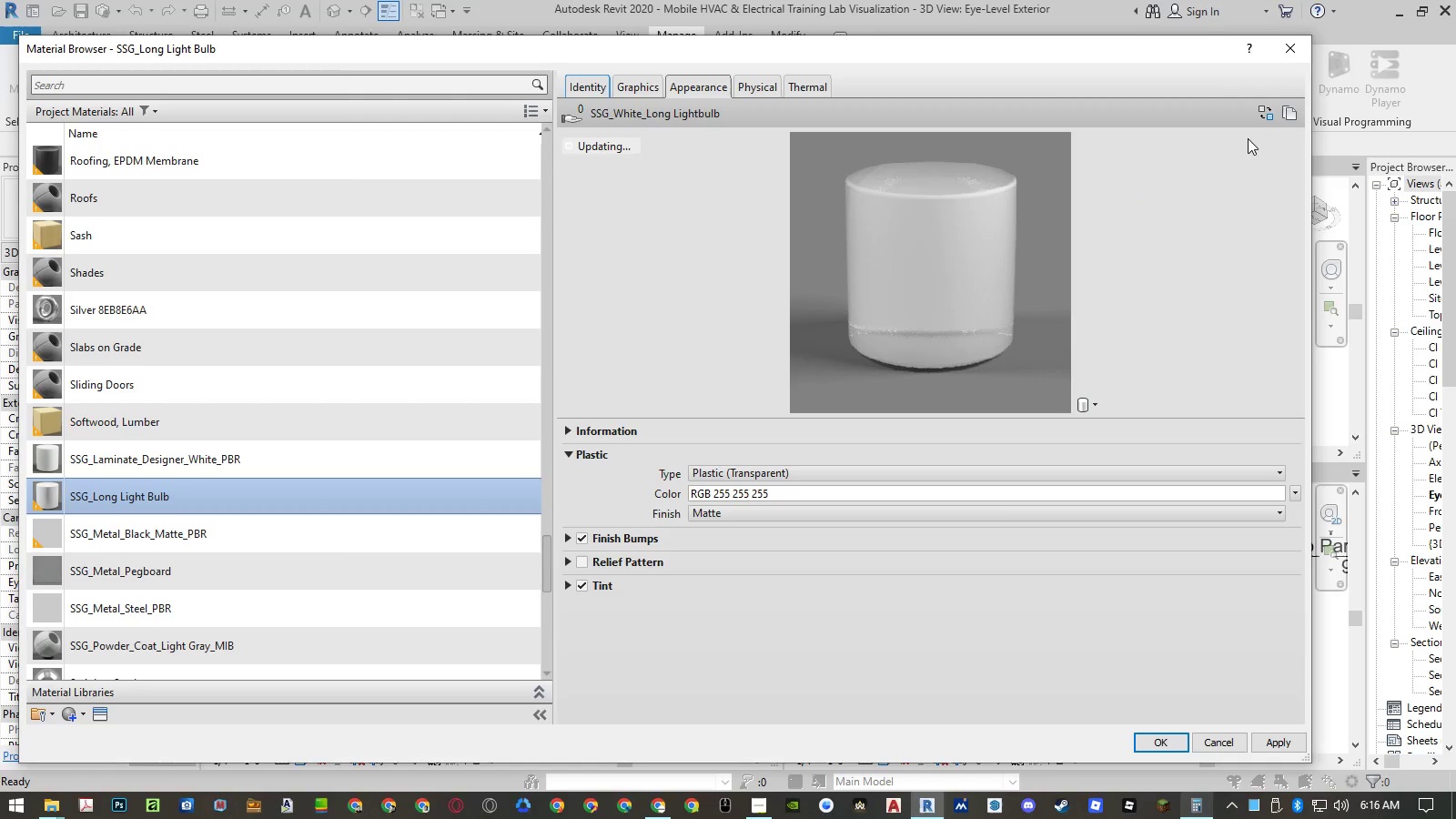 
wait(6.3)
 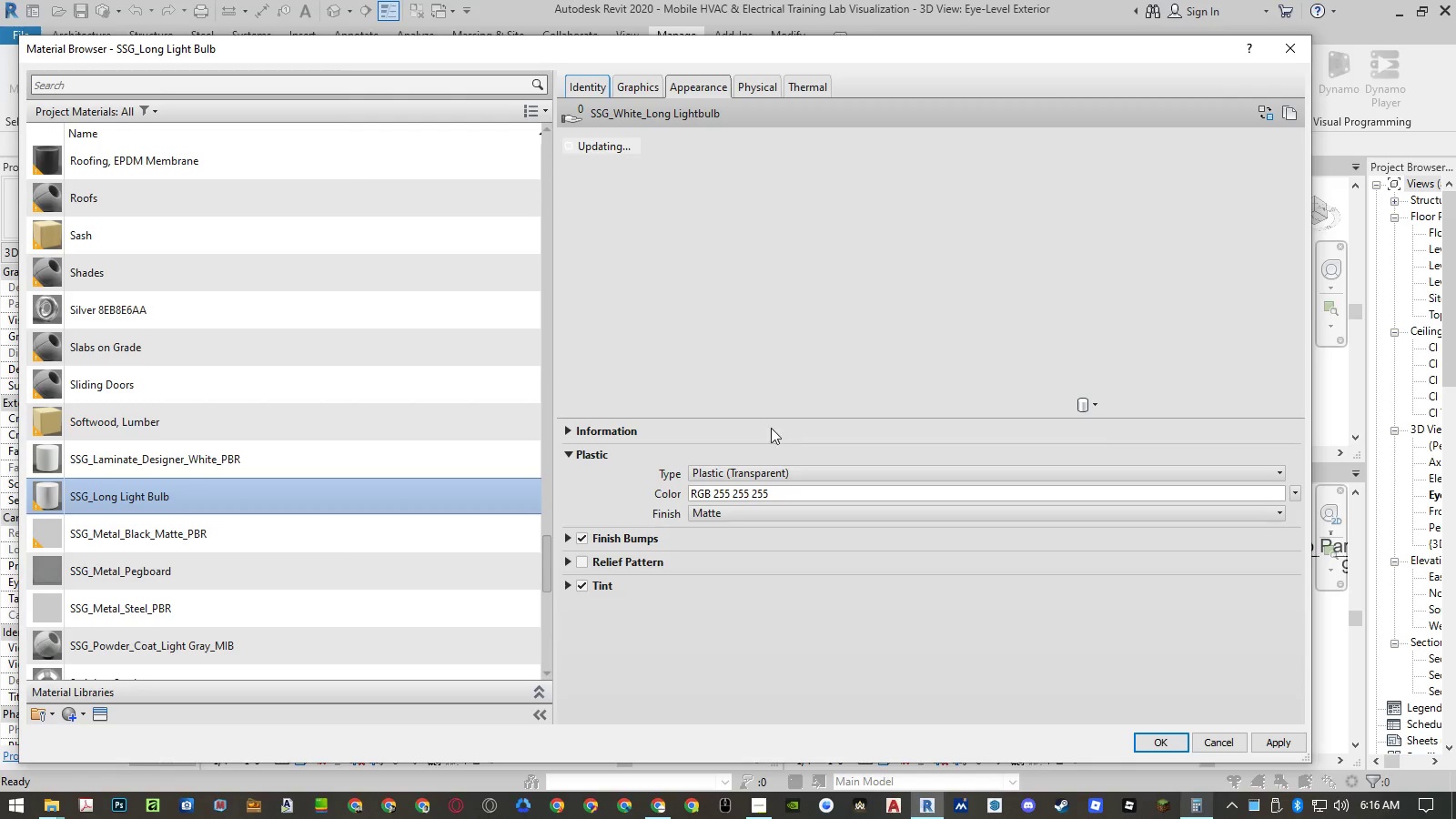 
left_click([1261, 123])
 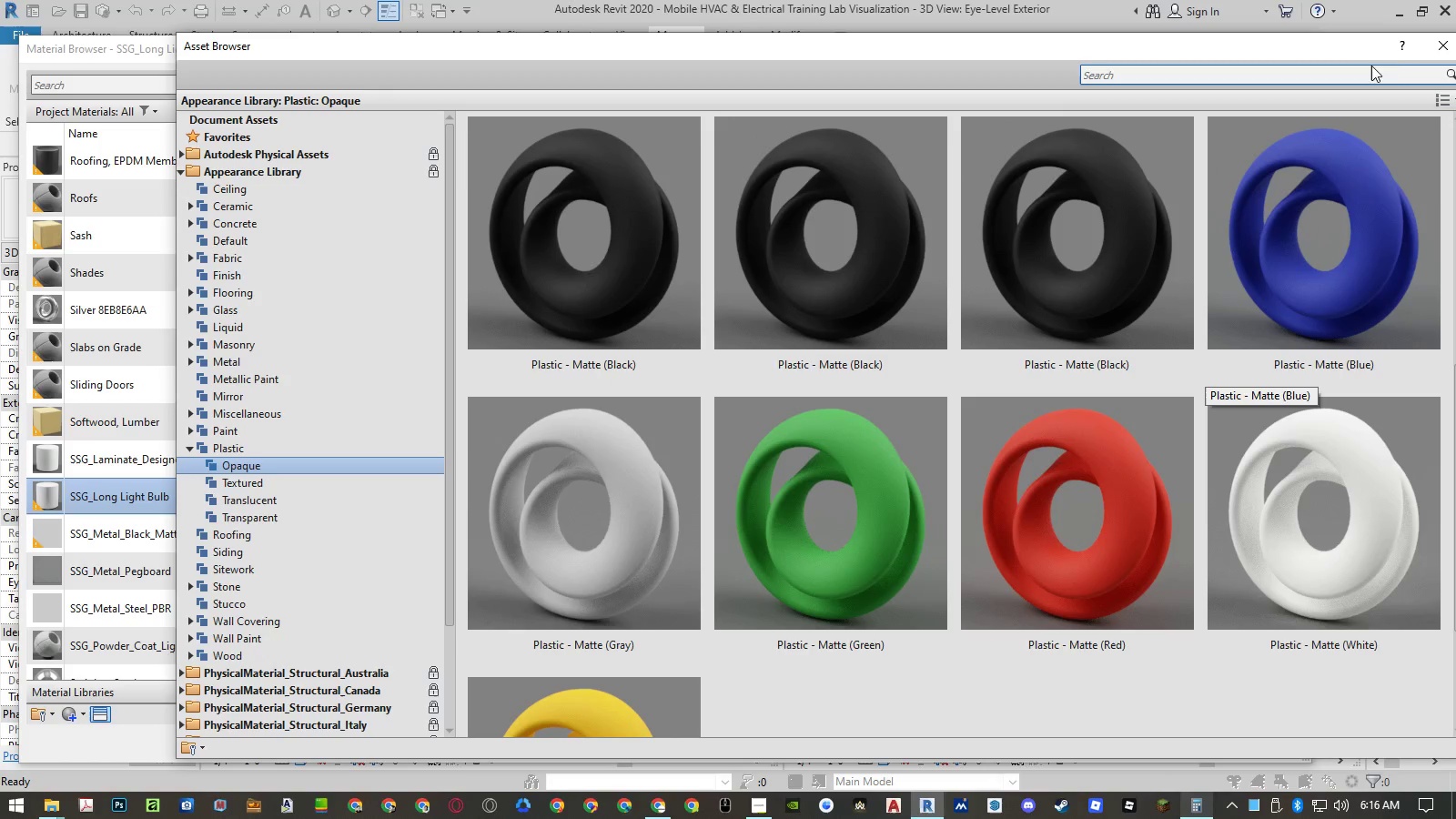 
left_click_drag(start_coordinate=[1315, 47], to_coordinate=[1172, 51])
 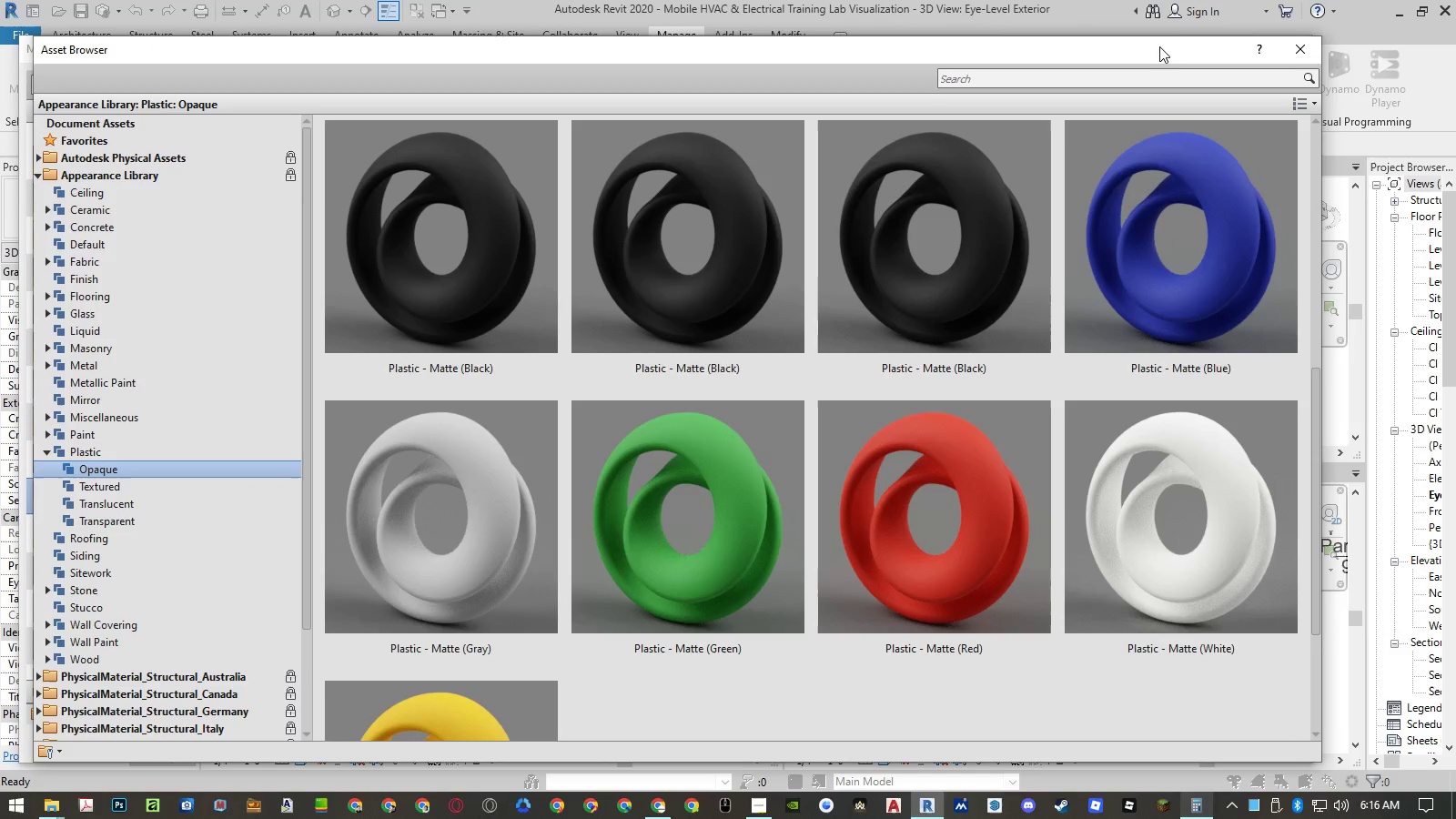 
left_click_drag(start_coordinate=[1158, 46], to_coordinate=[1237, 25])
 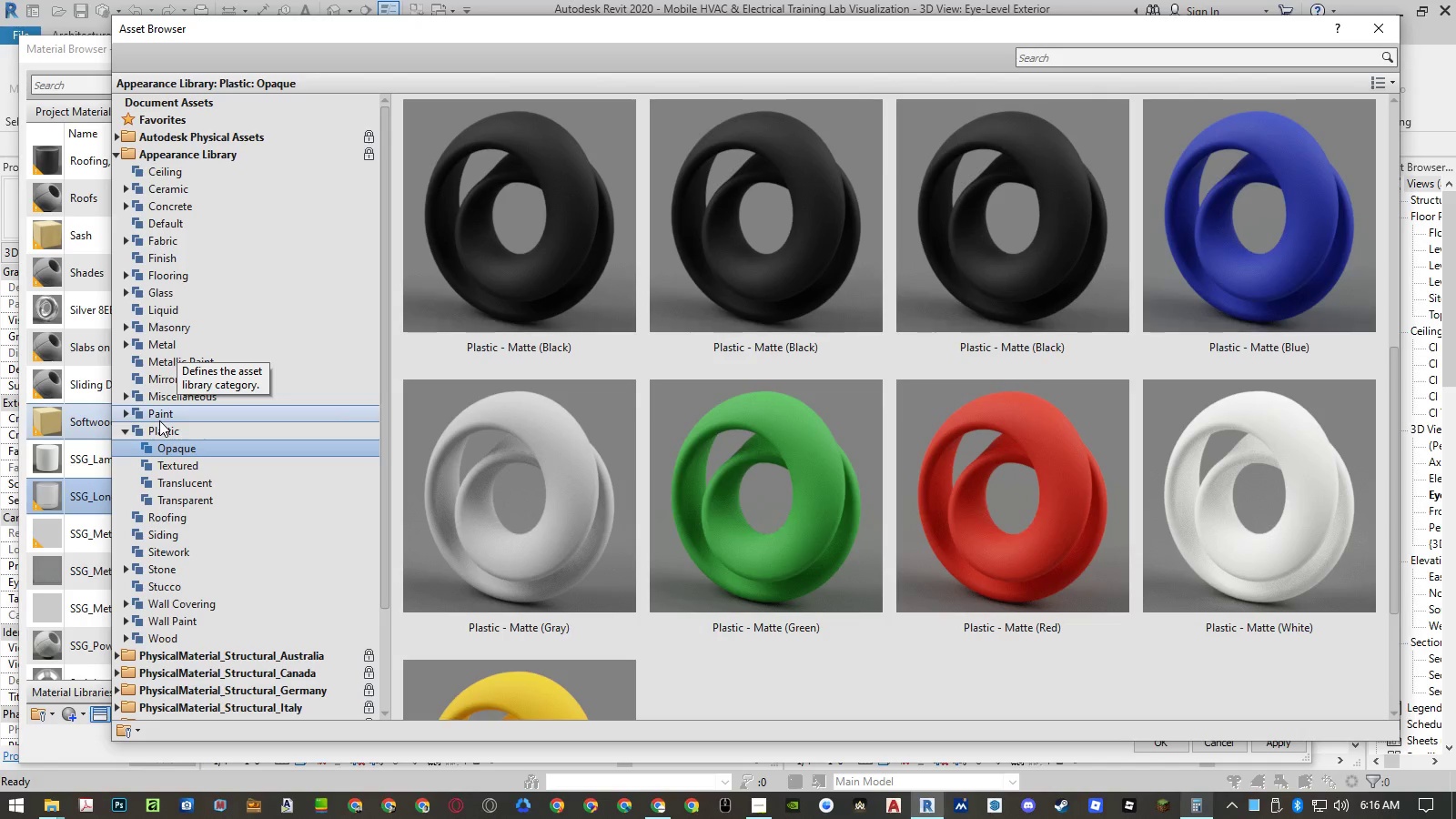 
wait(6.22)
 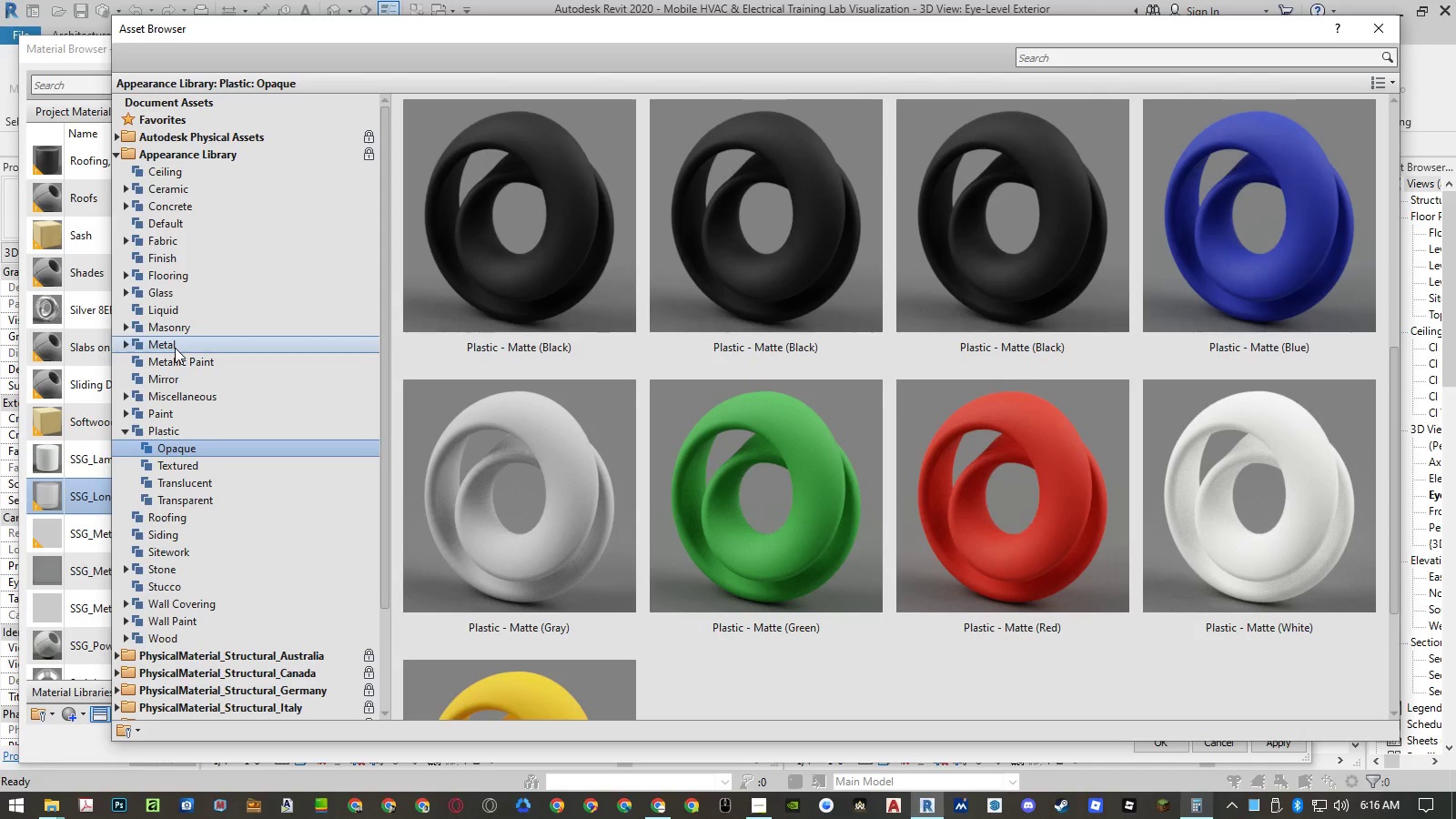 
double_click([167, 436])
 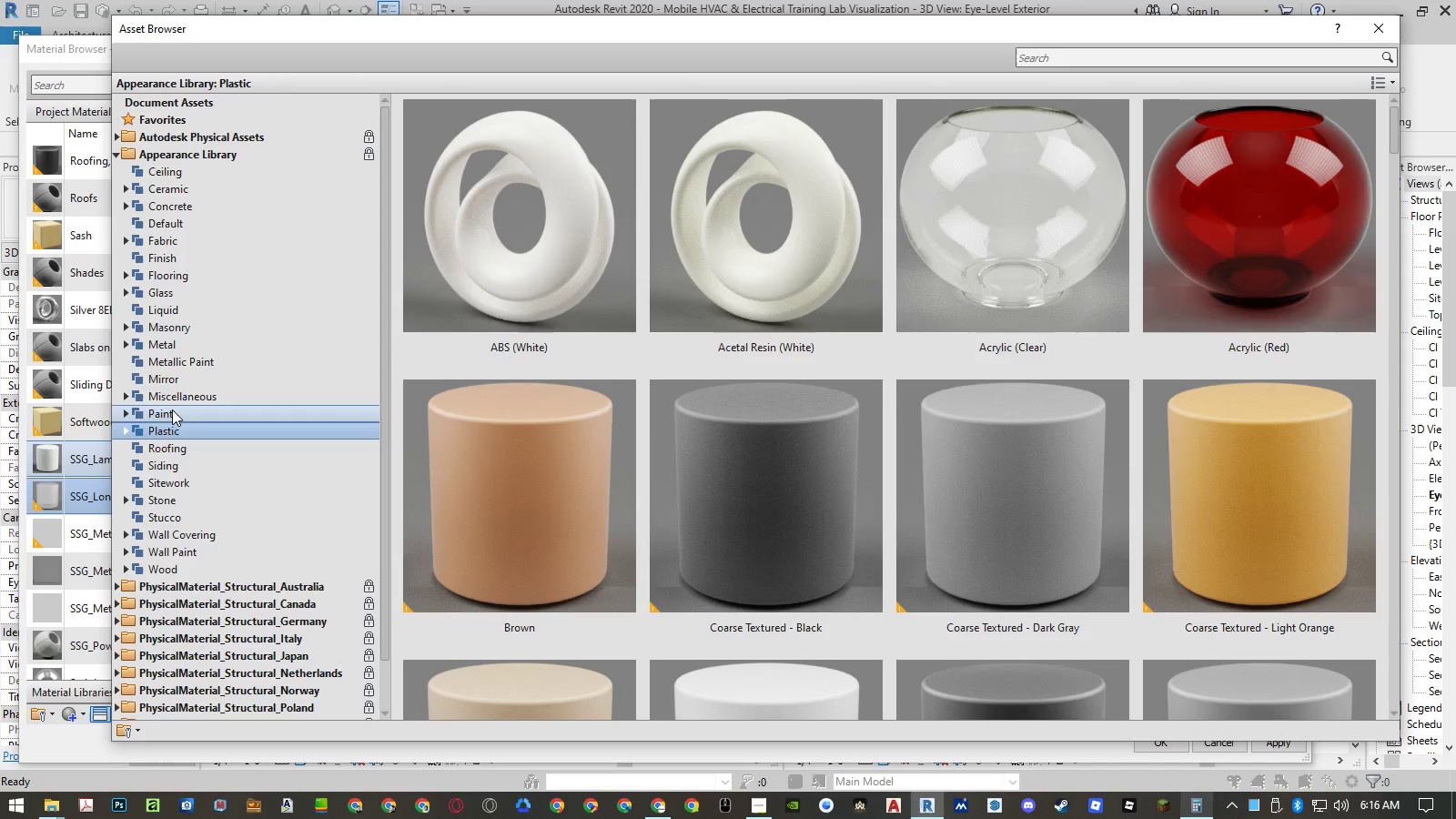 
triple_click([175, 399])
 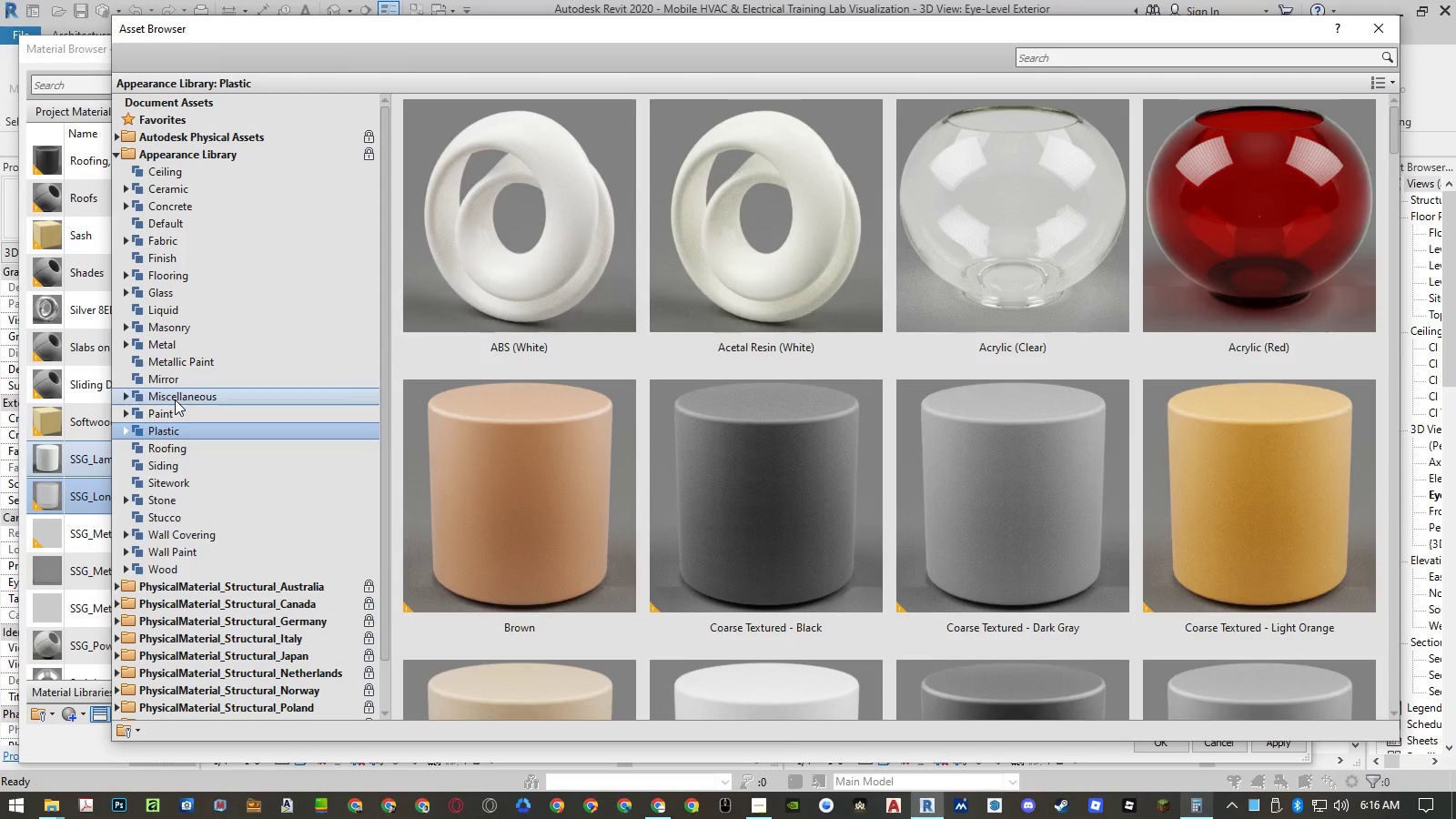 
triple_click([175, 399])
 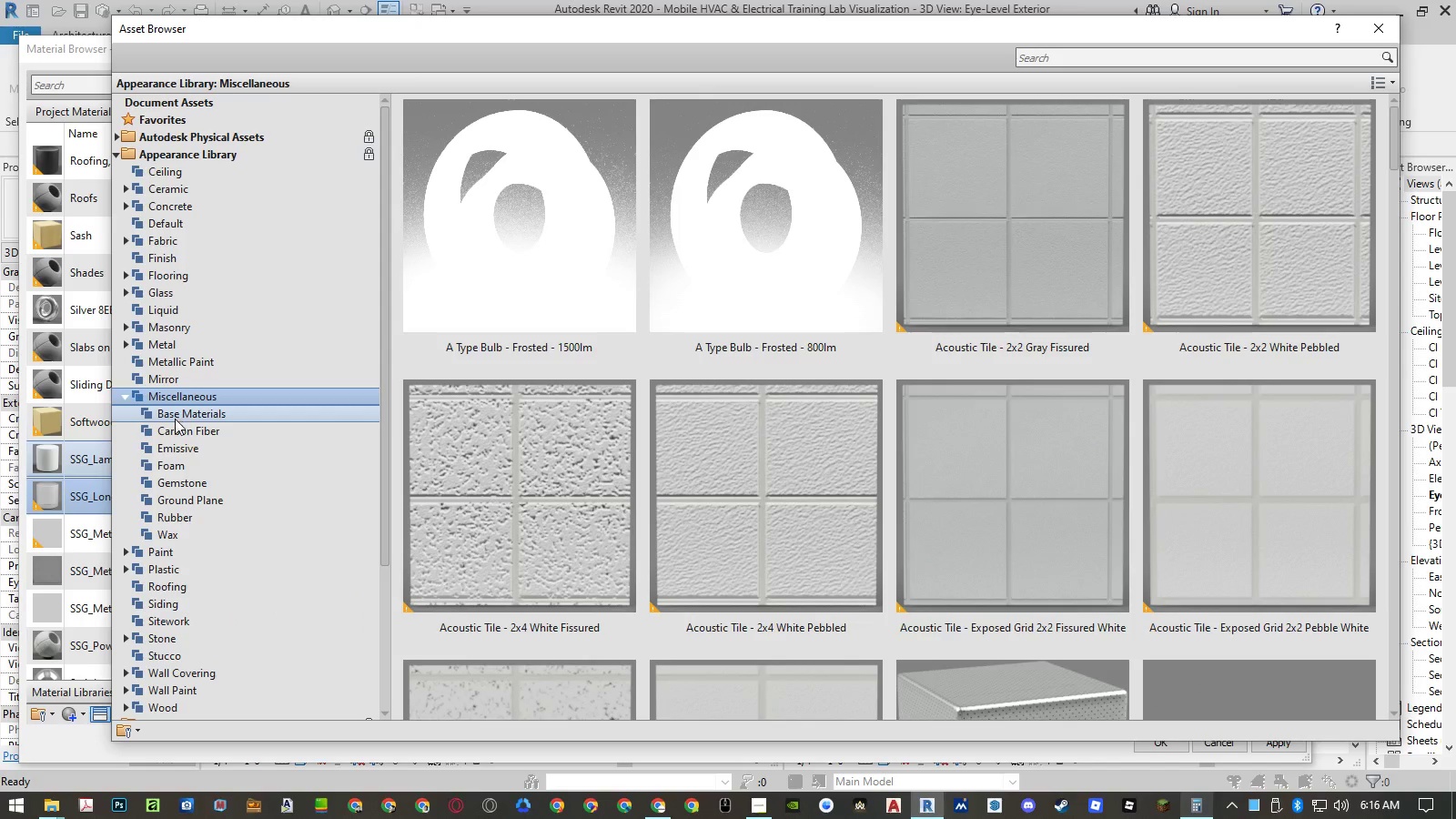 
triple_click([175, 419])
 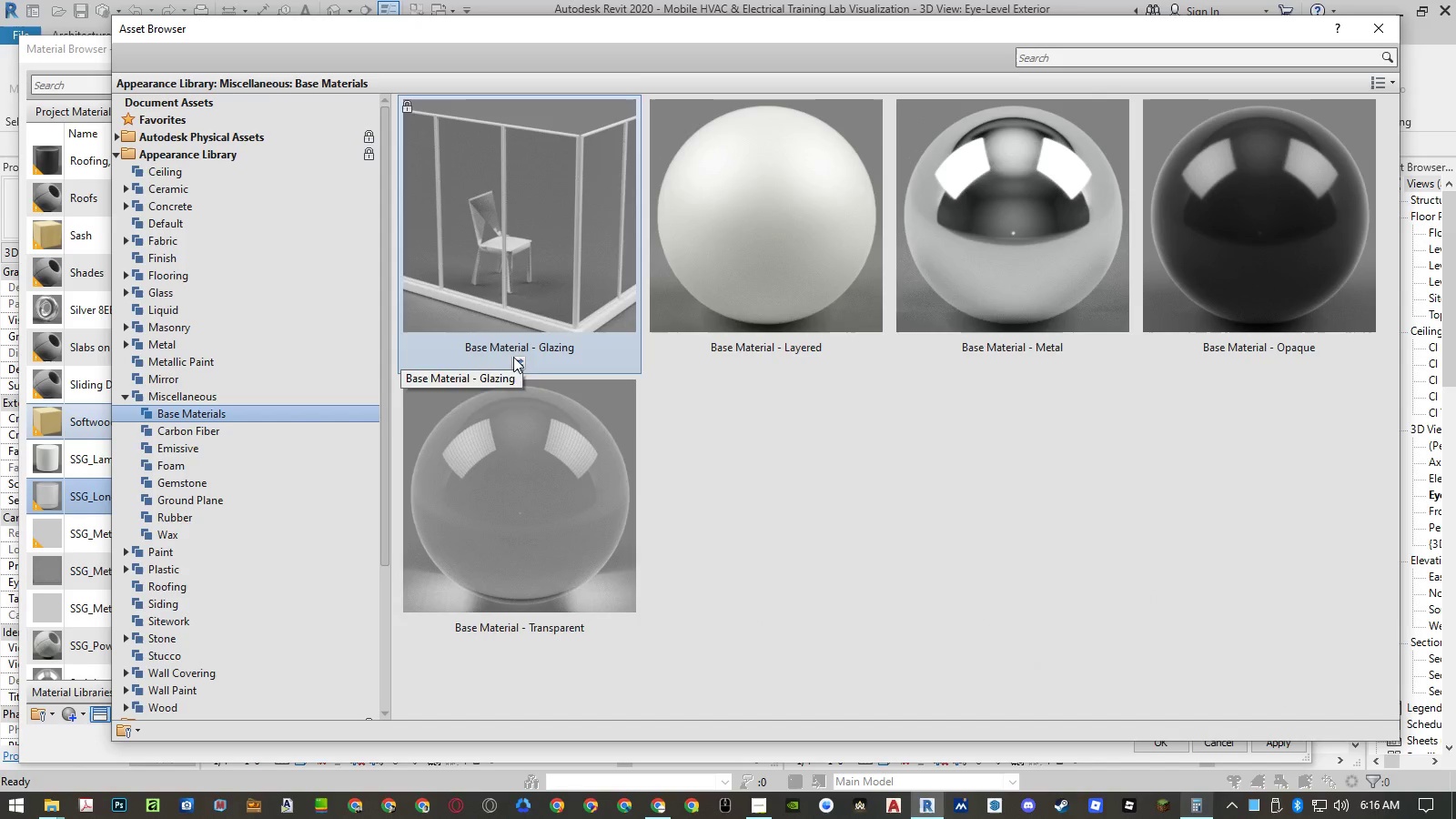 
left_click([518, 360])
 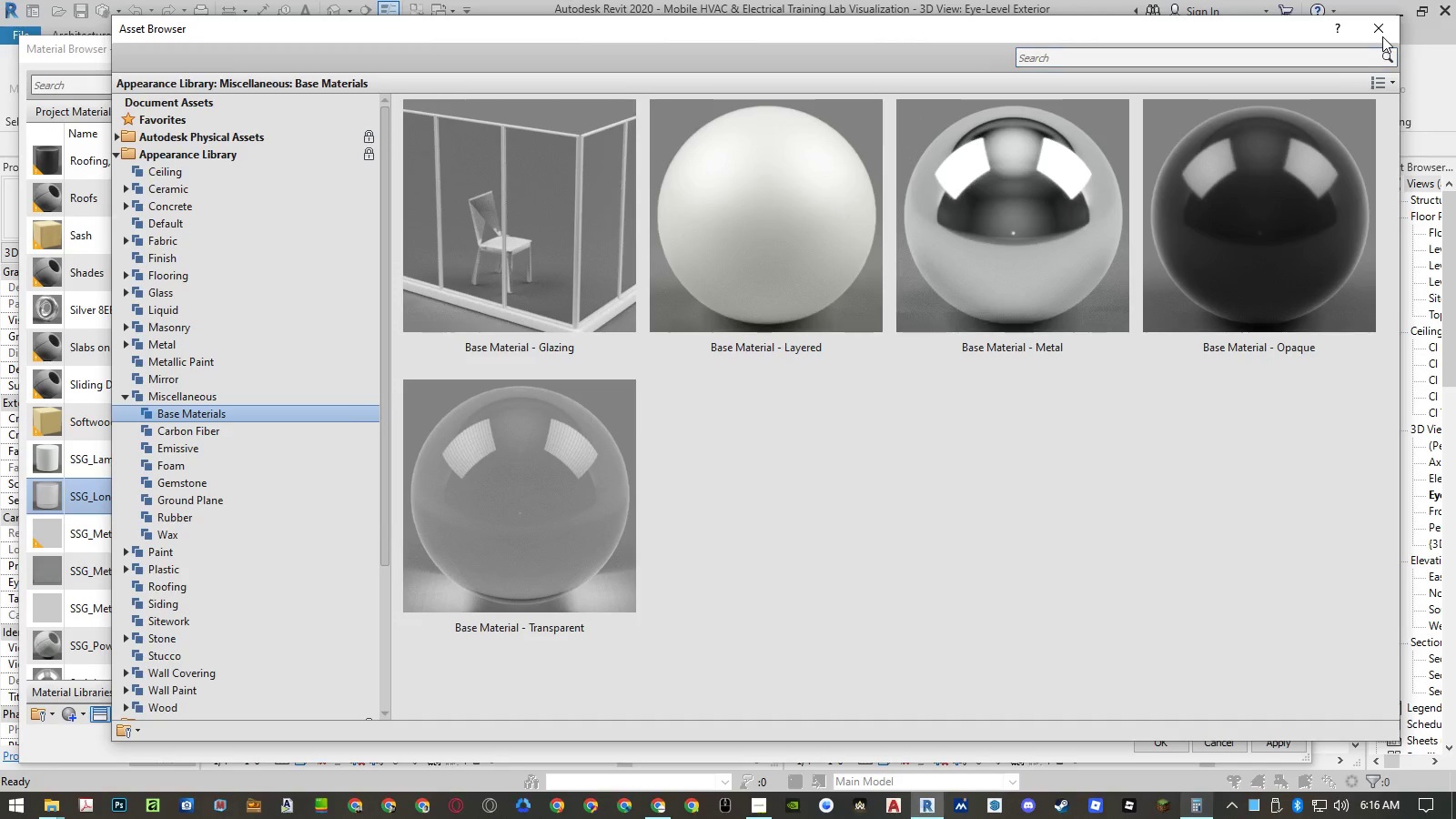 
left_click([1382, 36])
 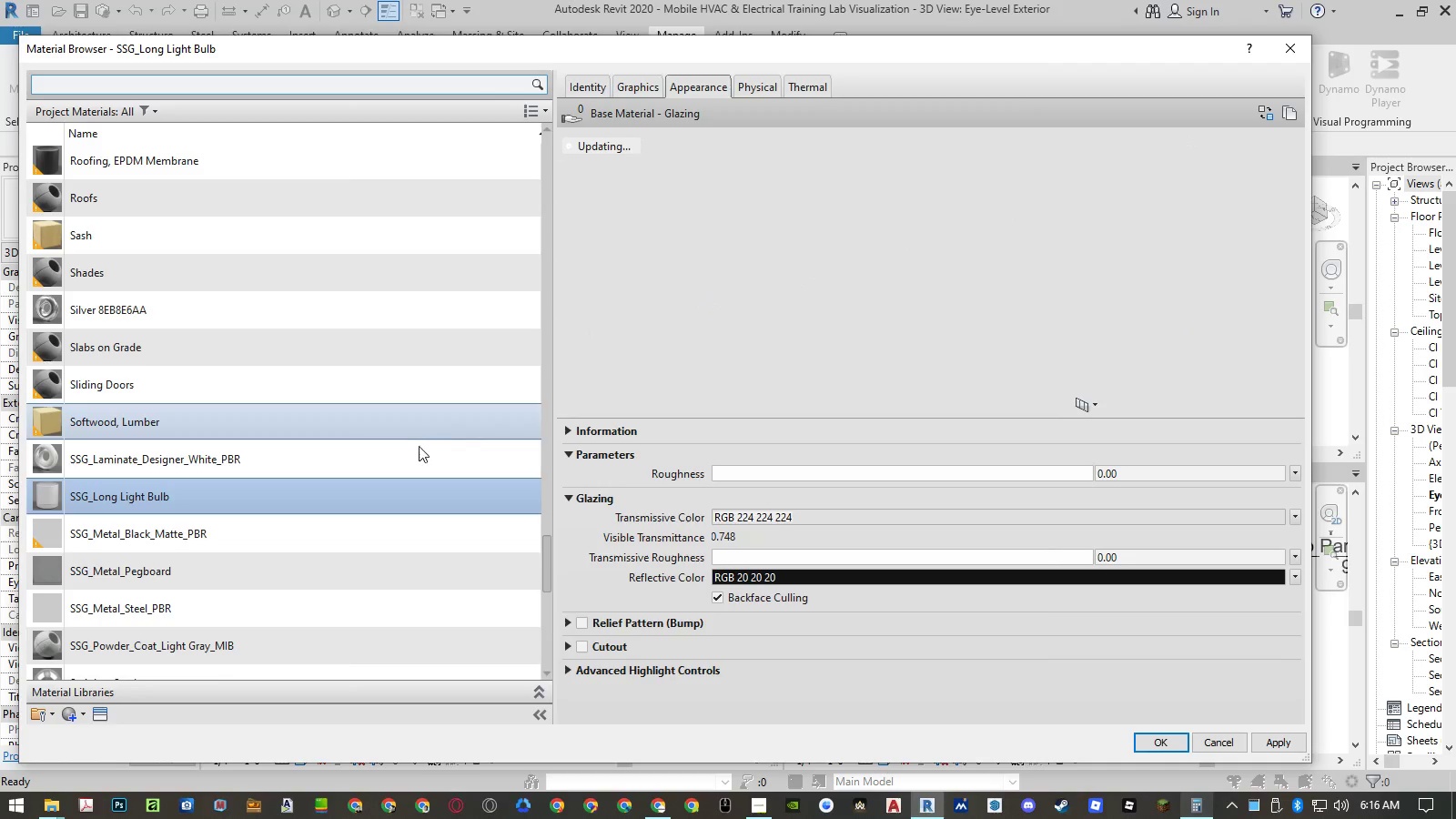 
left_click([379, 519])
 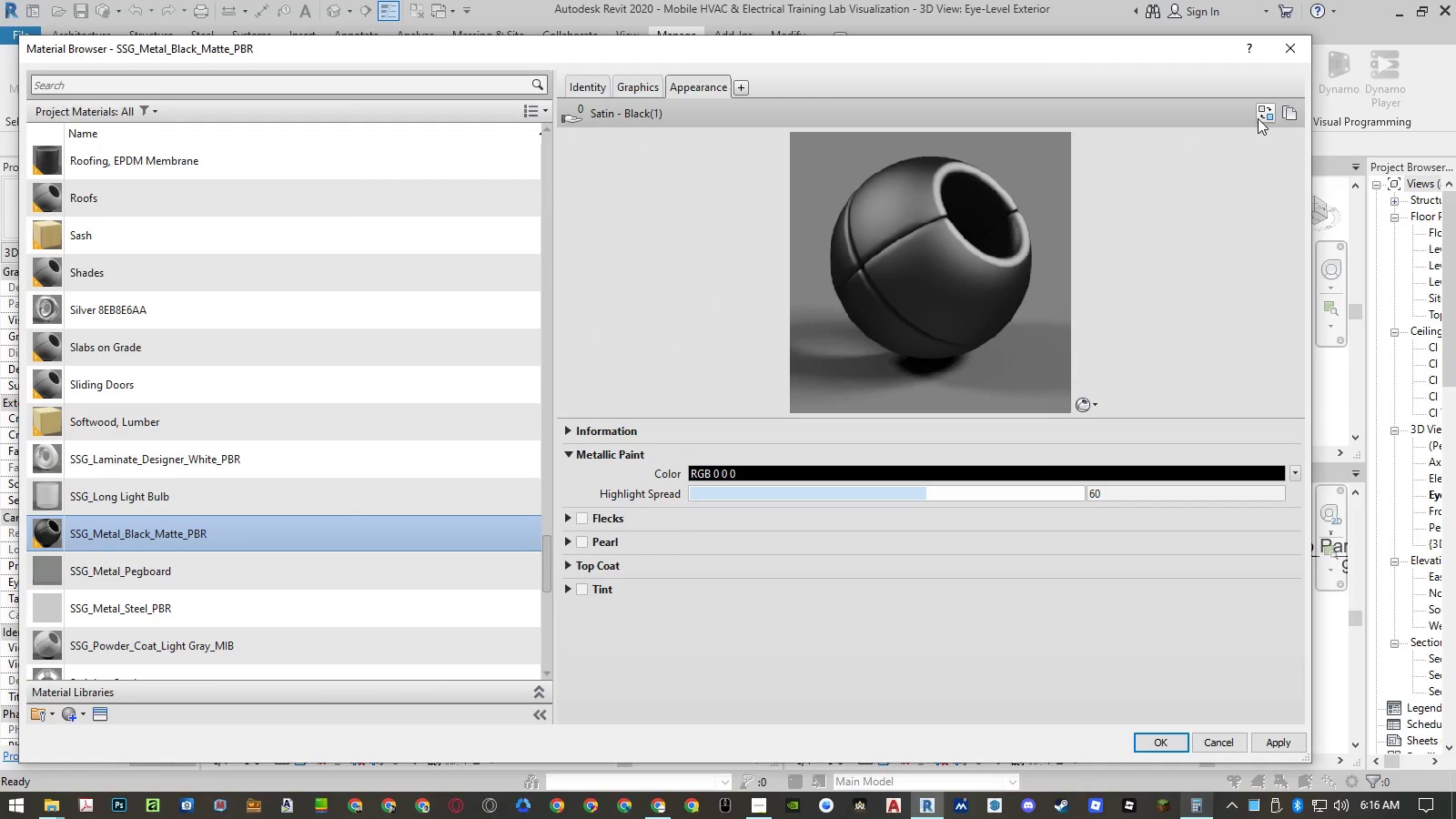 
left_click([1258, 118])
 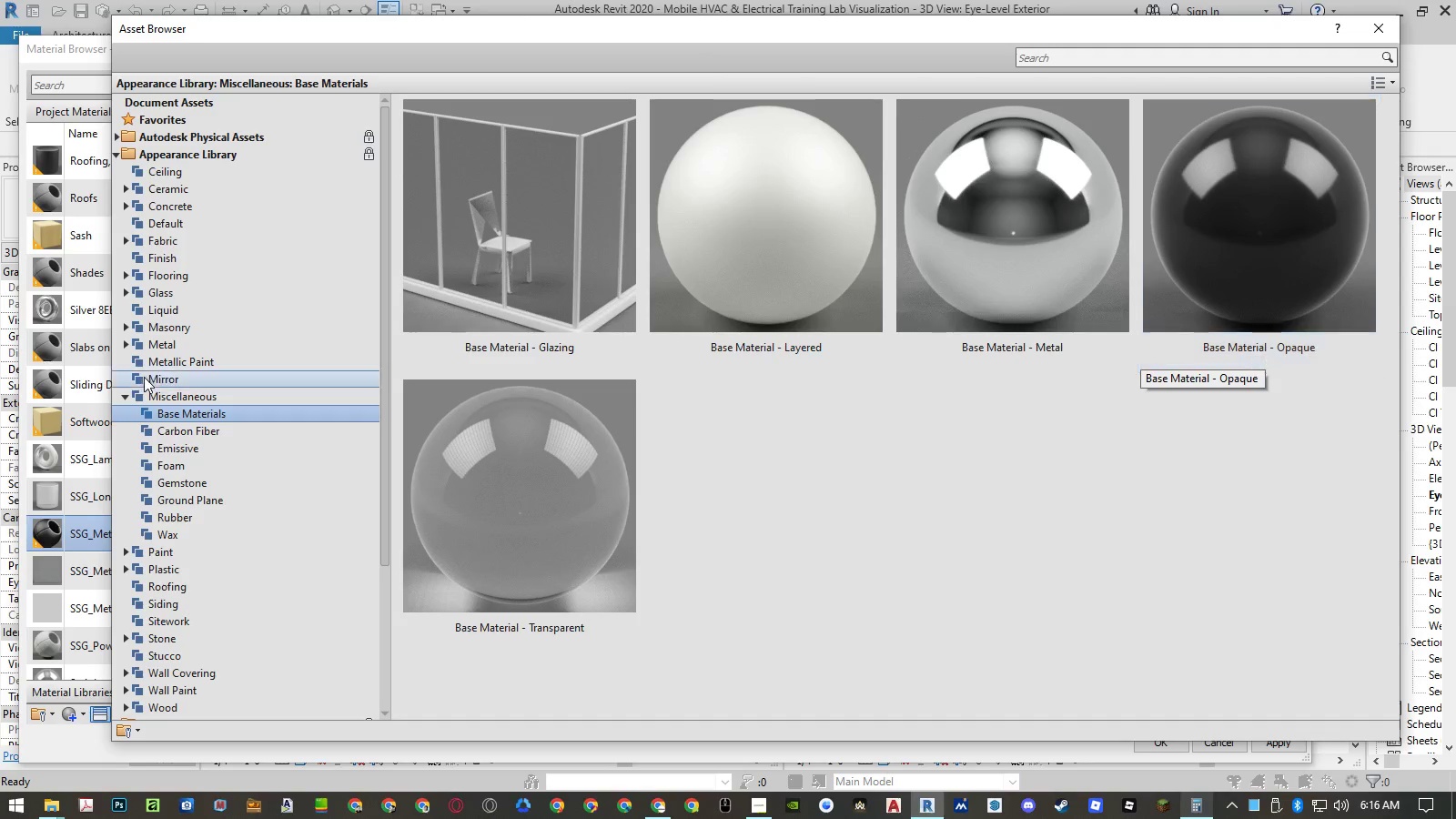 
double_click([160, 388])
 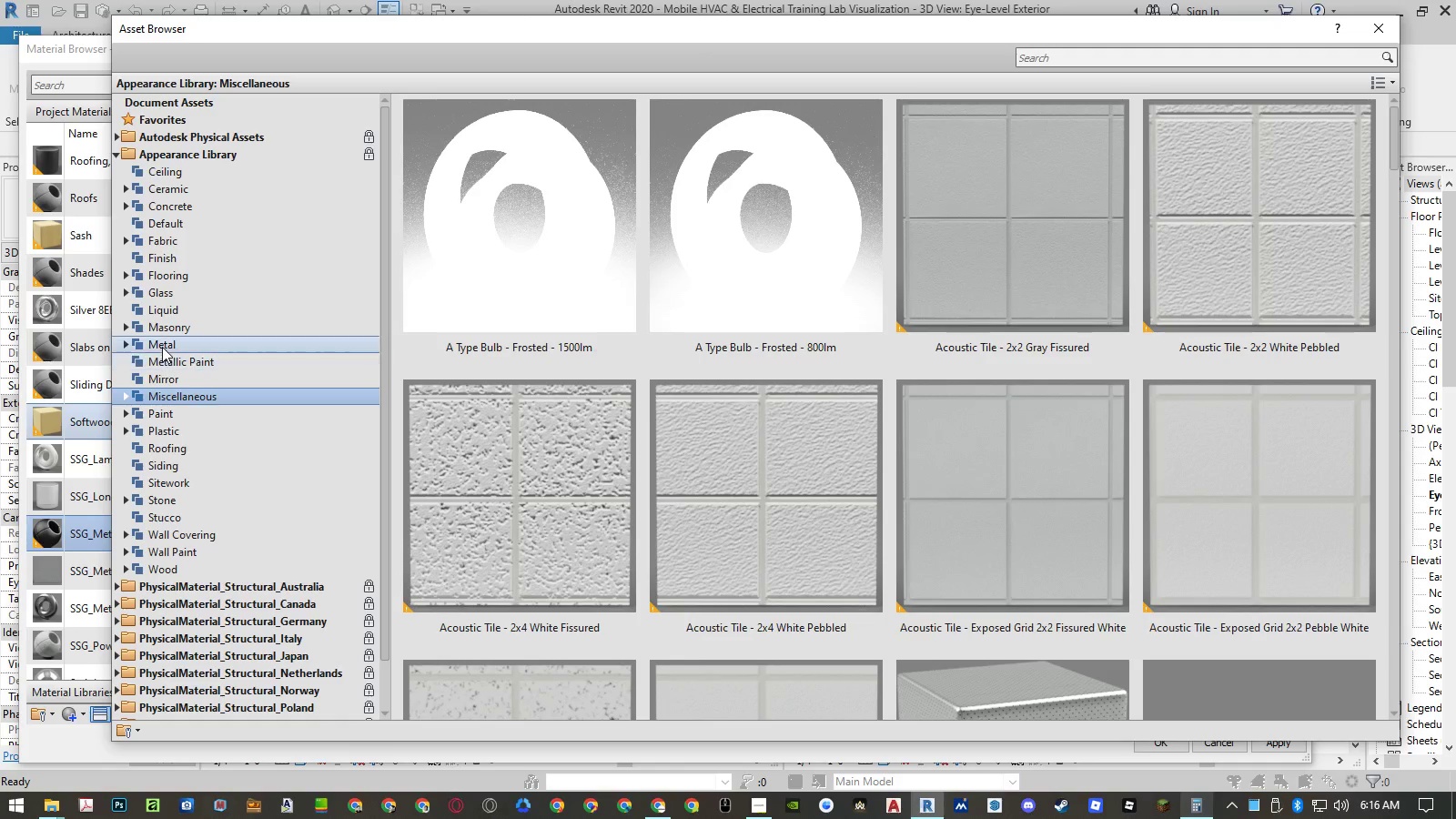 
left_click([162, 365])
 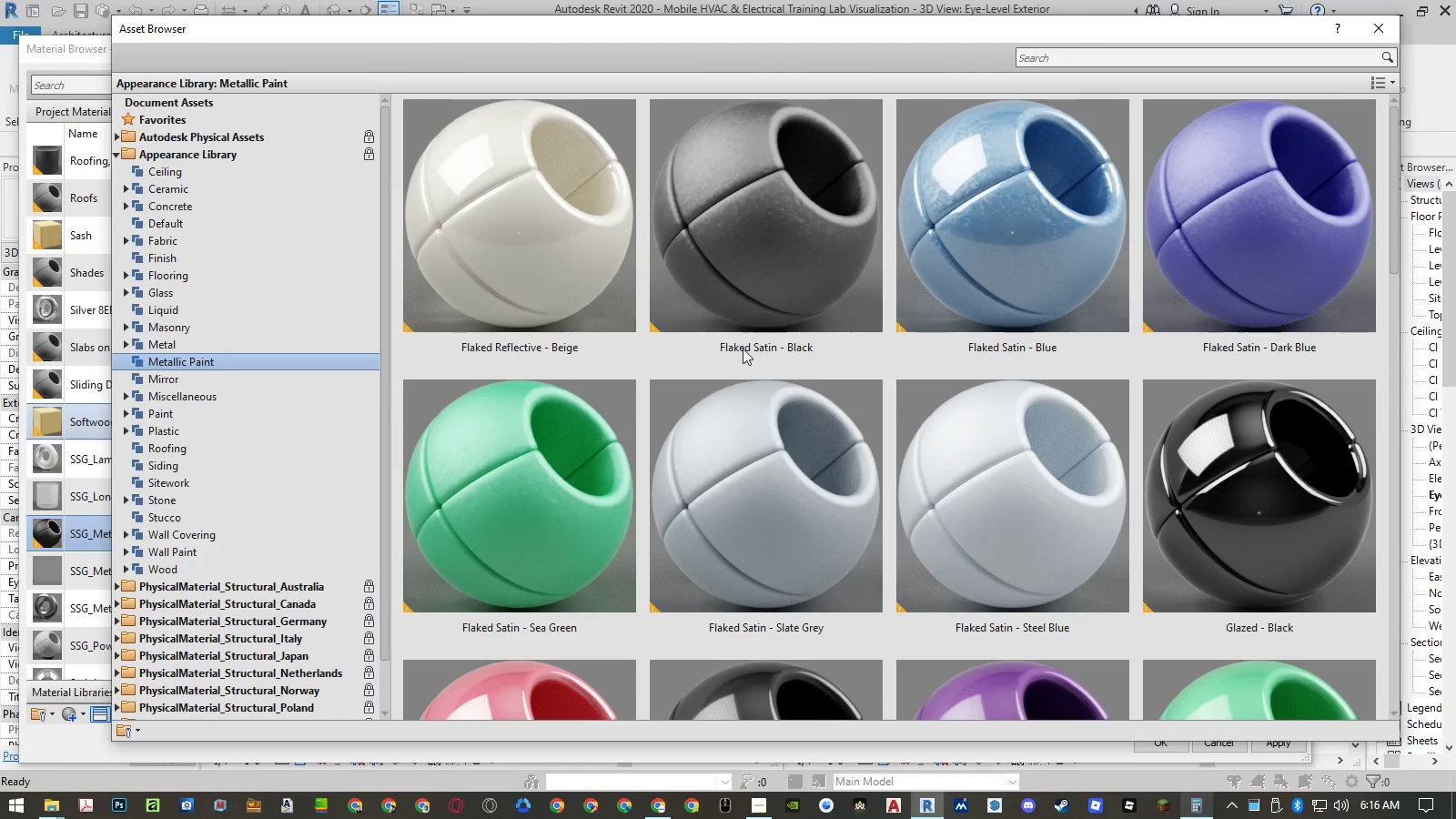 
scroll: coordinate [759, 347], scroll_direction: down, amount: 2.0
 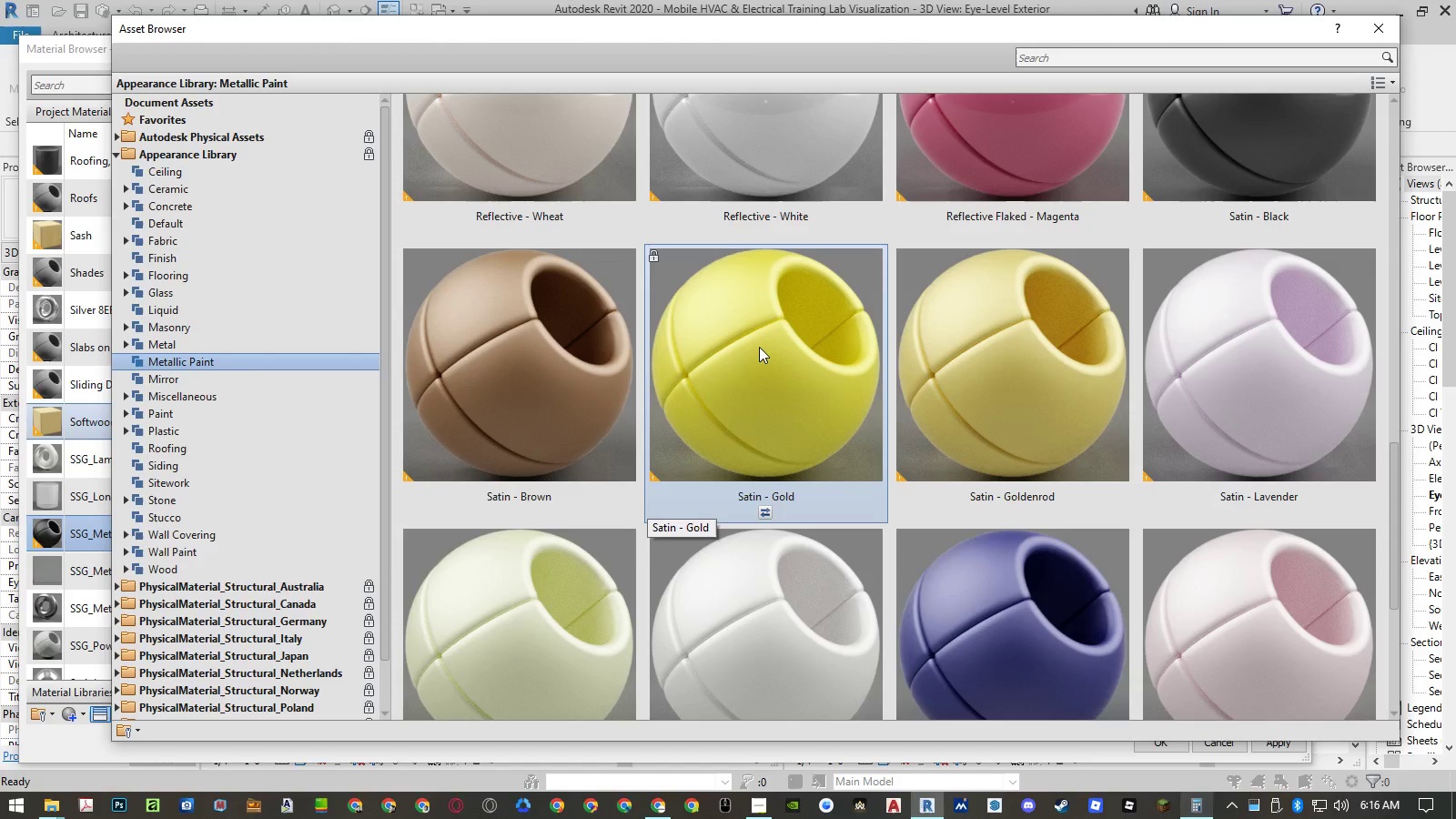 
scroll: coordinate [759, 347], scroll_direction: up, amount: 1.0
 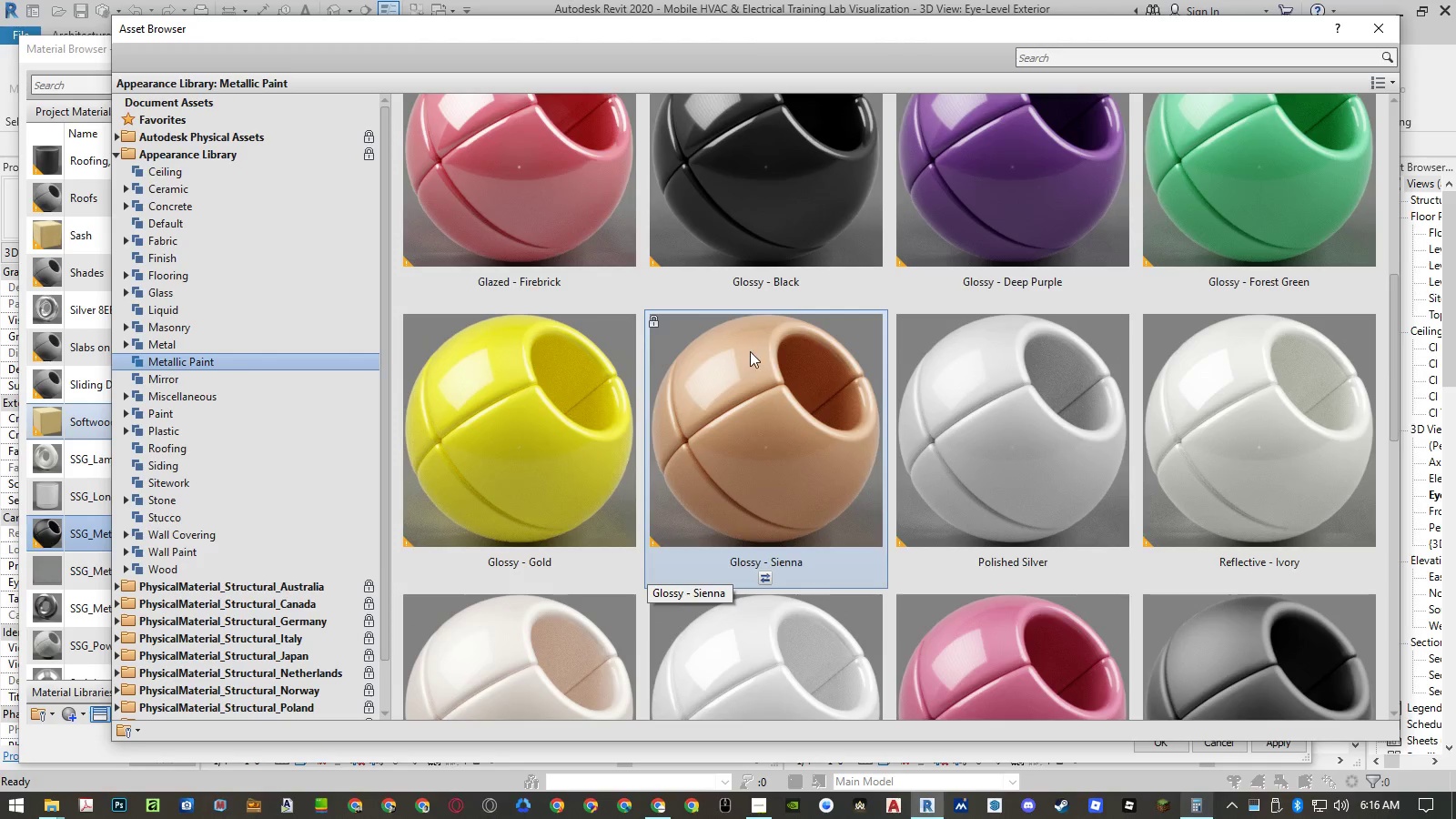 
left_click([584, 402])
 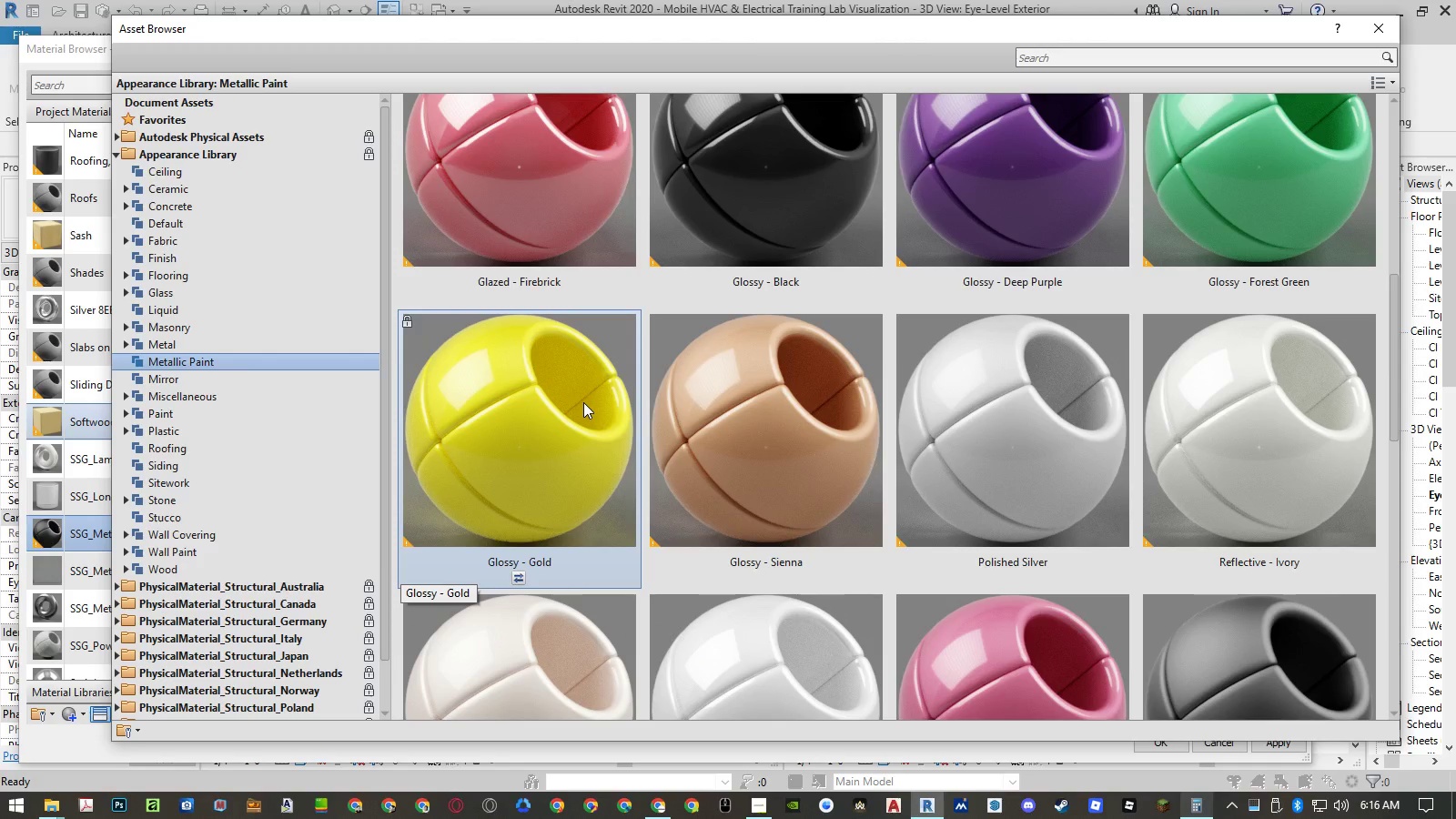 
key(ArrowDown)
 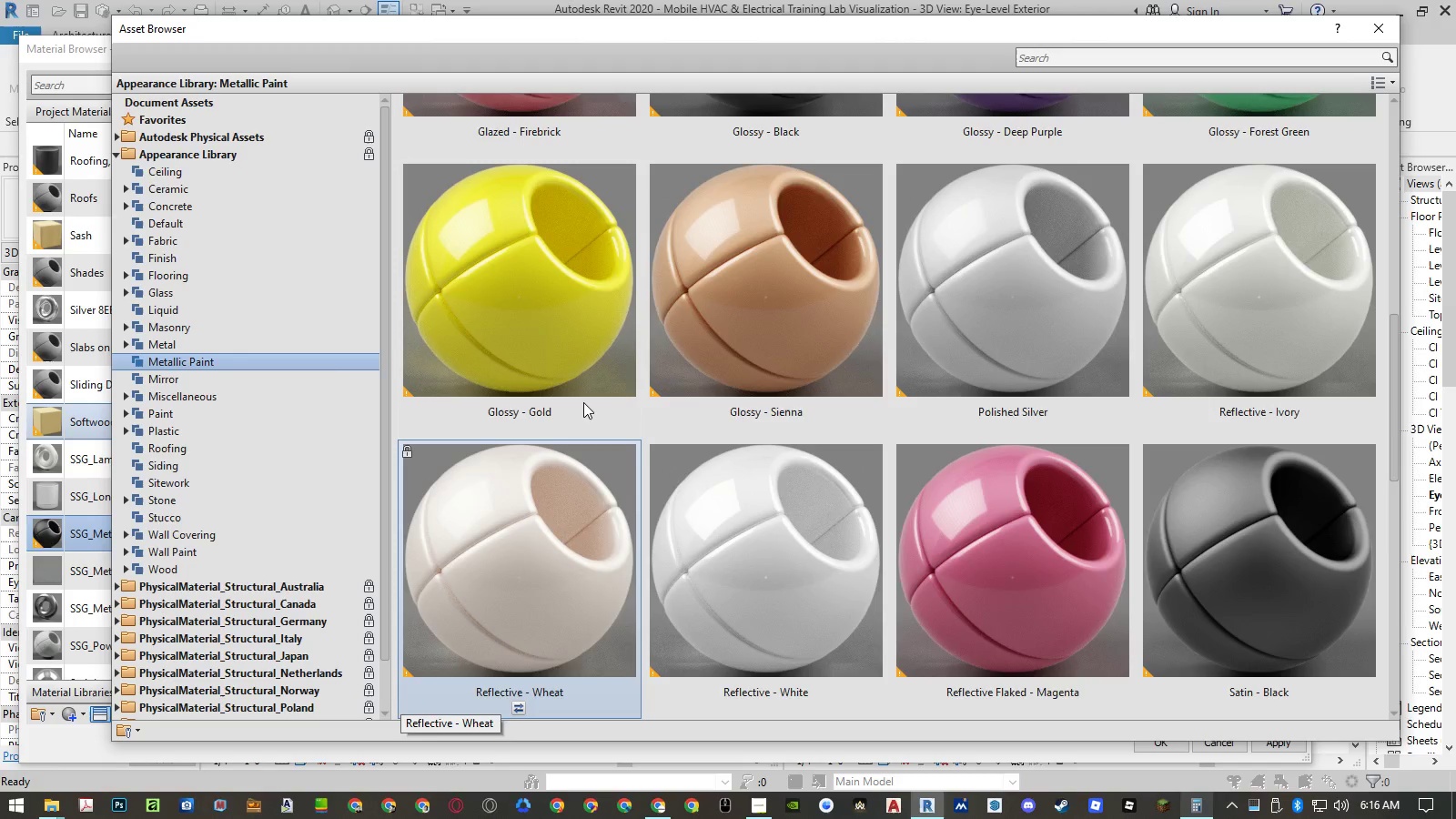 
key(ArrowDown)
 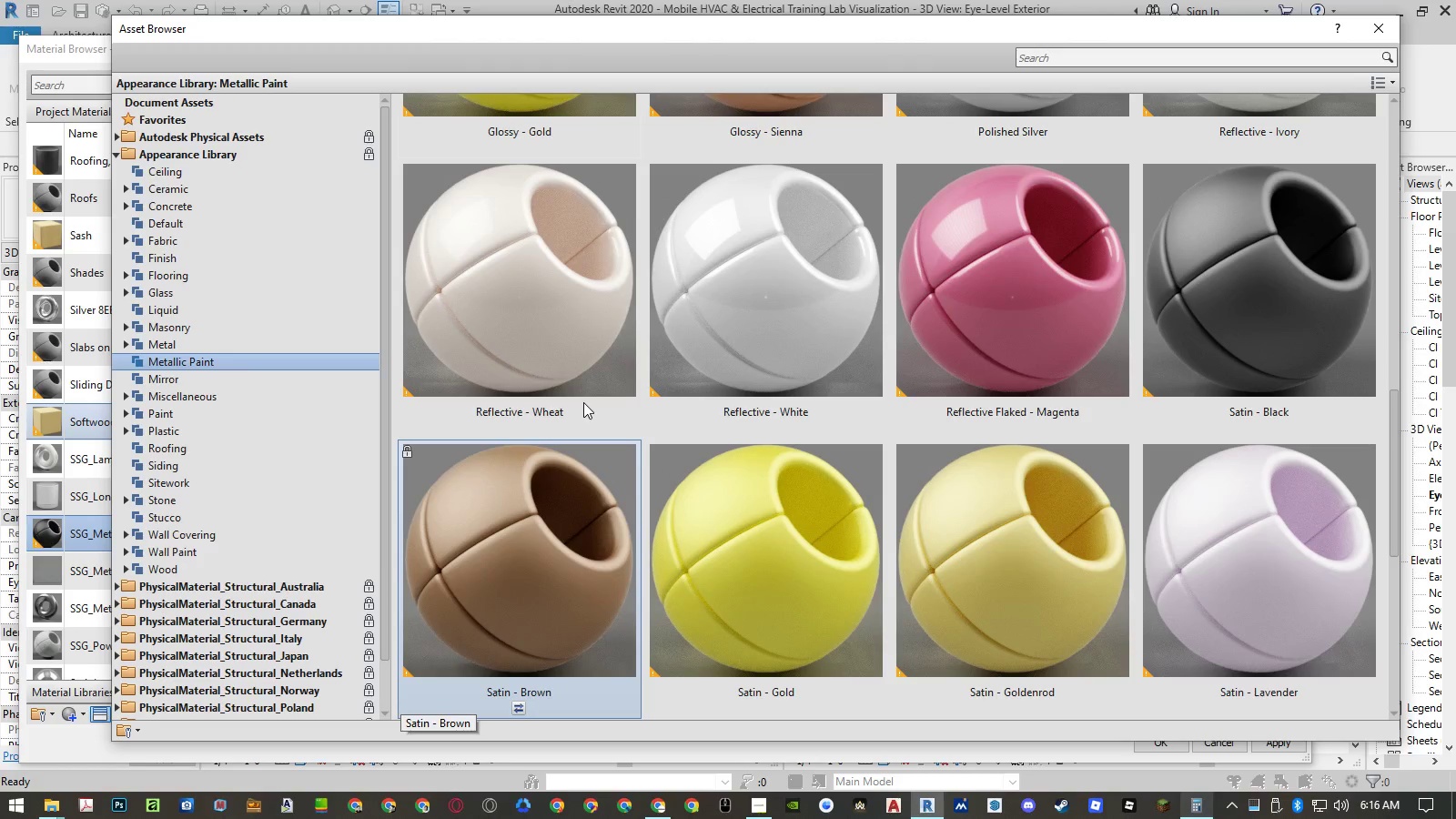 
key(ArrowDown)
 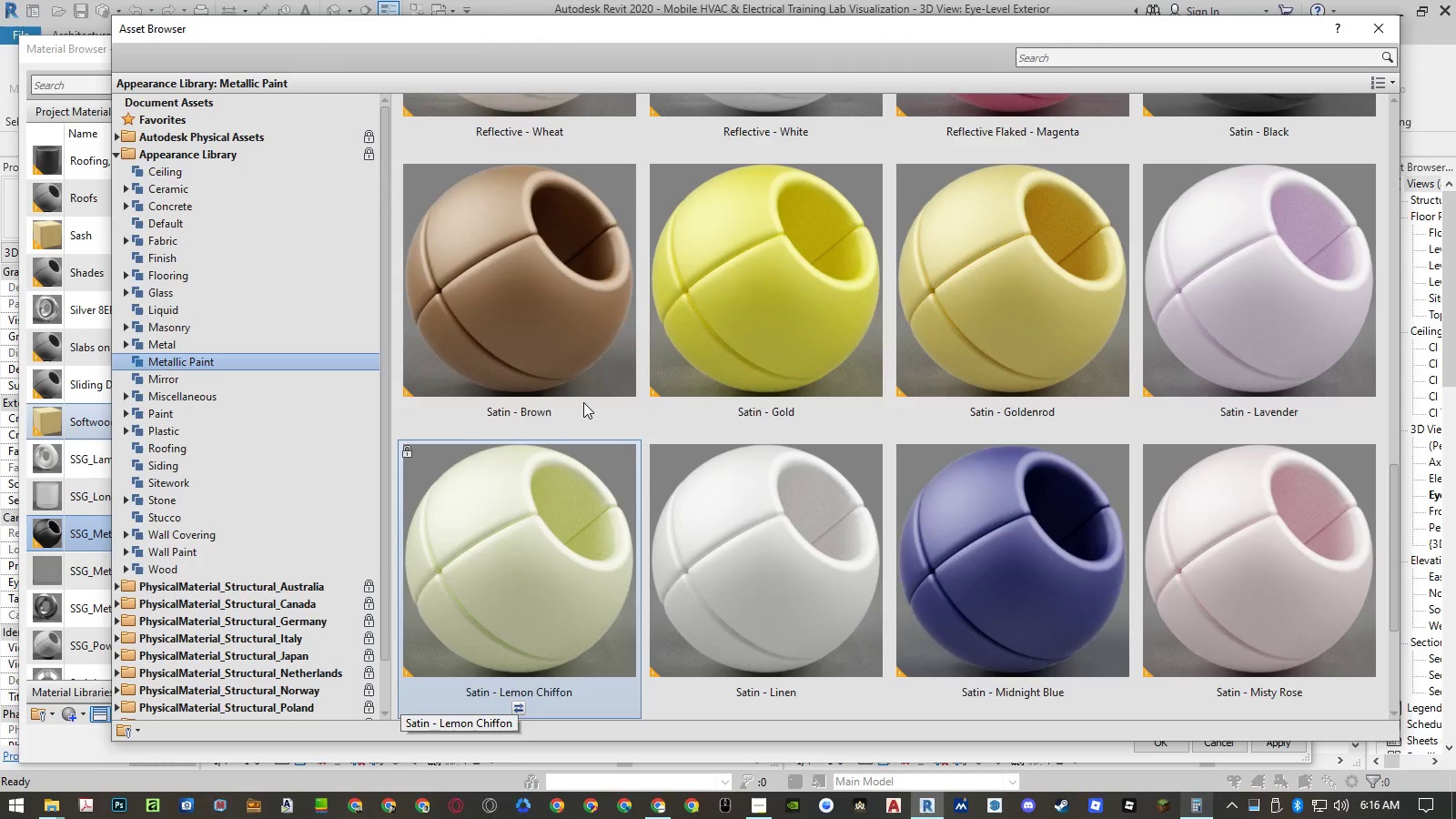 
key(ArrowDown)
 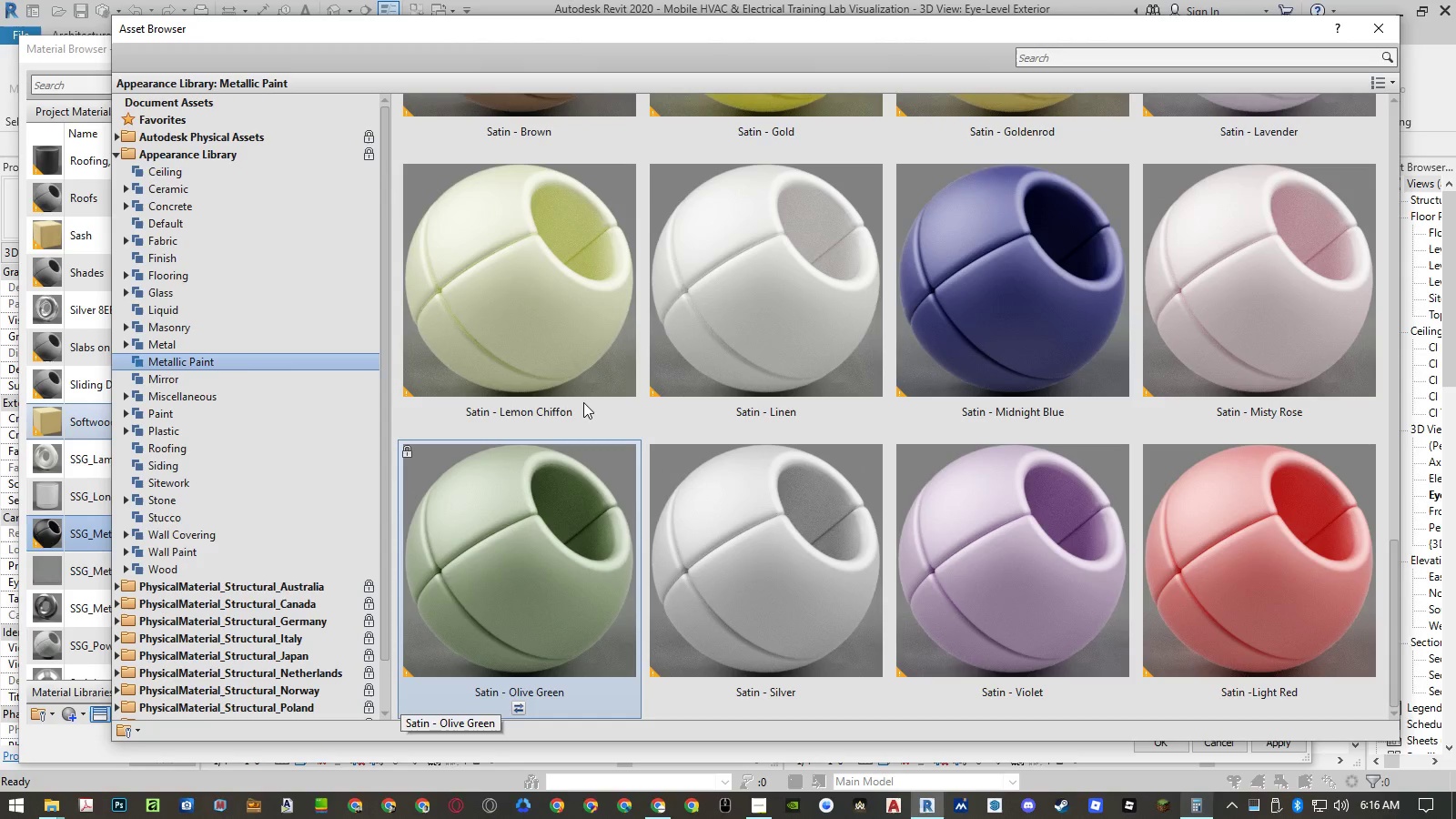 
key(ArrowDown)
 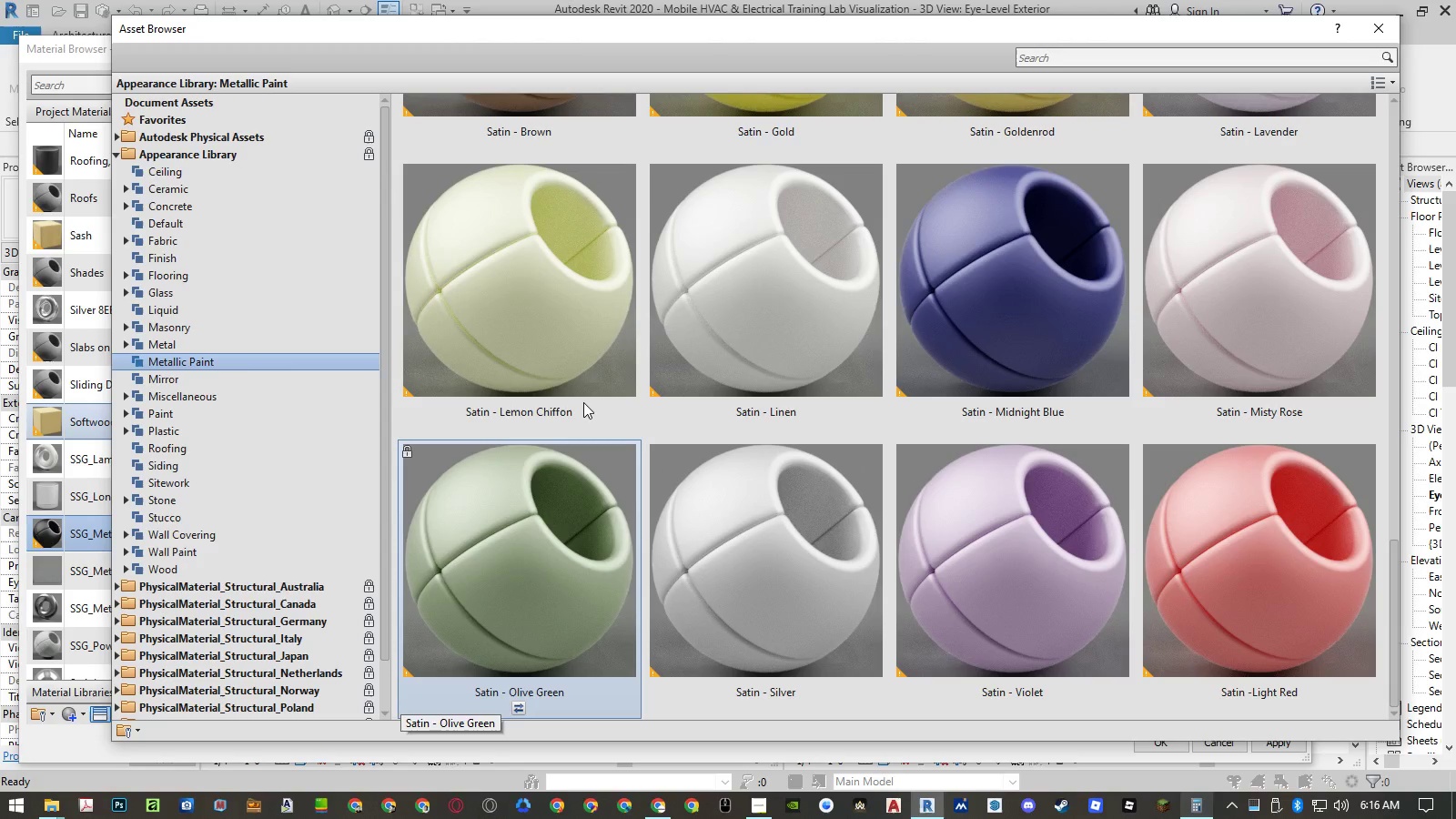 
key(ArrowDown)
 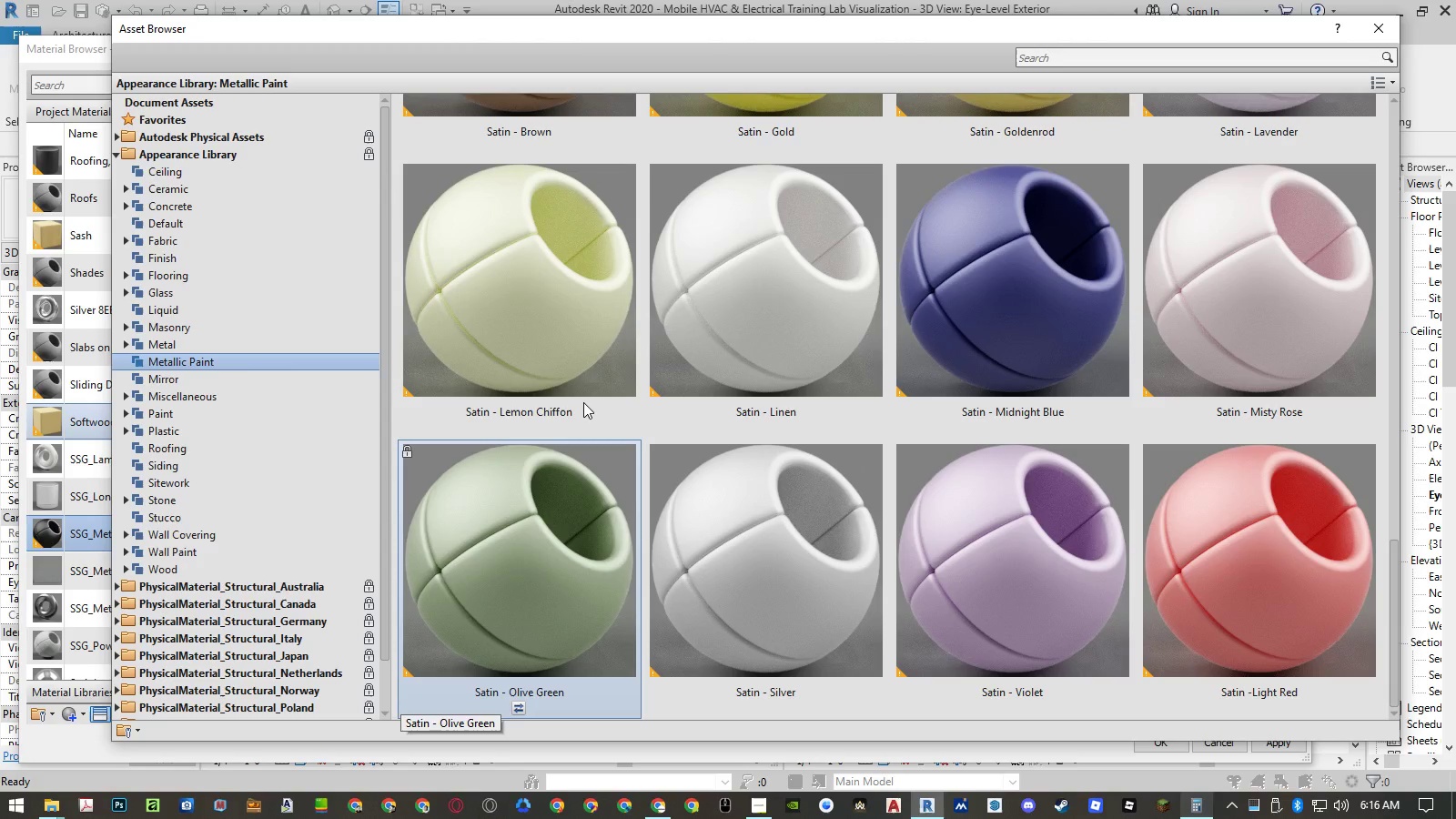 
key(ArrowDown)
 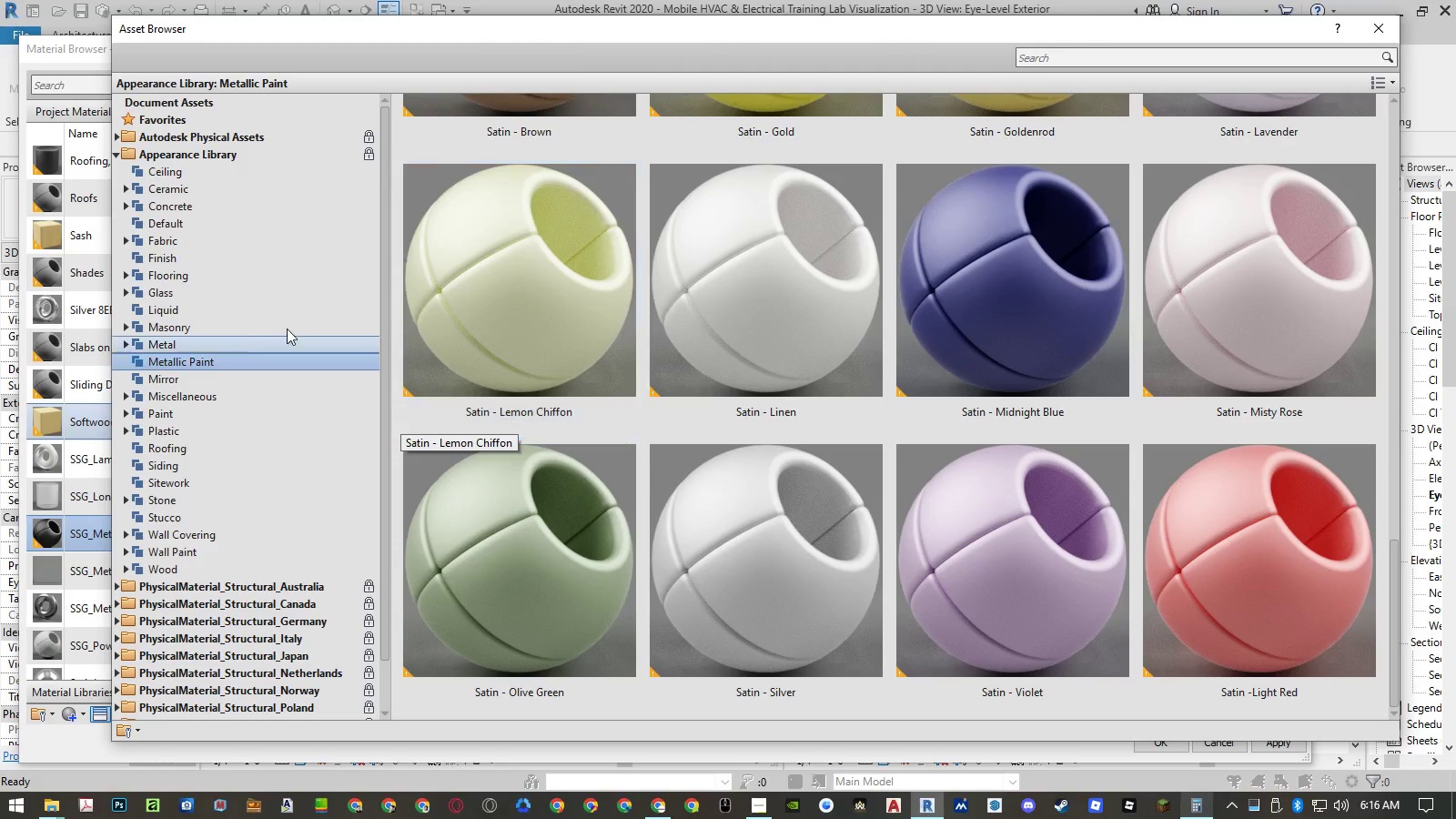 
double_click([239, 343])
 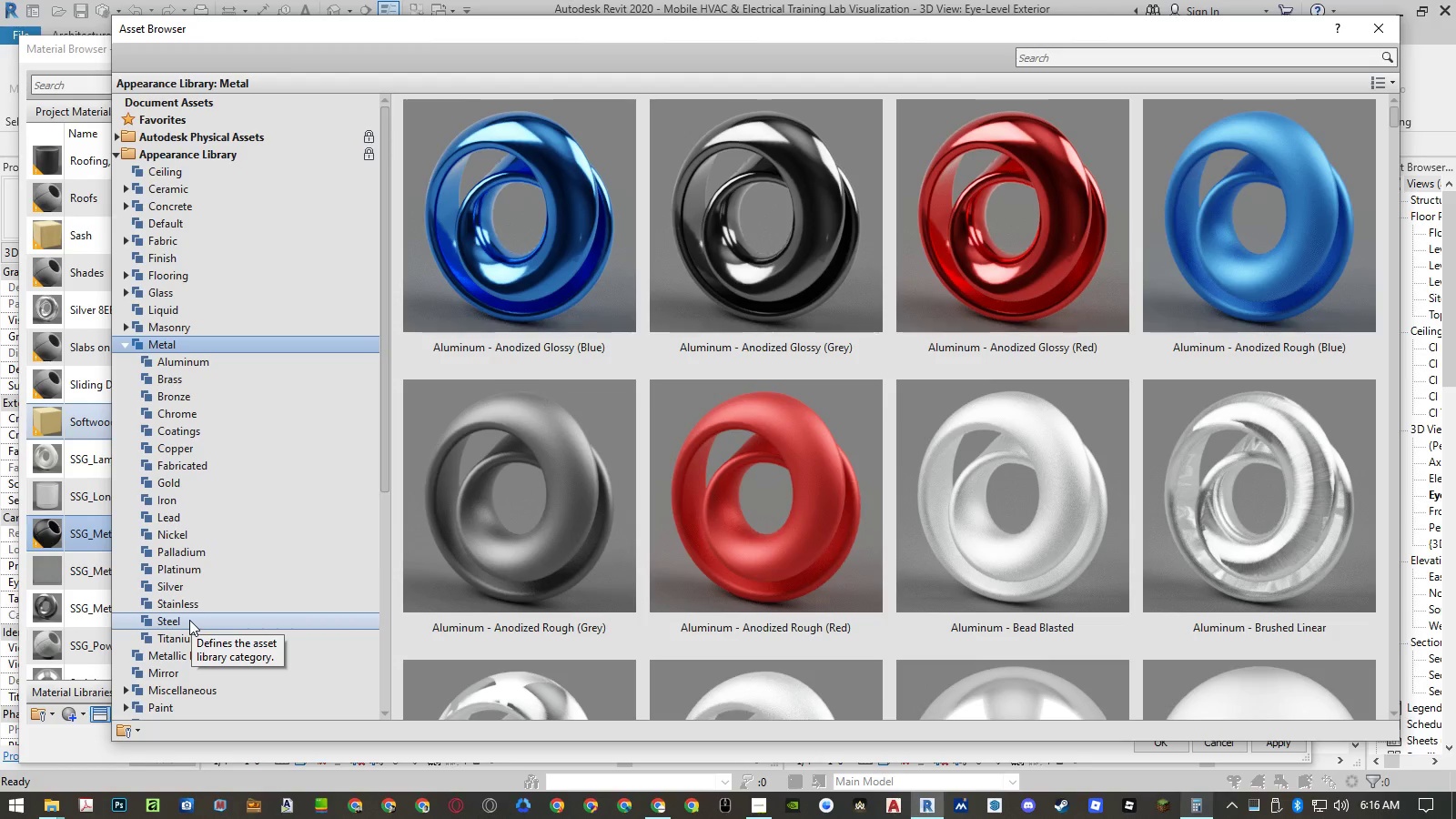 
left_click([189, 620])
 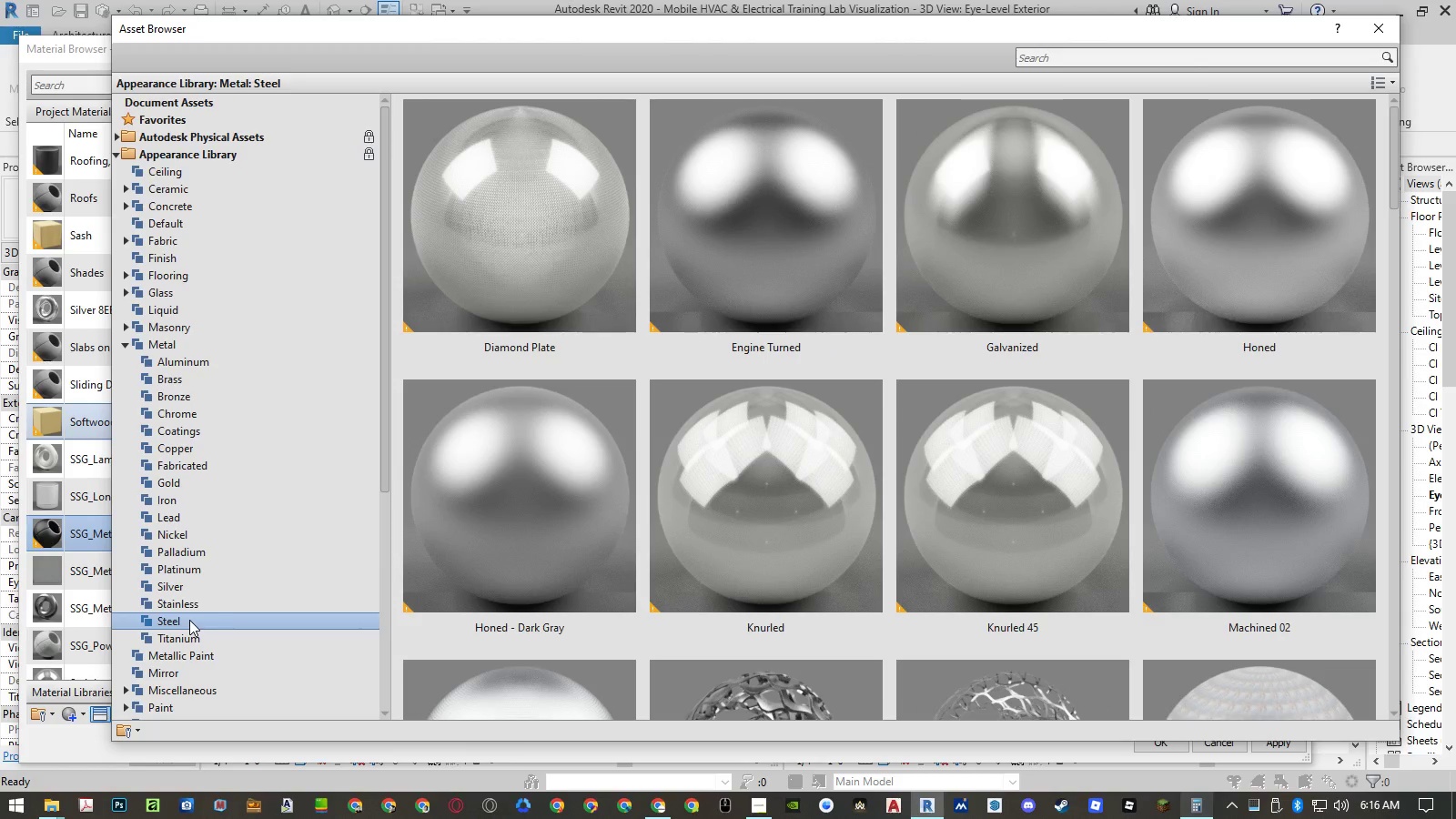 
mouse_move([536, 534])
 